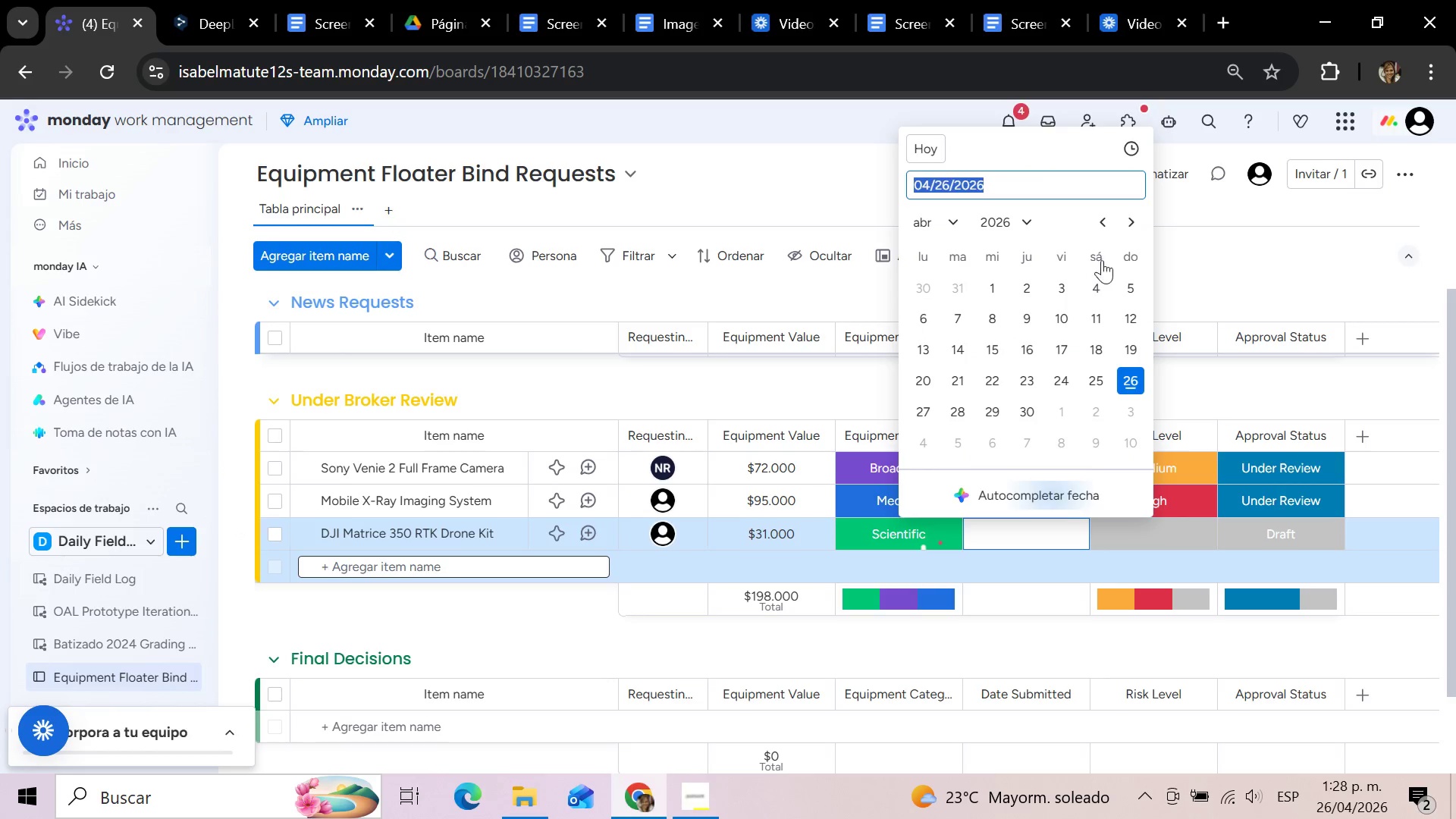 
left_click([1139, 216])
 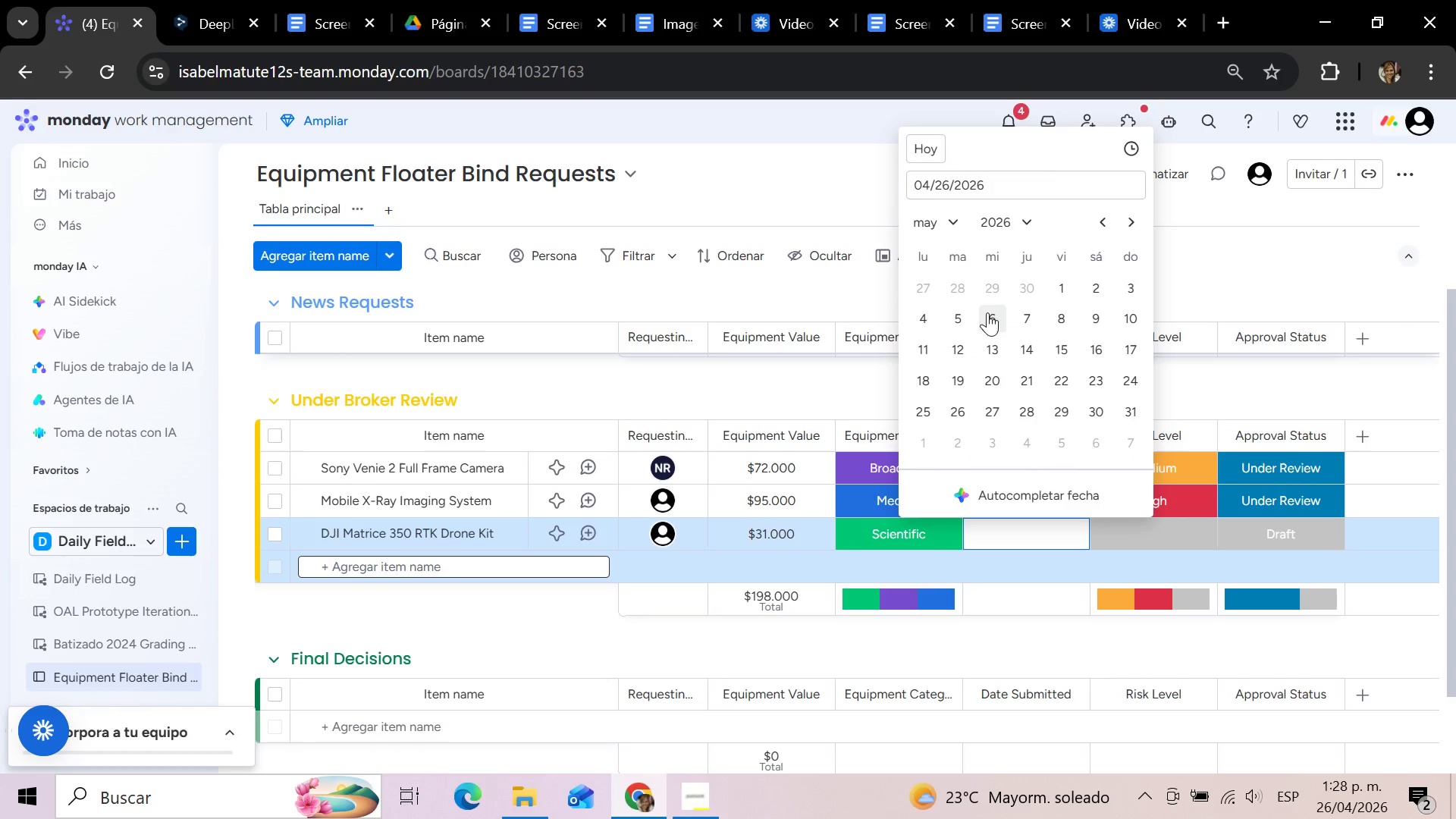 
left_click([959, 319])
 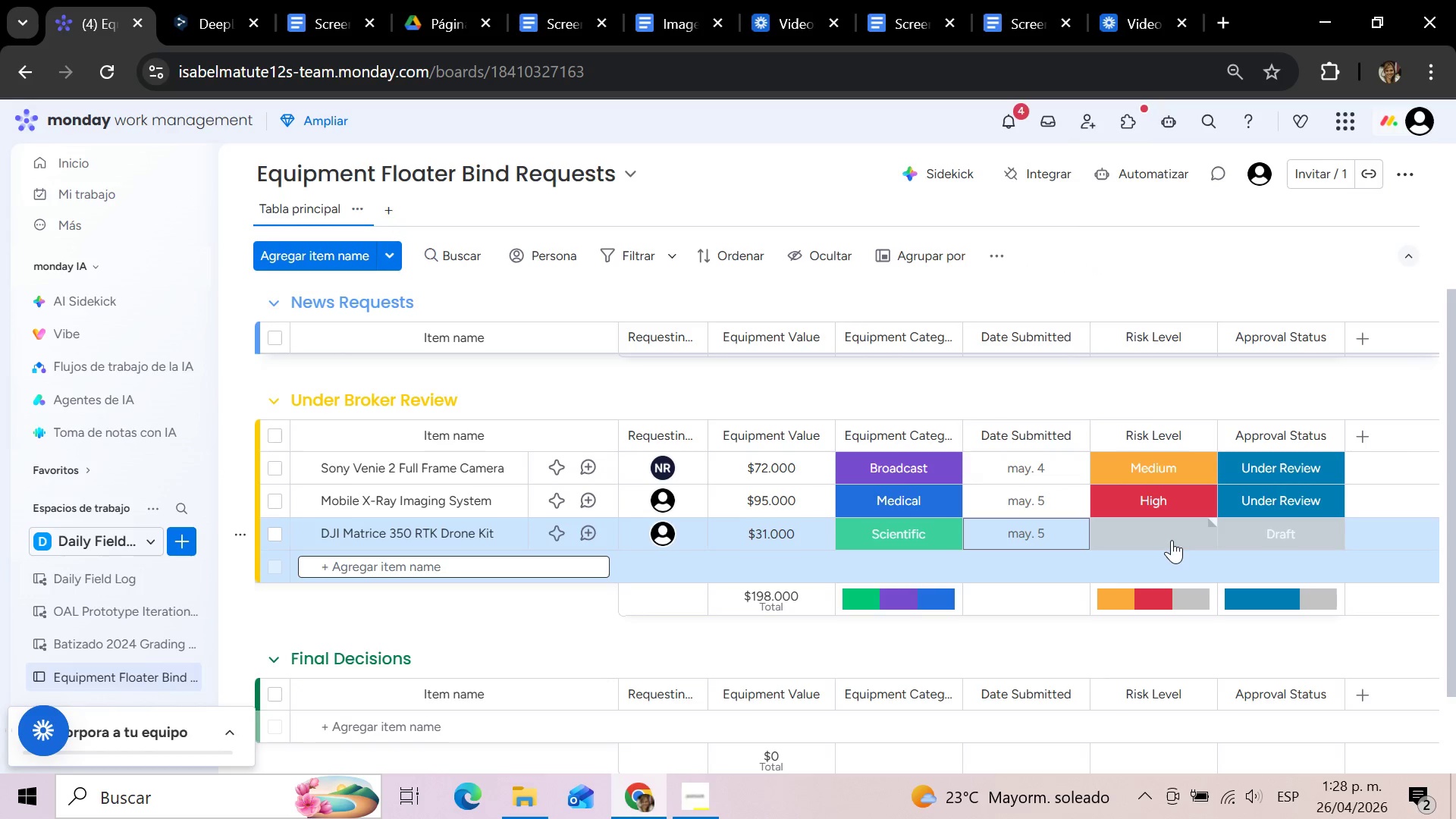 
left_click([1172, 540])
 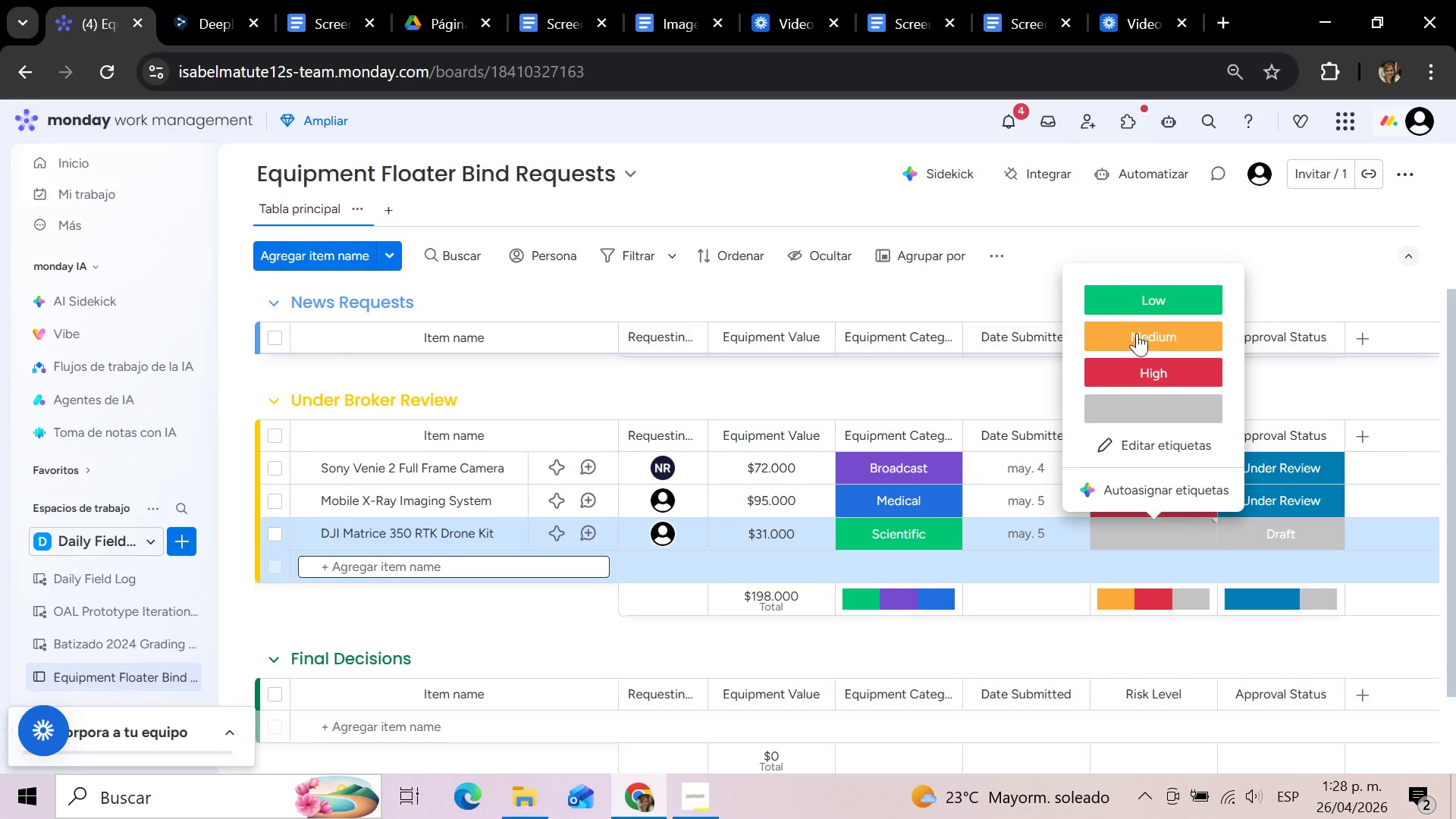 
left_click([1137, 329])
 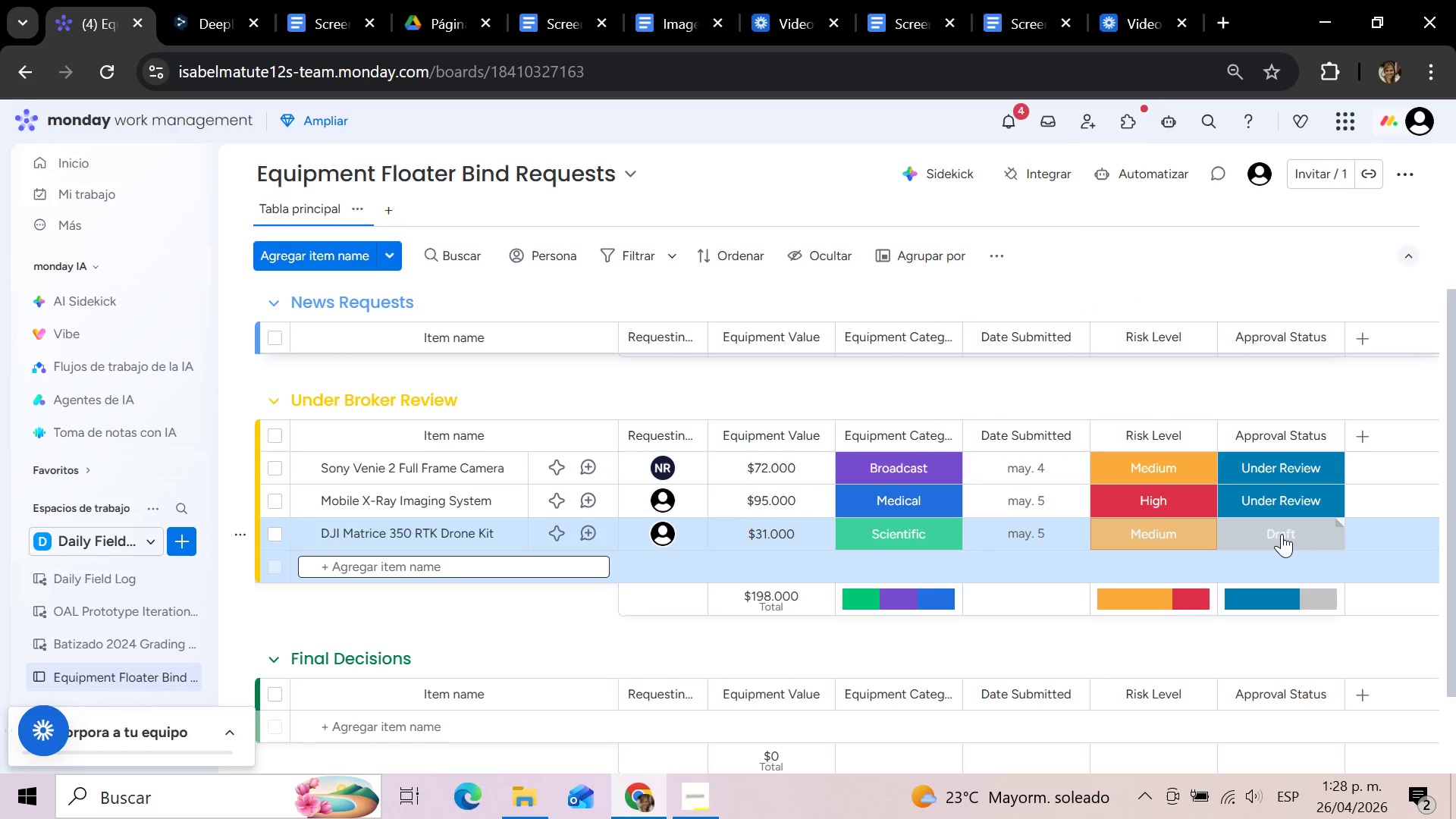 
left_click([1282, 534])
 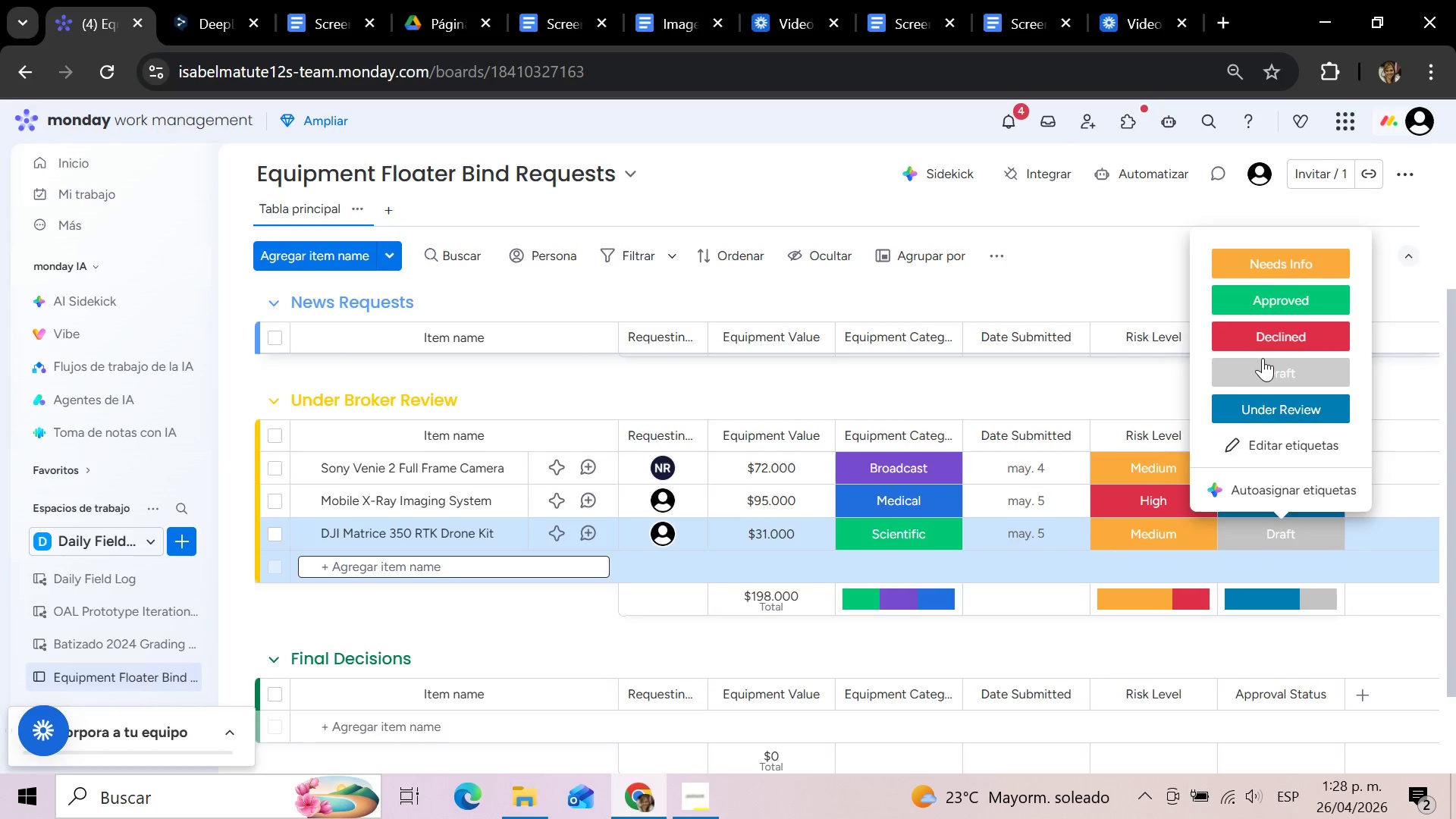 
left_click([1265, 260])
 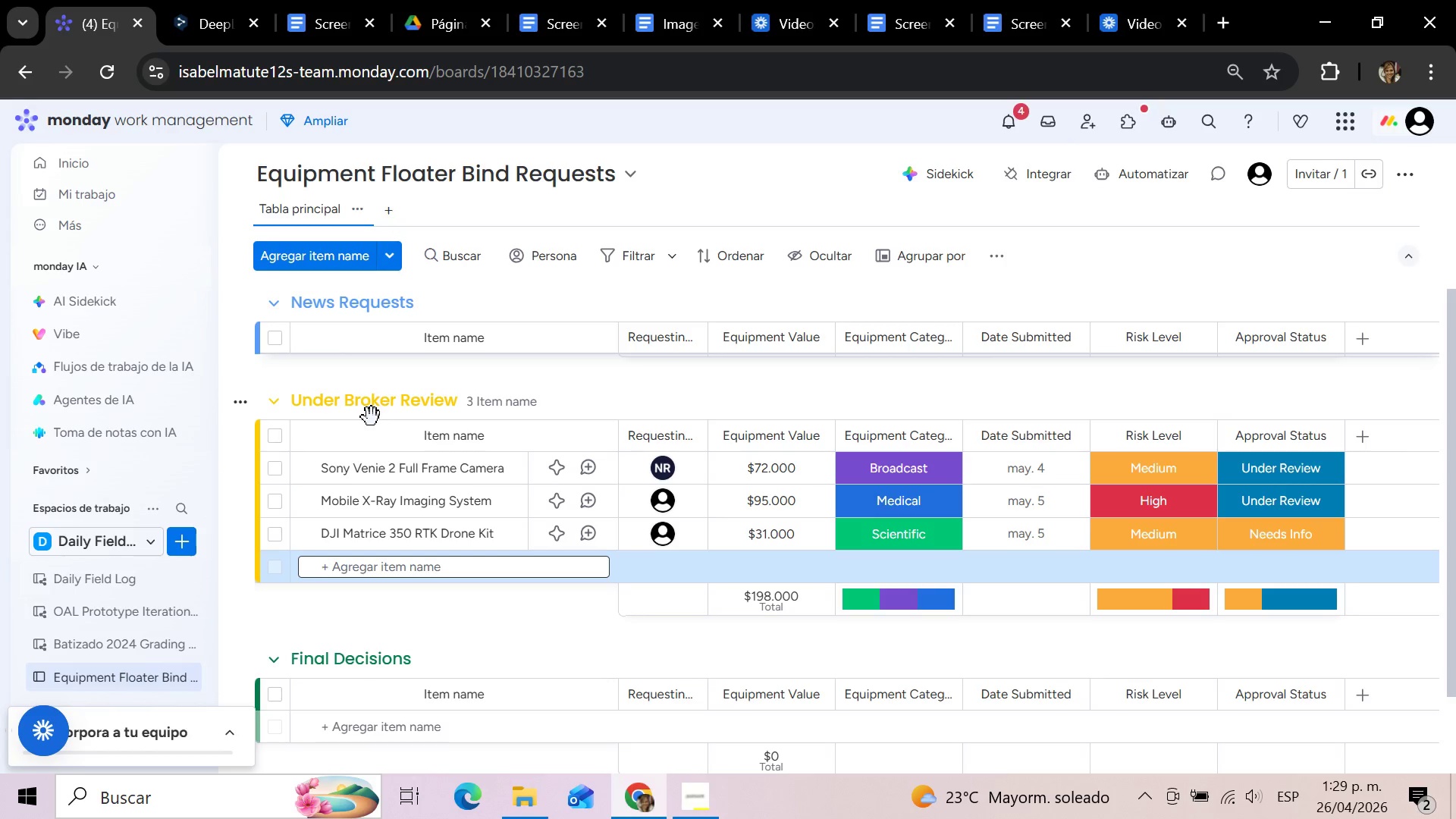 
wait(35.34)
 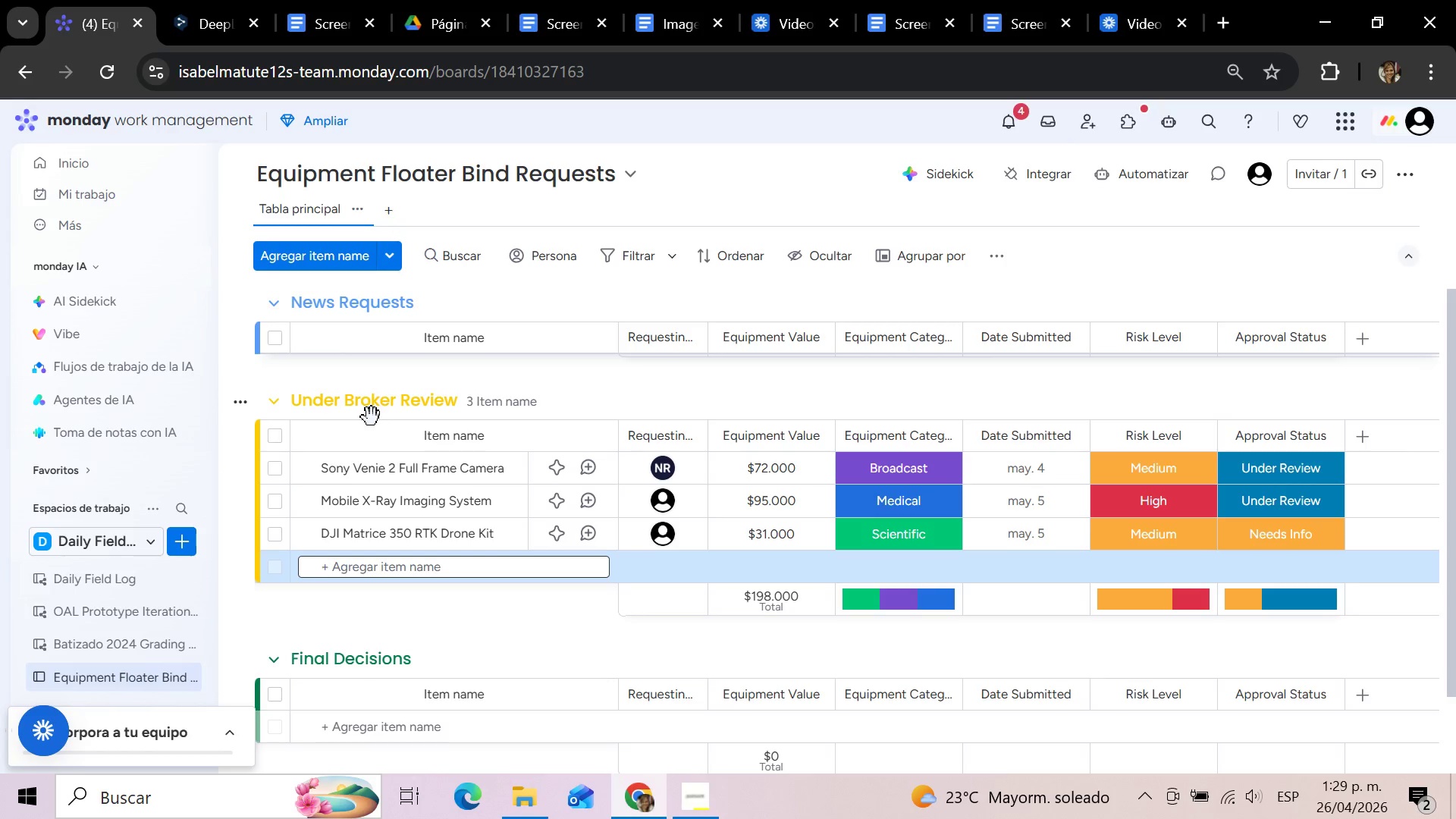 
left_click([410, 569])
 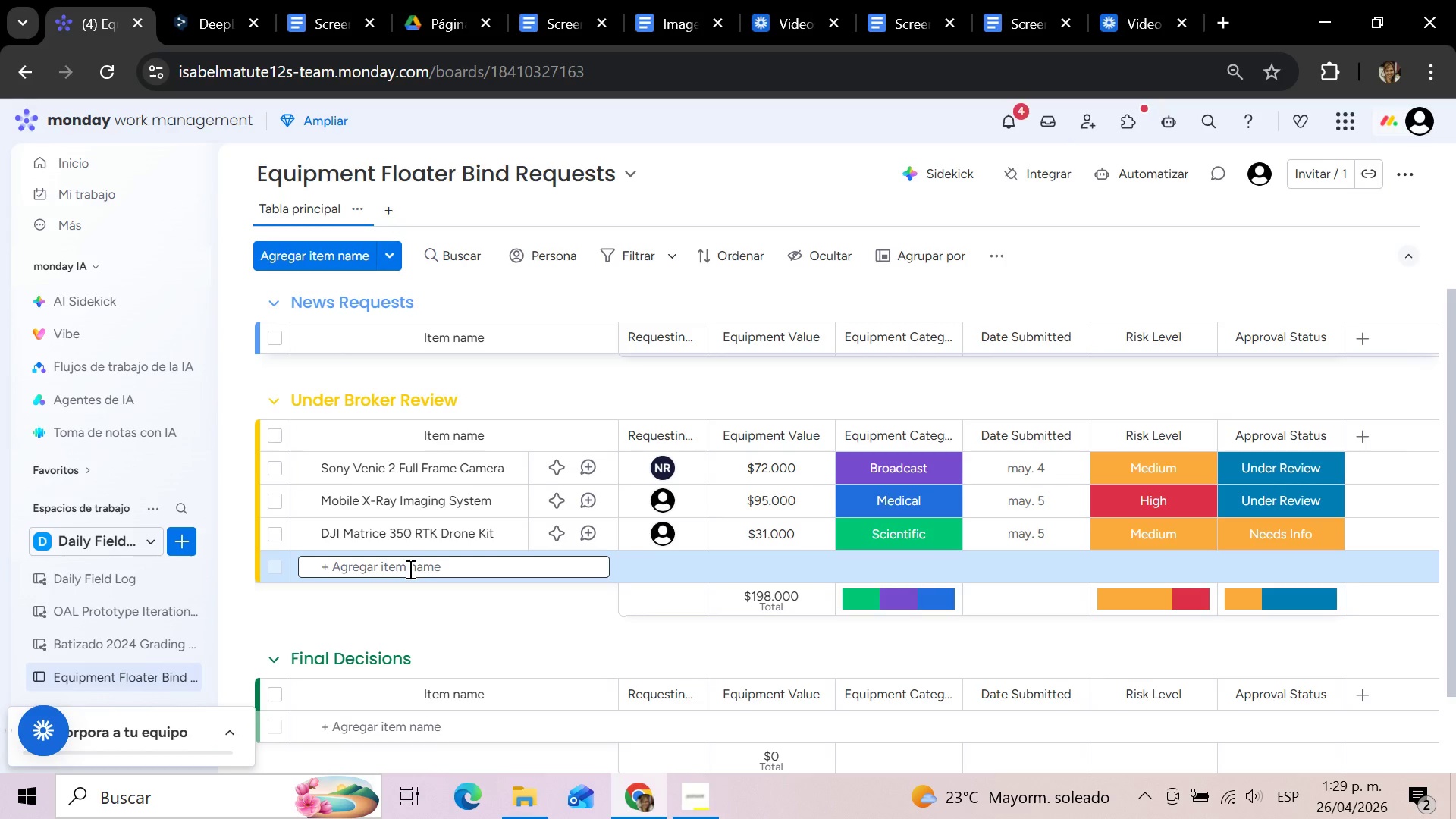 
type(Caterpillar Grade Control System)
 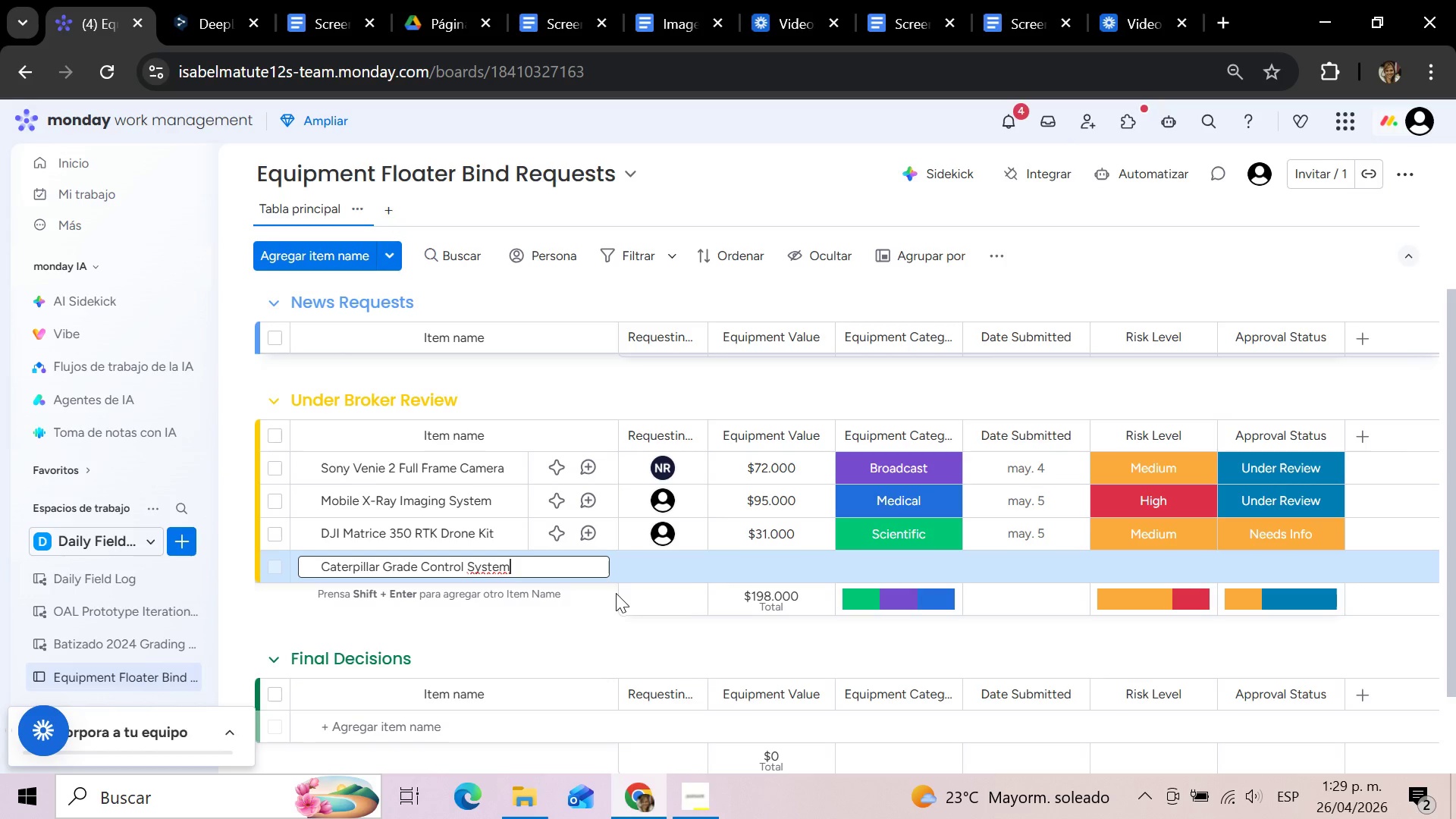 
left_click([668, 571])
 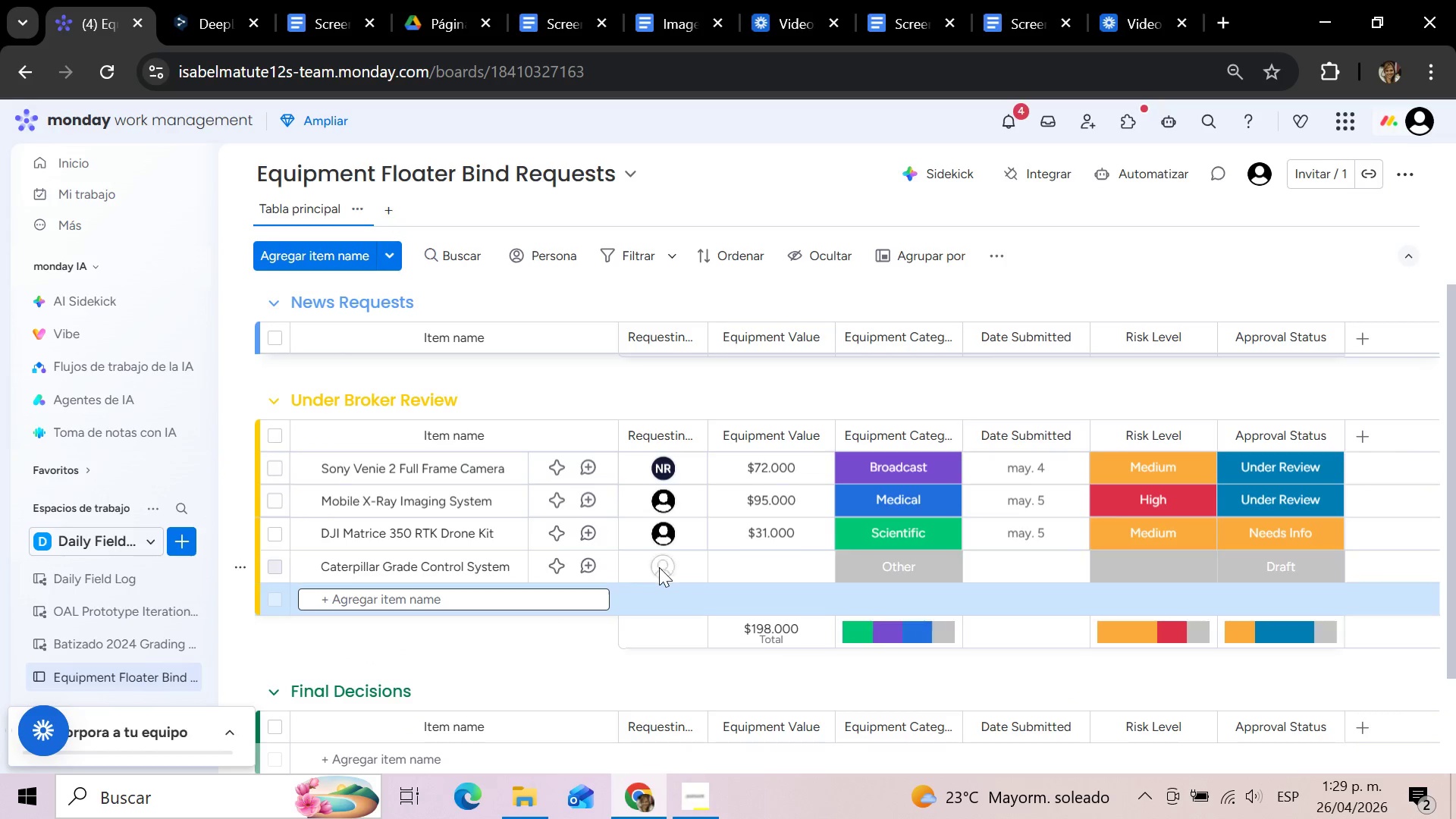 
left_click([659, 567])
 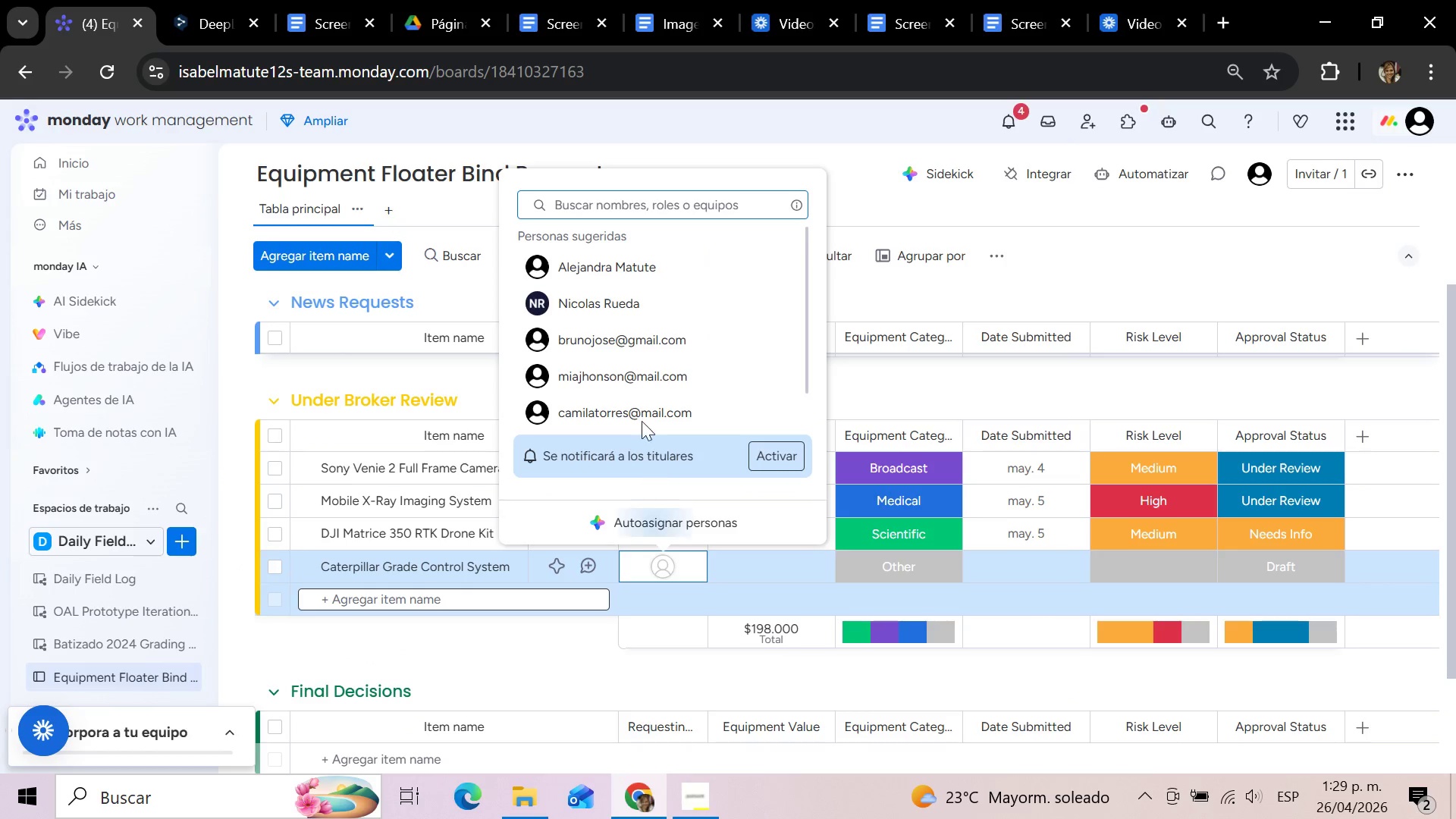 
left_click([631, 384])
 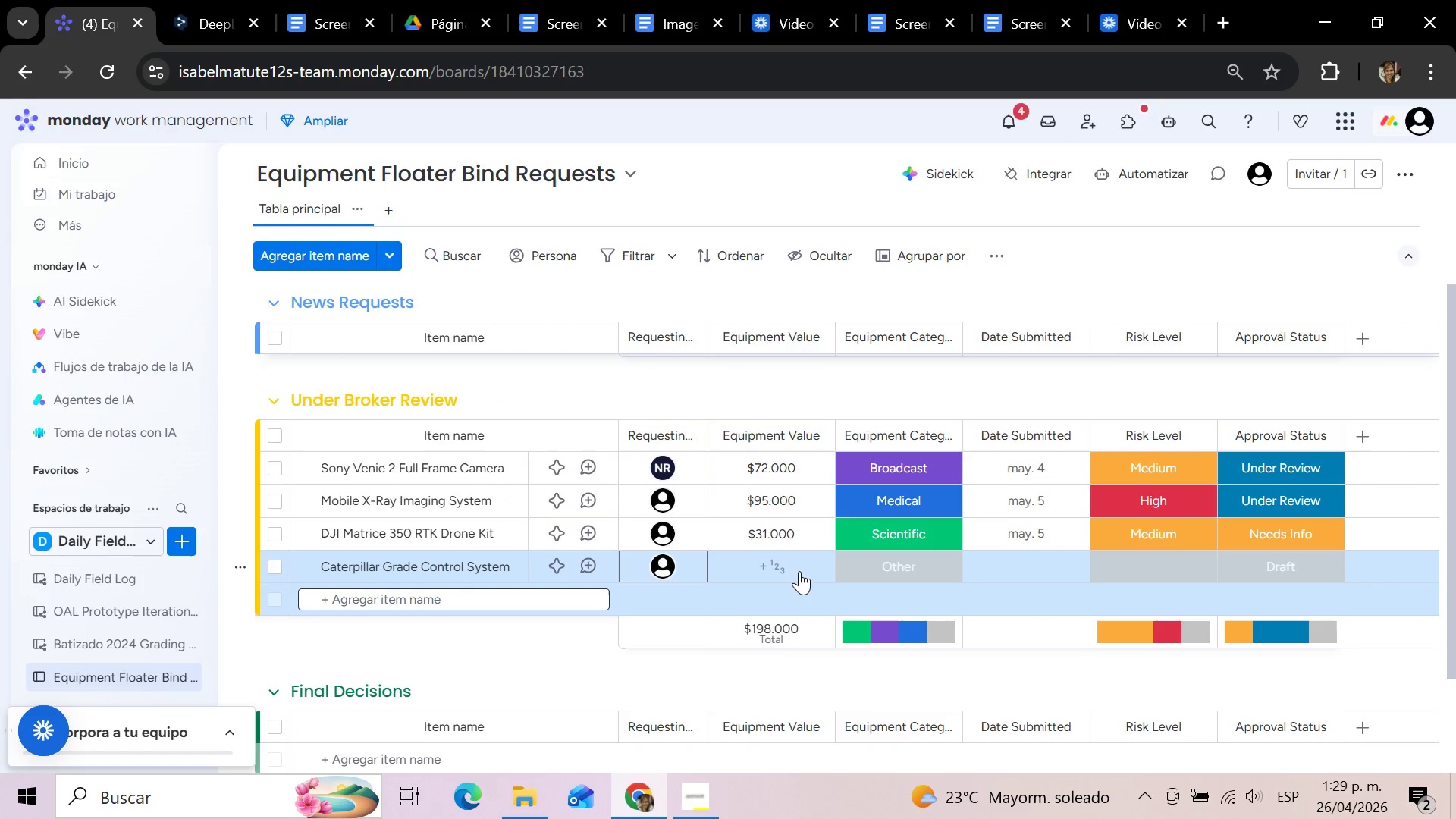 
left_click([786, 563])
 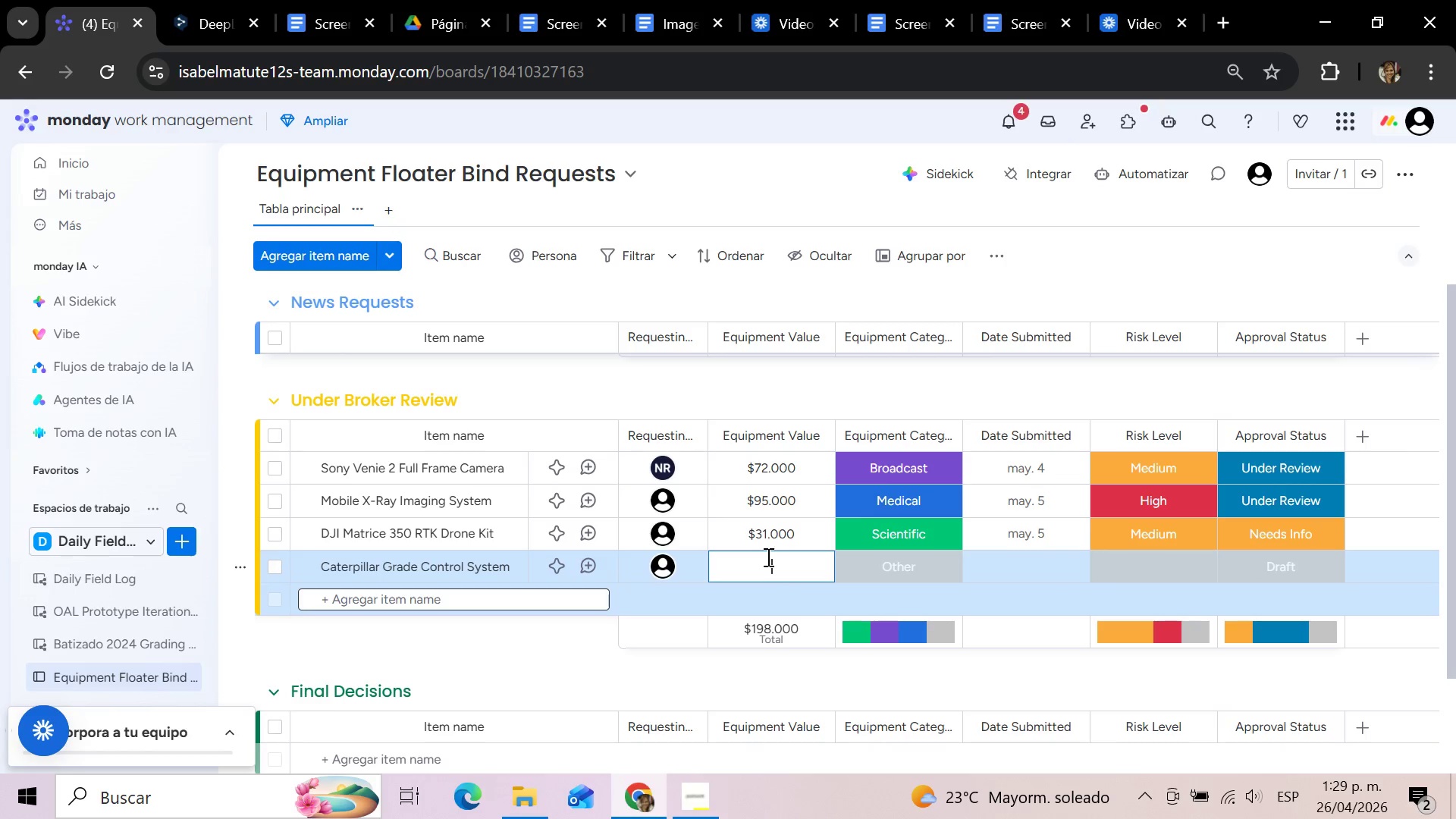 
type(58000)
 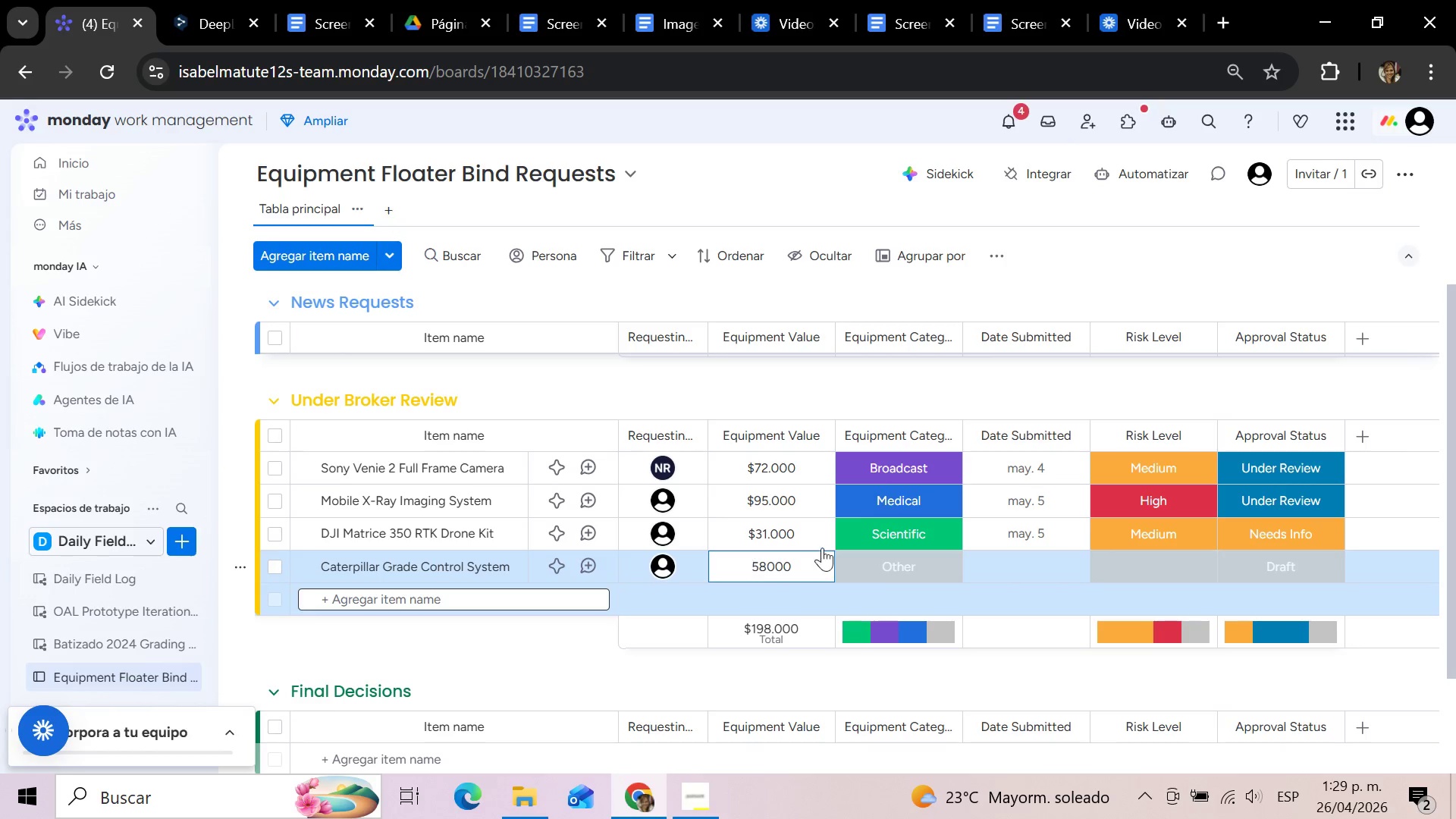 
mouse_move([922, 554])
 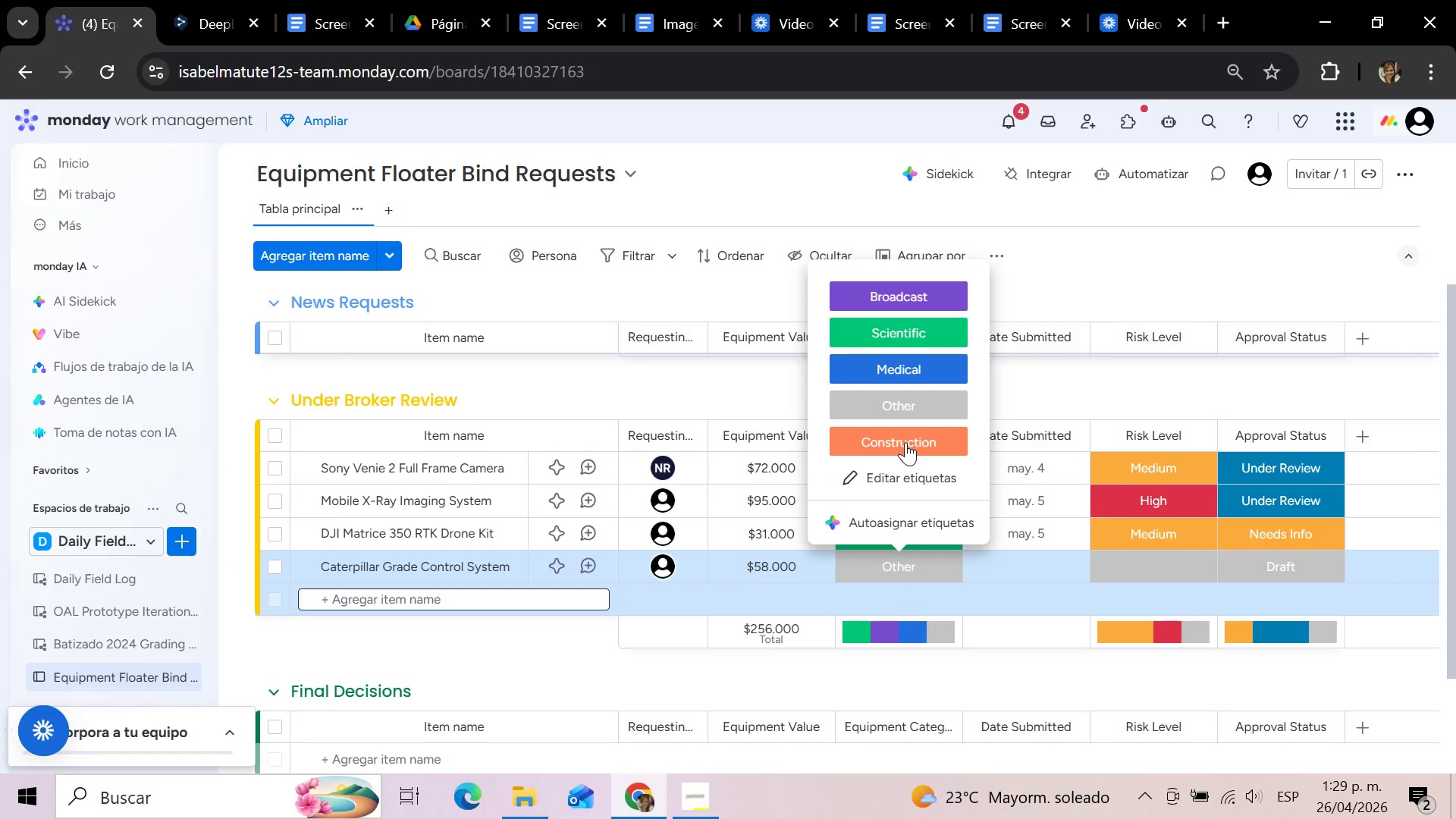 
left_click([905, 442])
 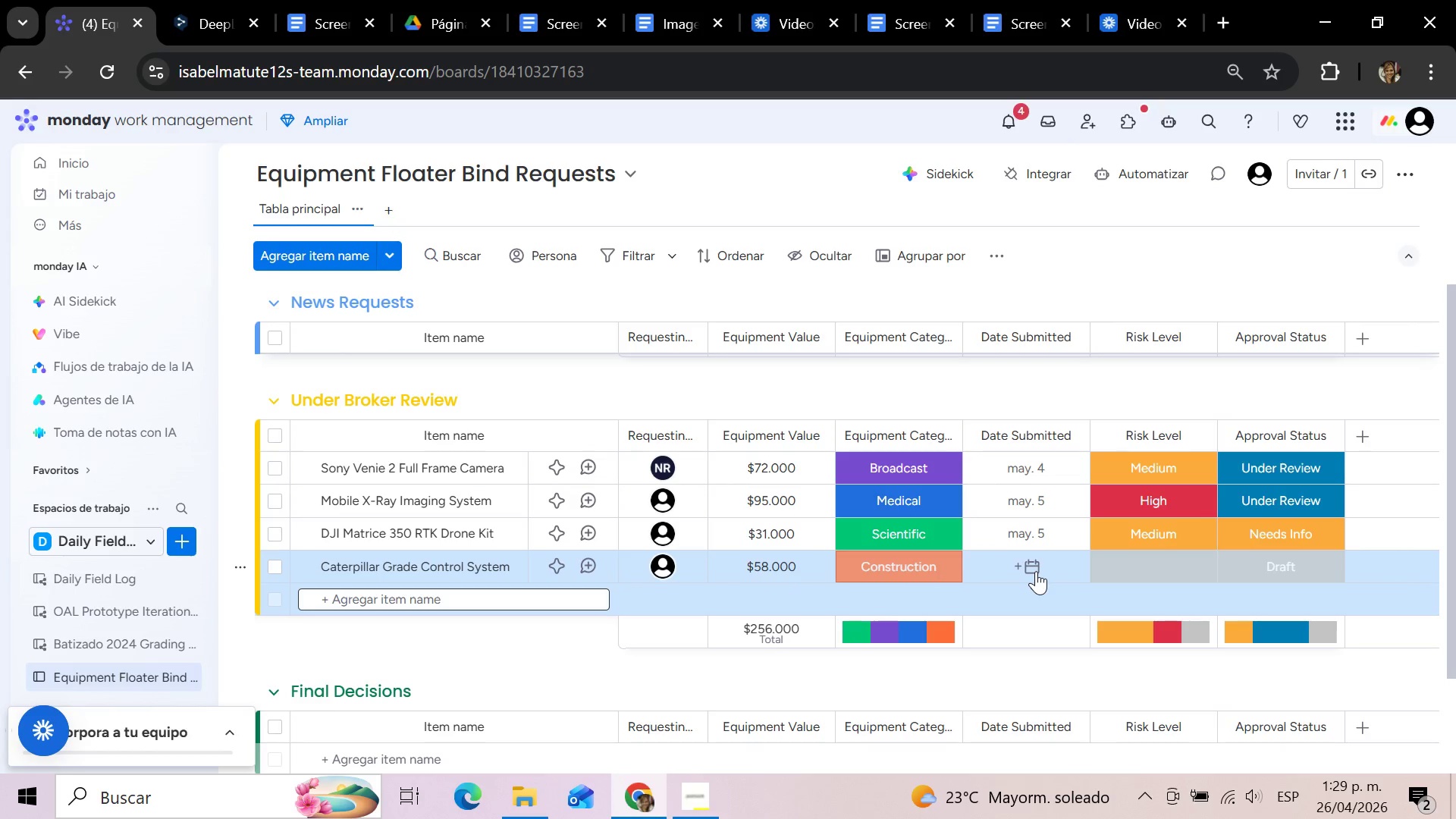 
left_click([1036, 571])
 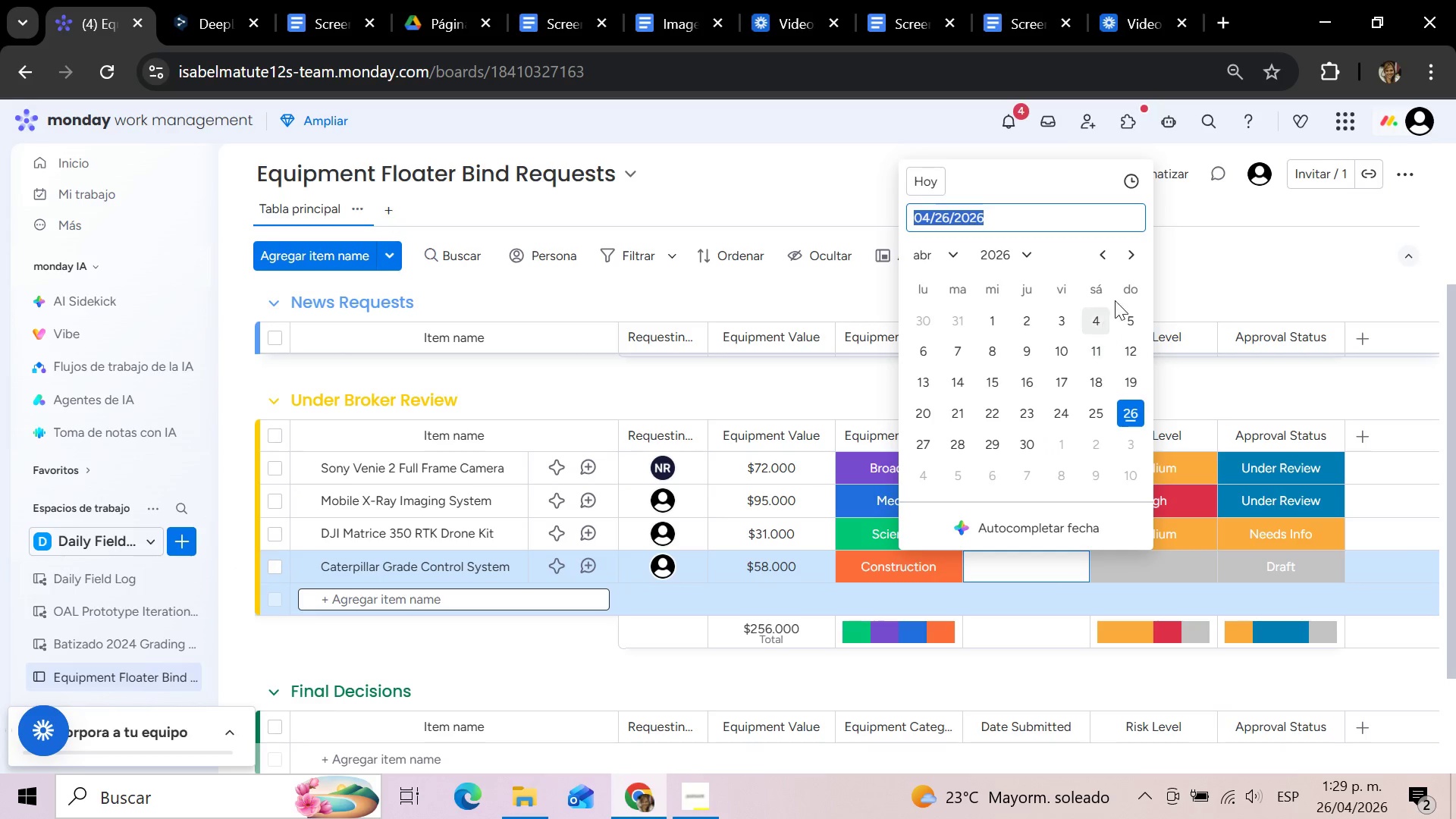 
left_click([1133, 255])
 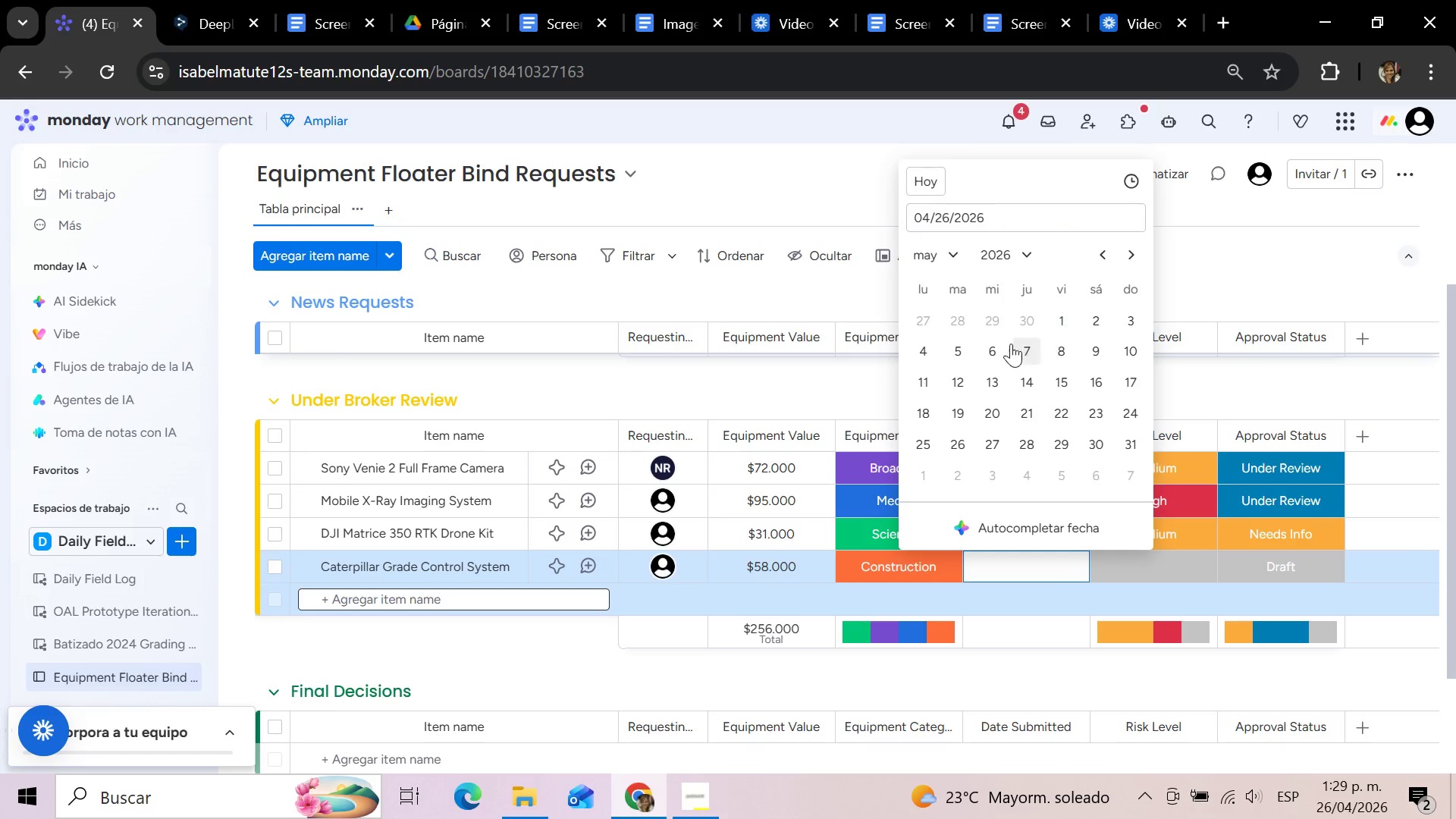 
left_click([993, 350])
 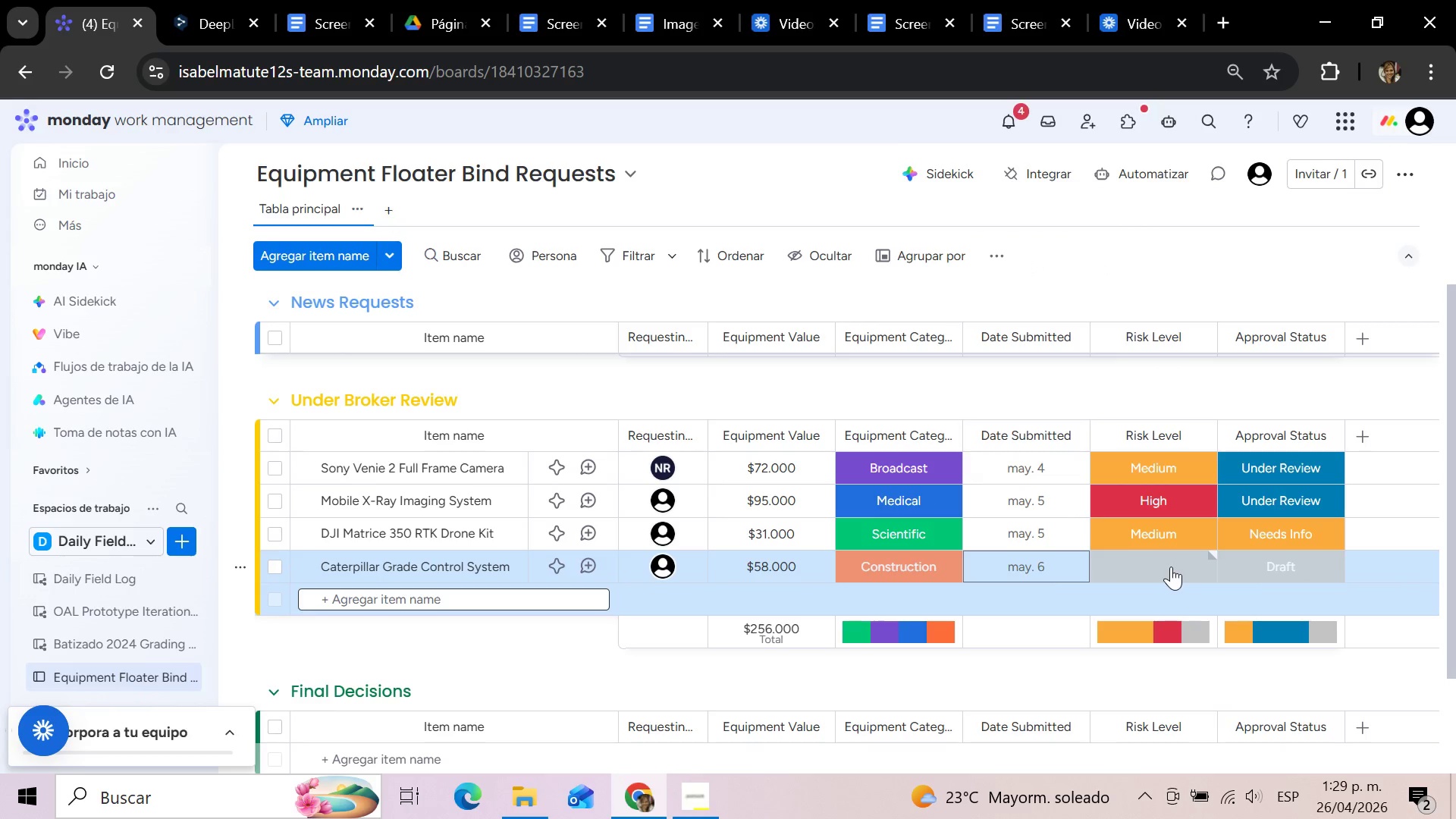 
left_click([1171, 566])
 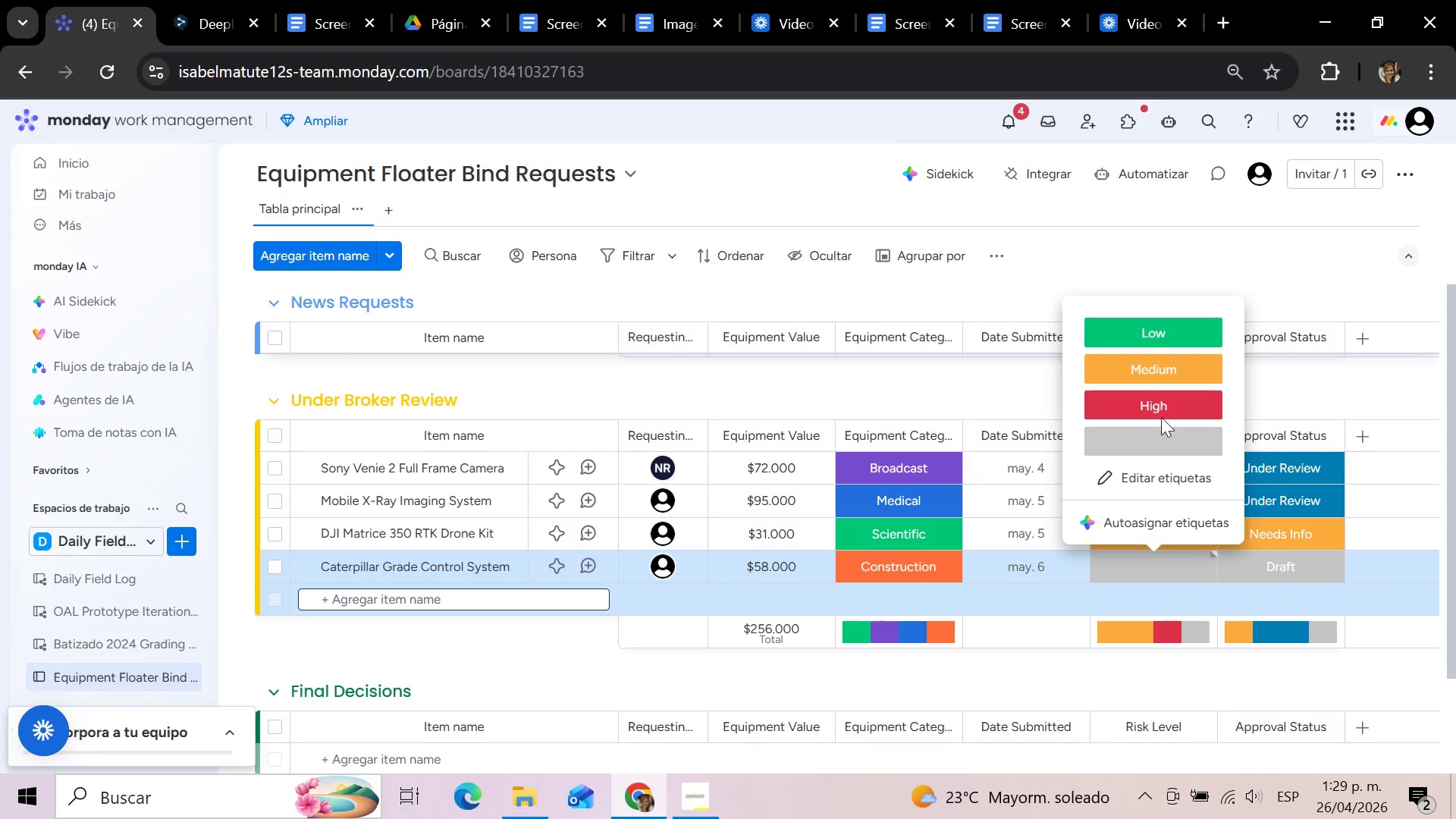 
left_click([1159, 399])
 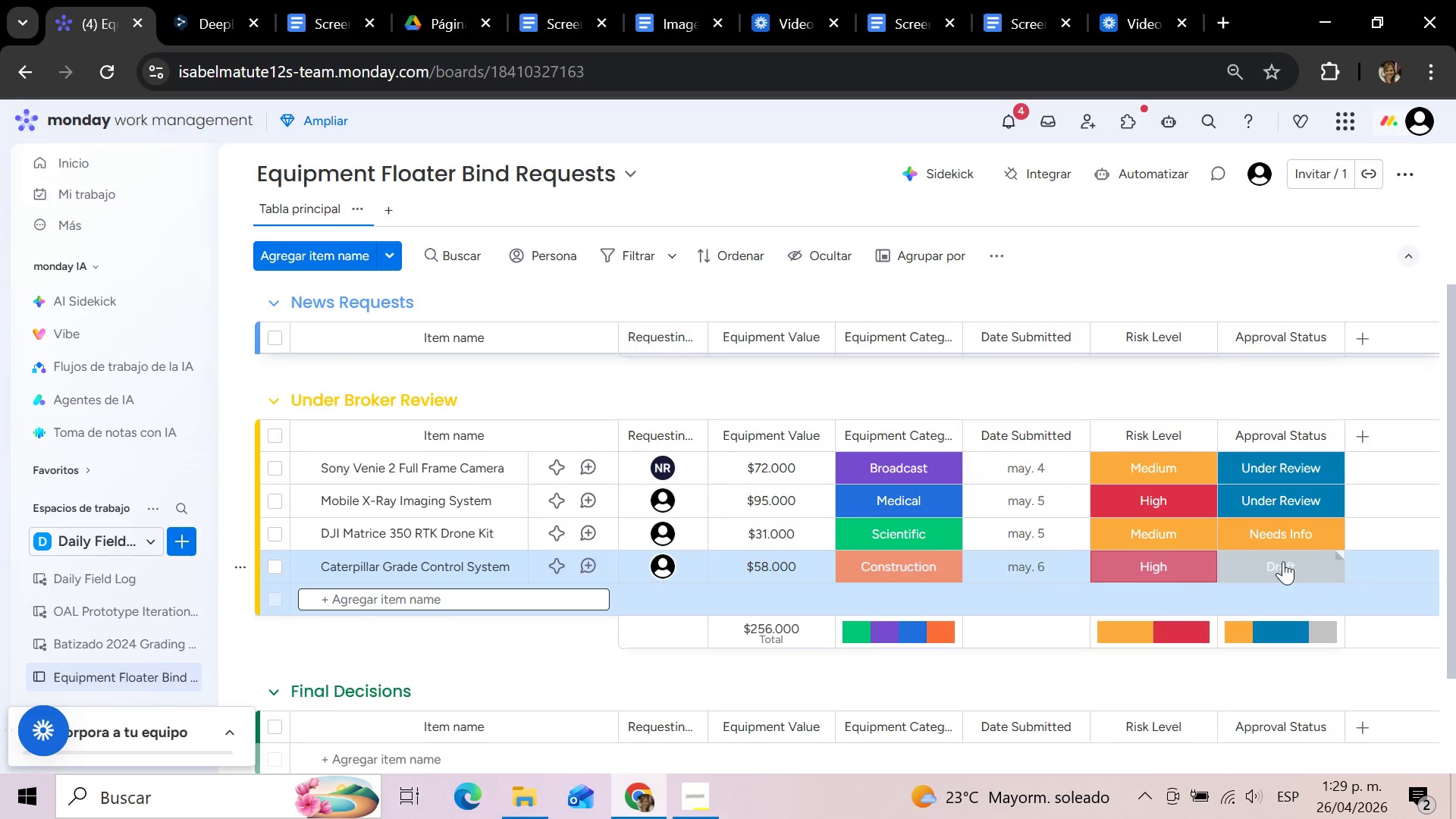 
left_click([1283, 561])
 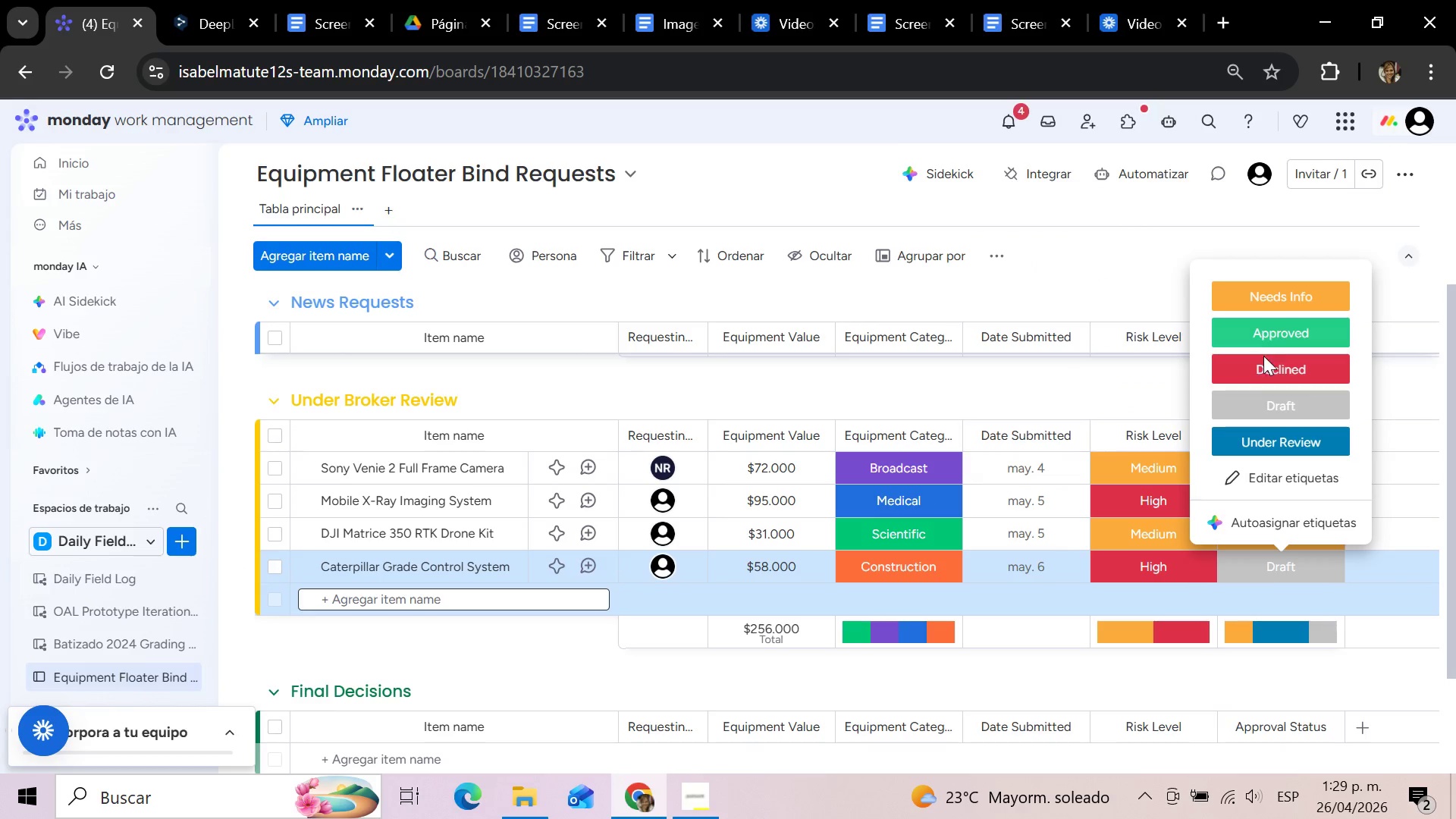 
left_click([1256, 439])
 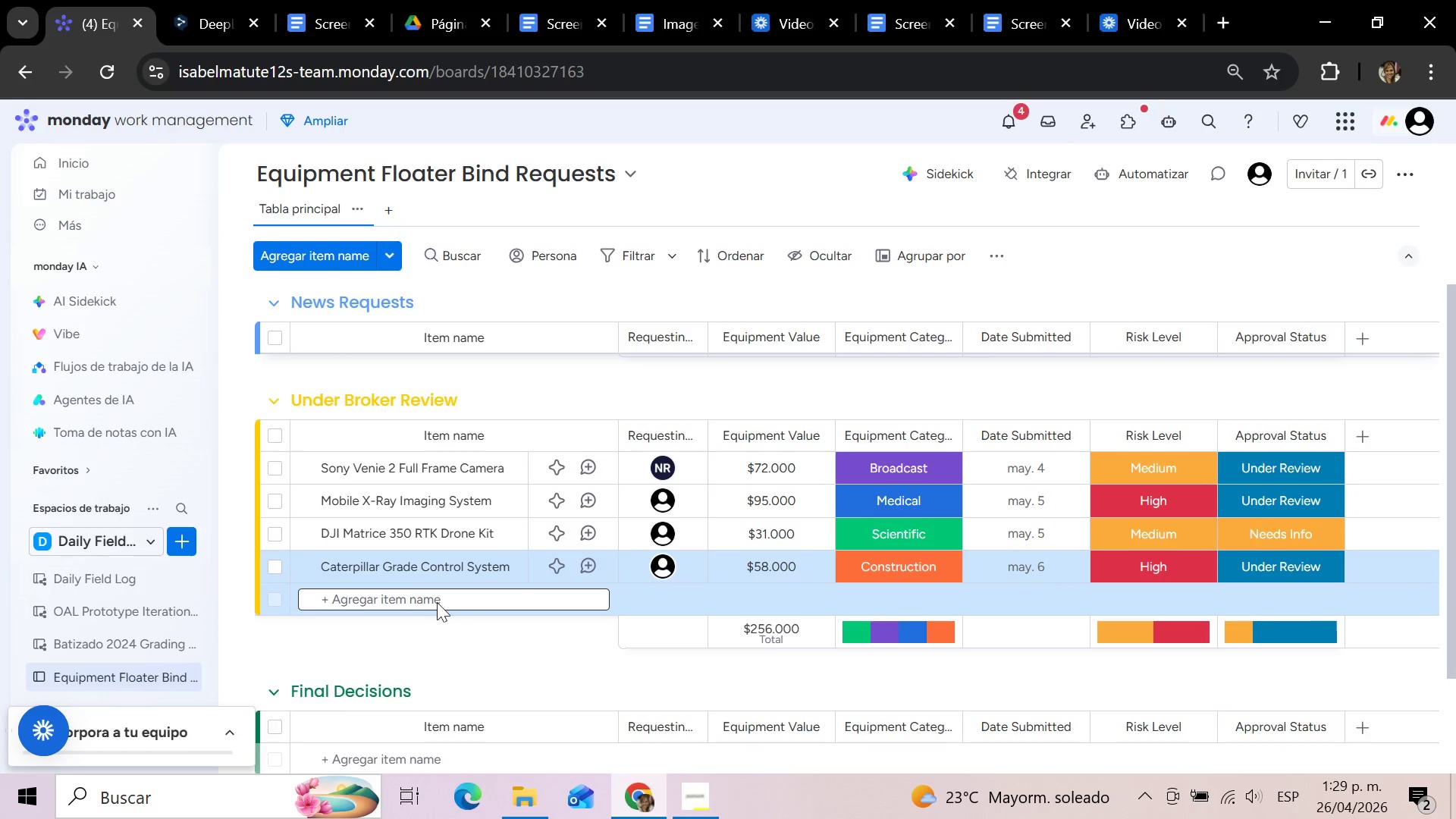 
left_click([410, 598])
 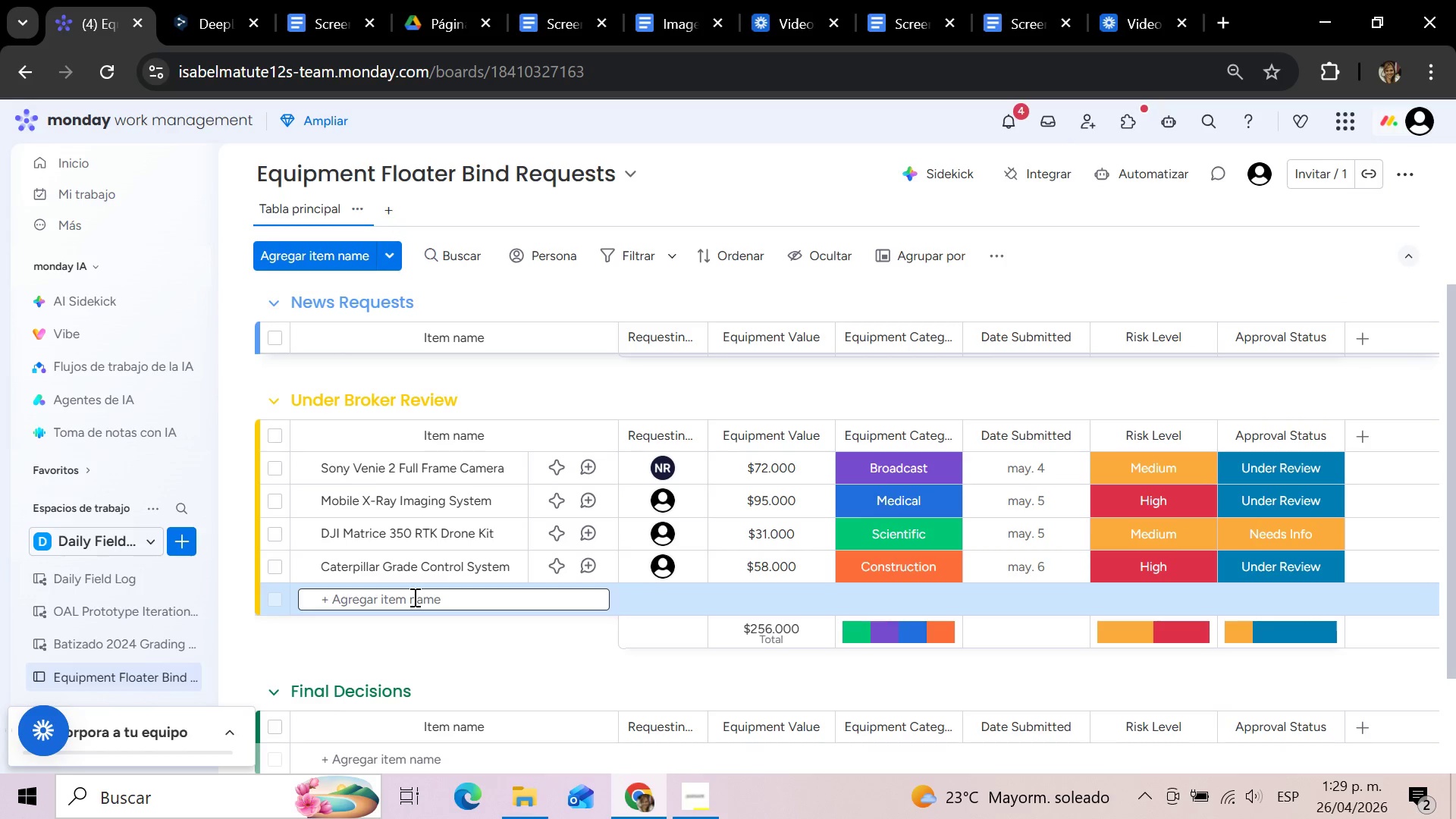 
type(Zeiss Insu)
key(Backspace)
key(Backspace)
type(dustra)
key(Backspace)
type(ial Microscope Set)
 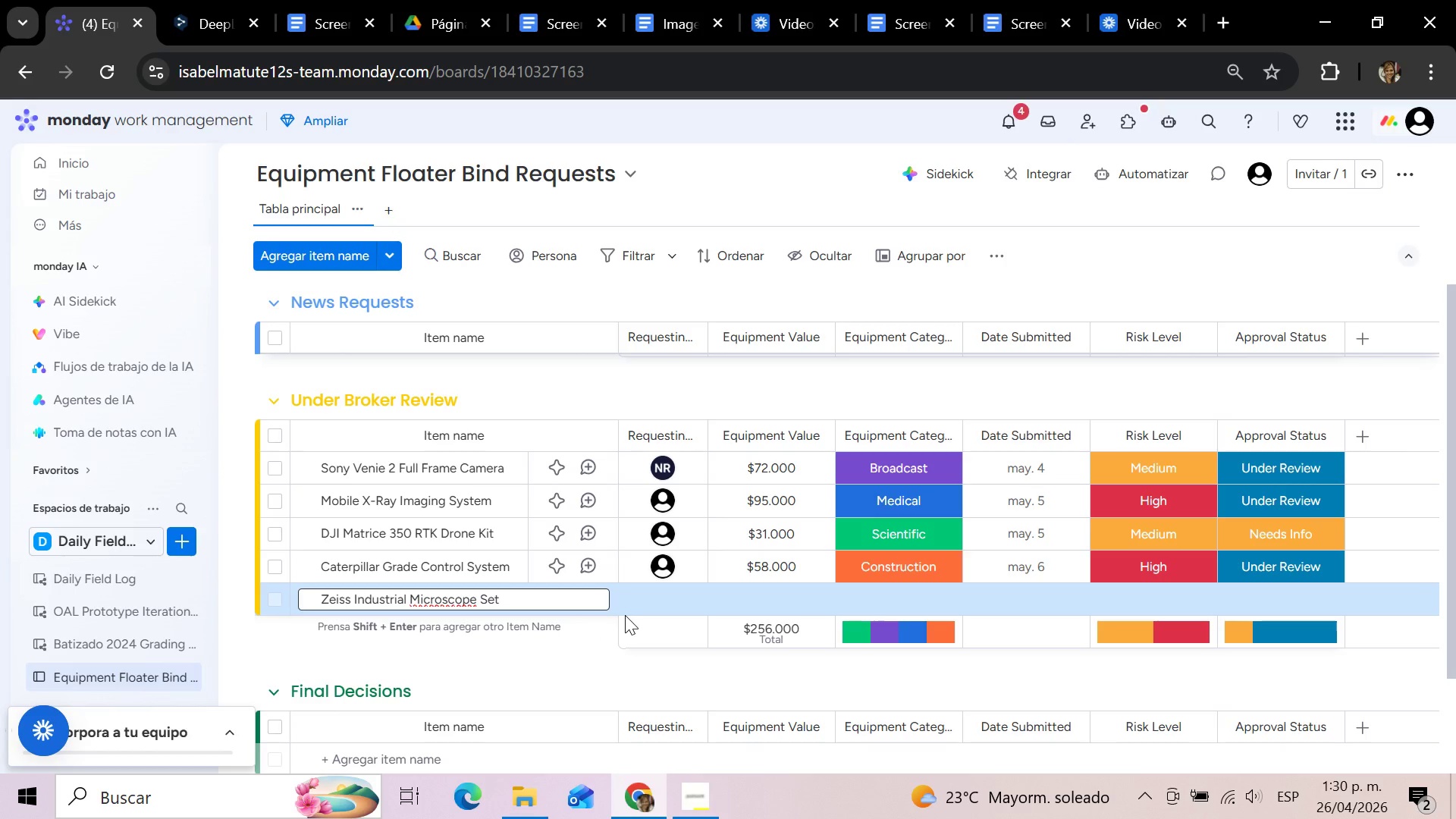 
left_click([656, 595])
 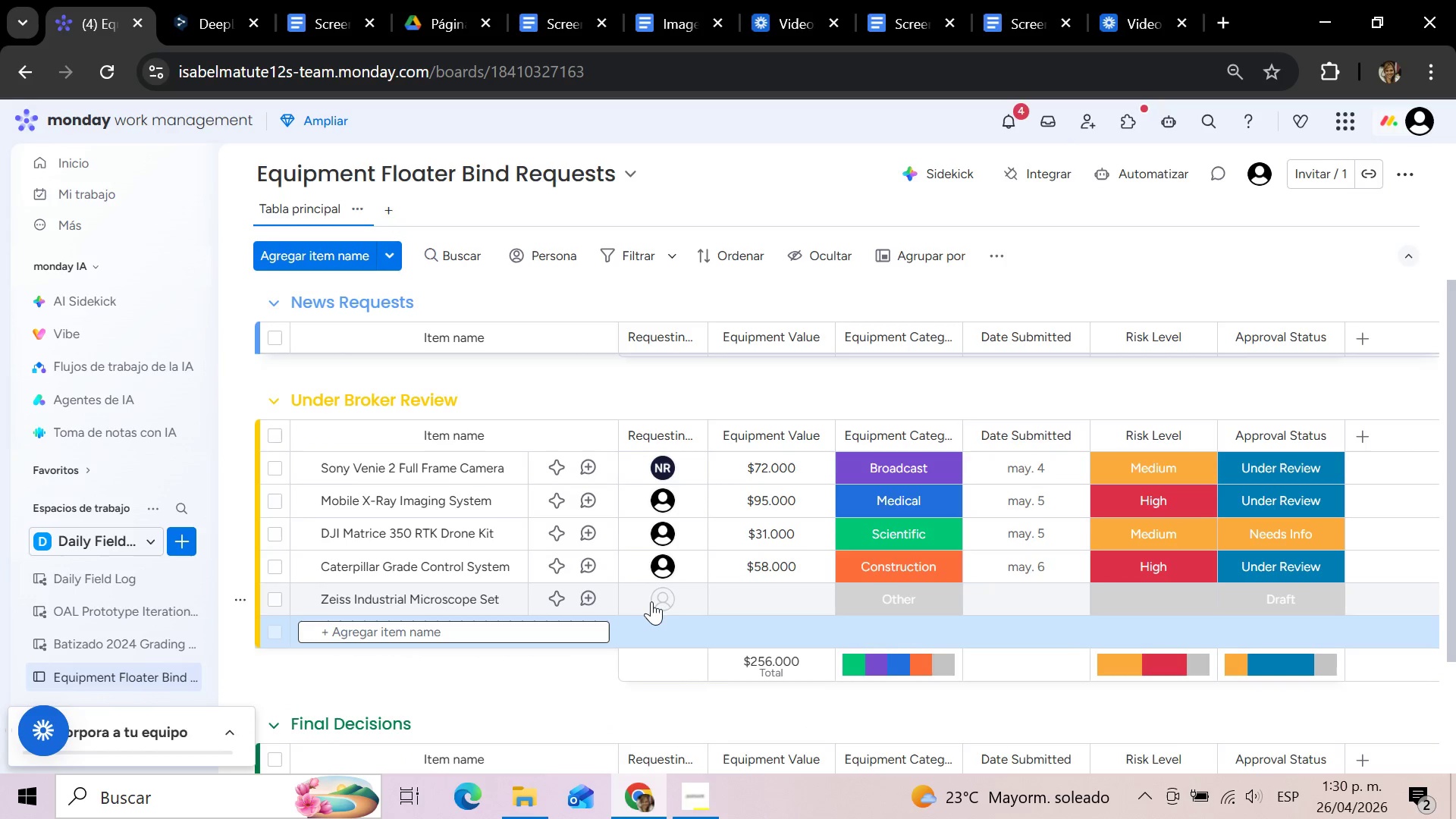 
left_click([670, 600])
 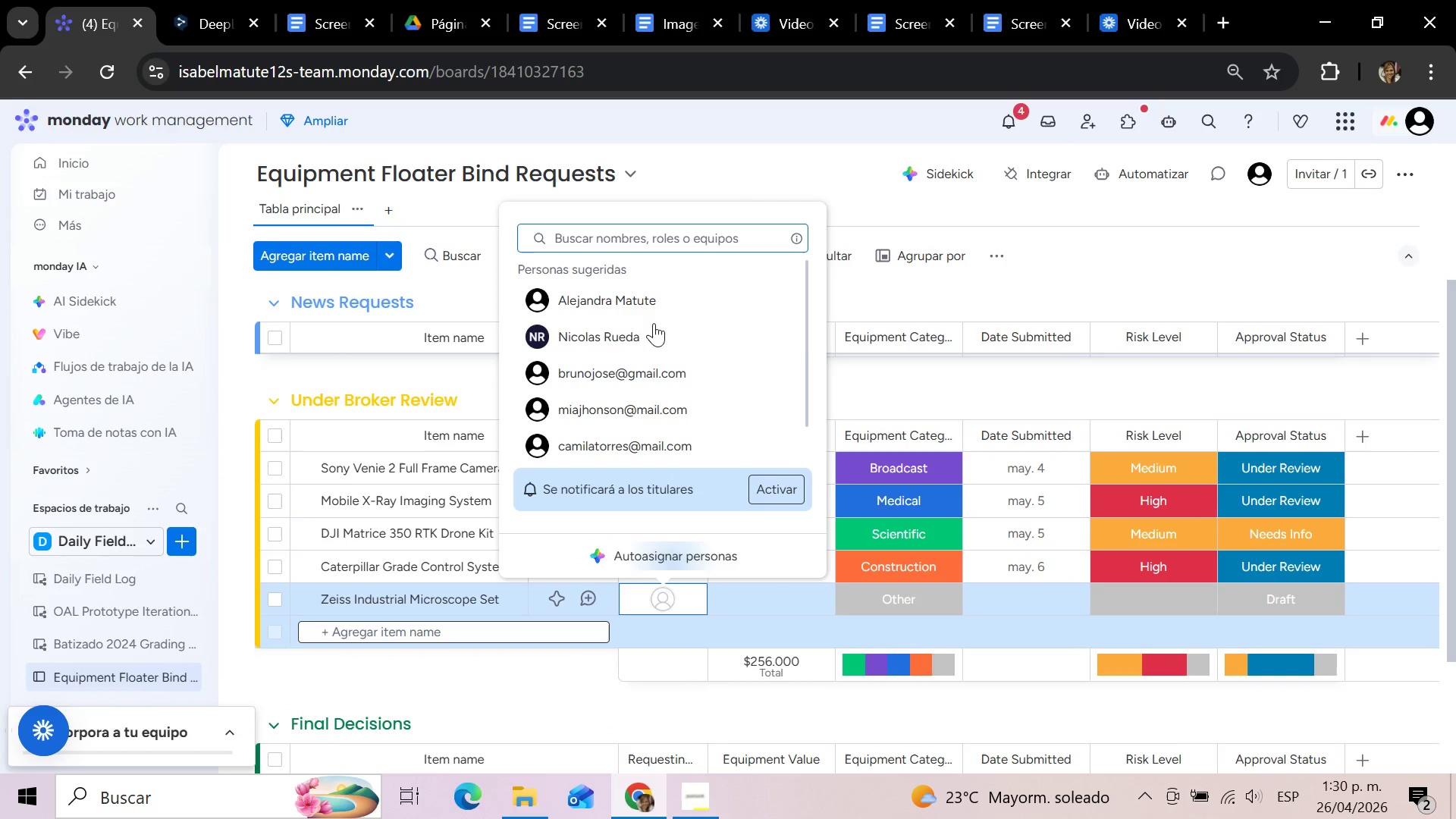 
left_click([649, 310])
 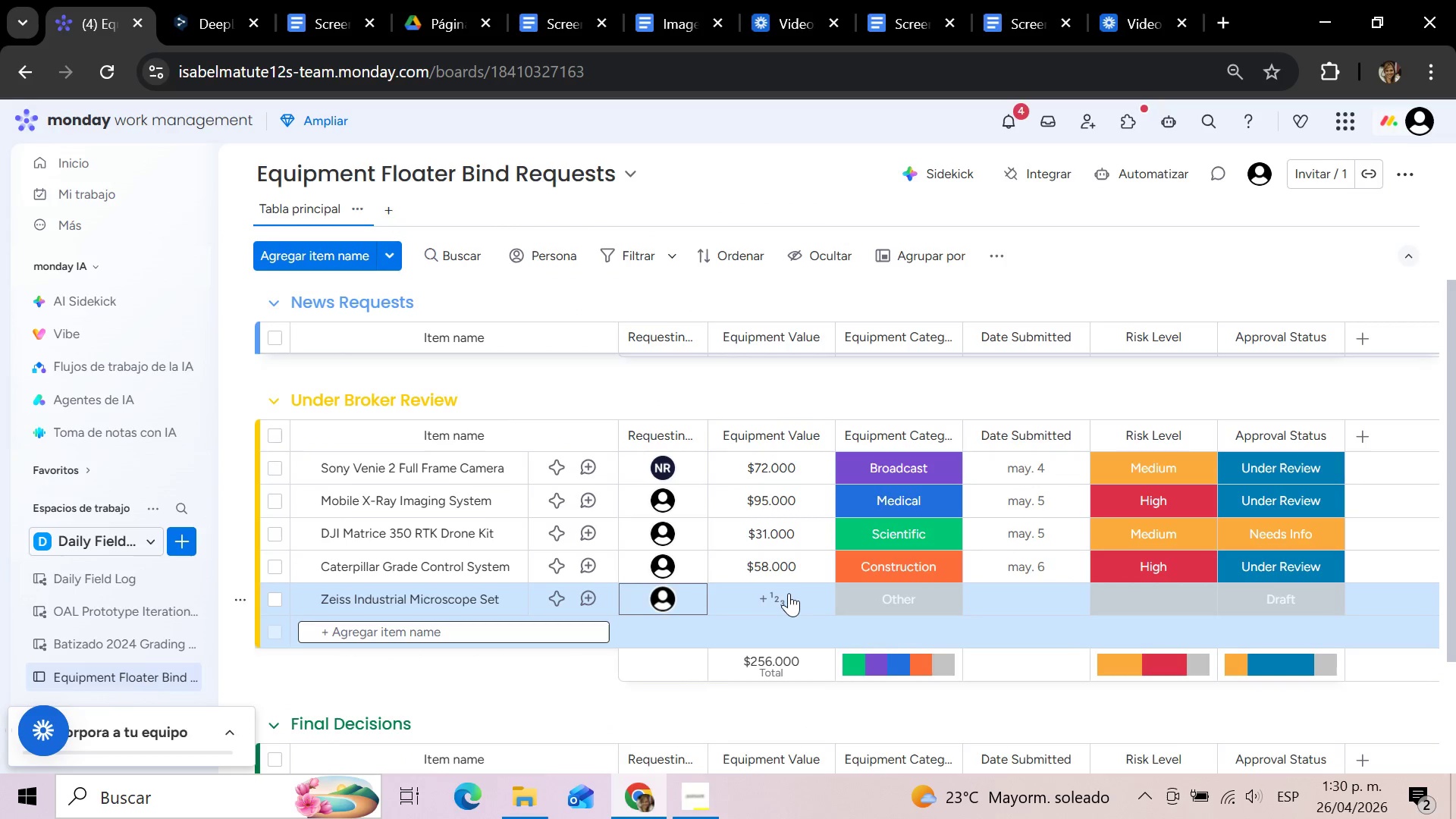 
left_click([784, 593])
 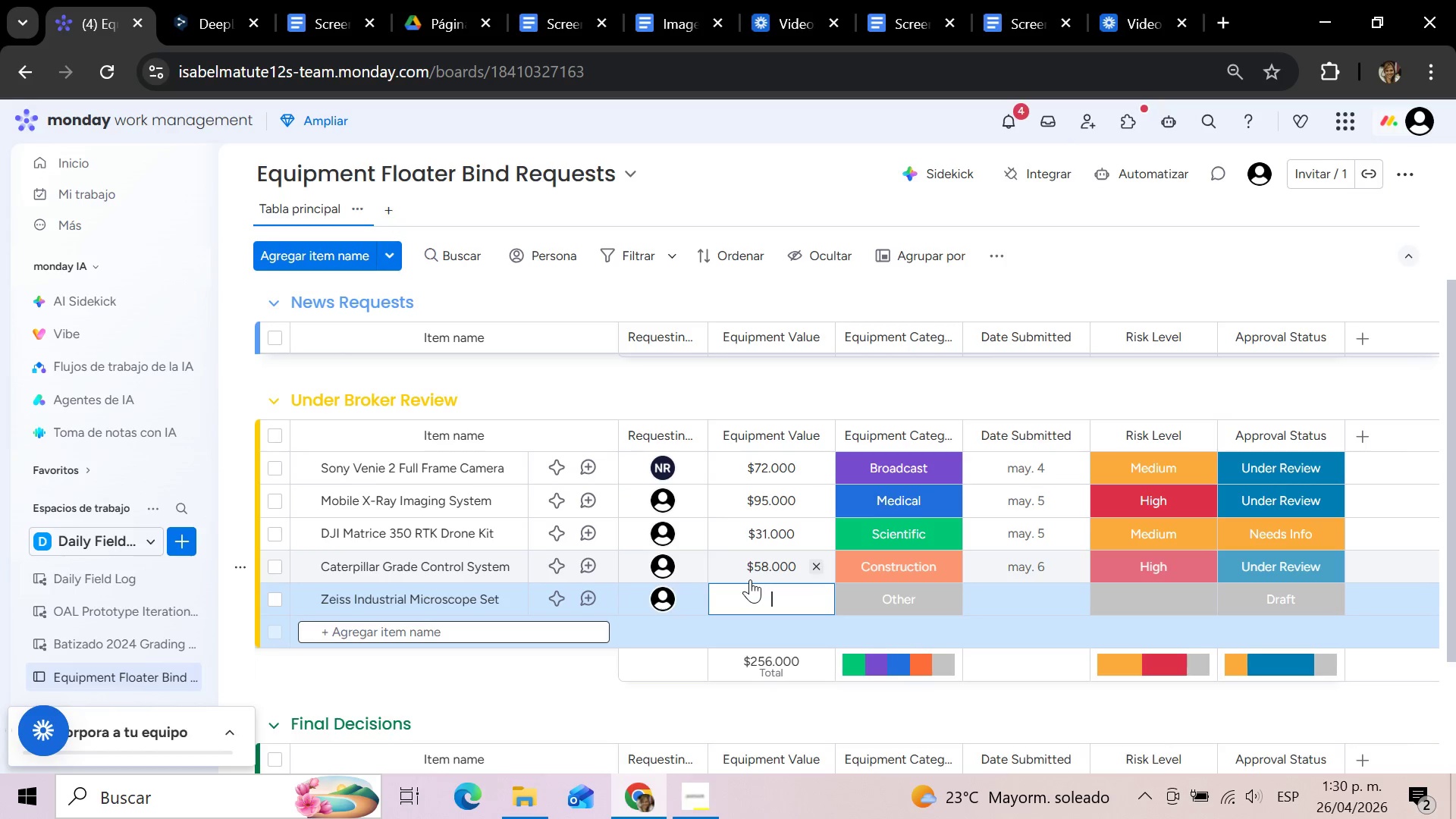 
type(44000)
 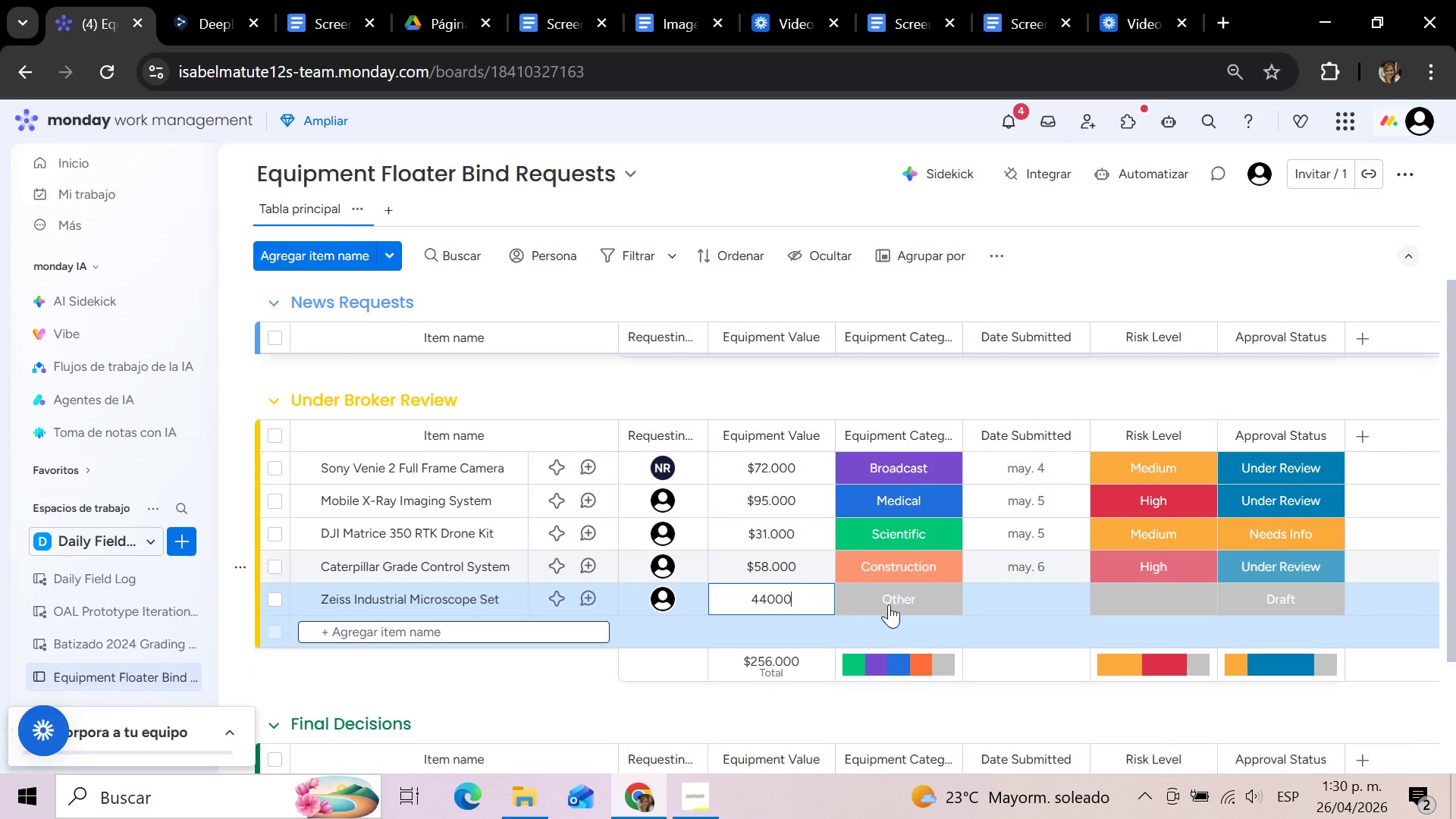 
left_click([895, 597])
 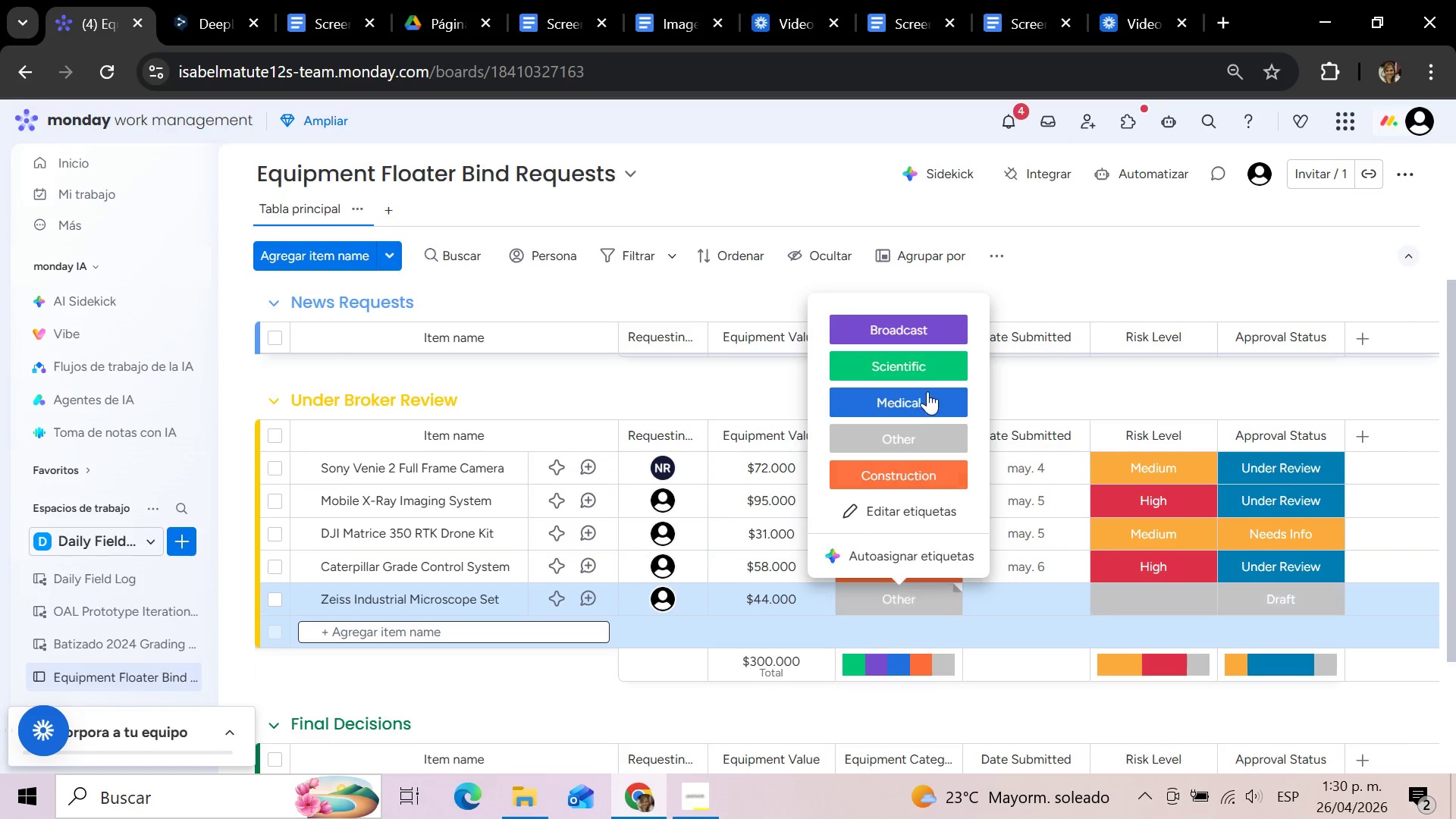 
left_click([931, 366])
 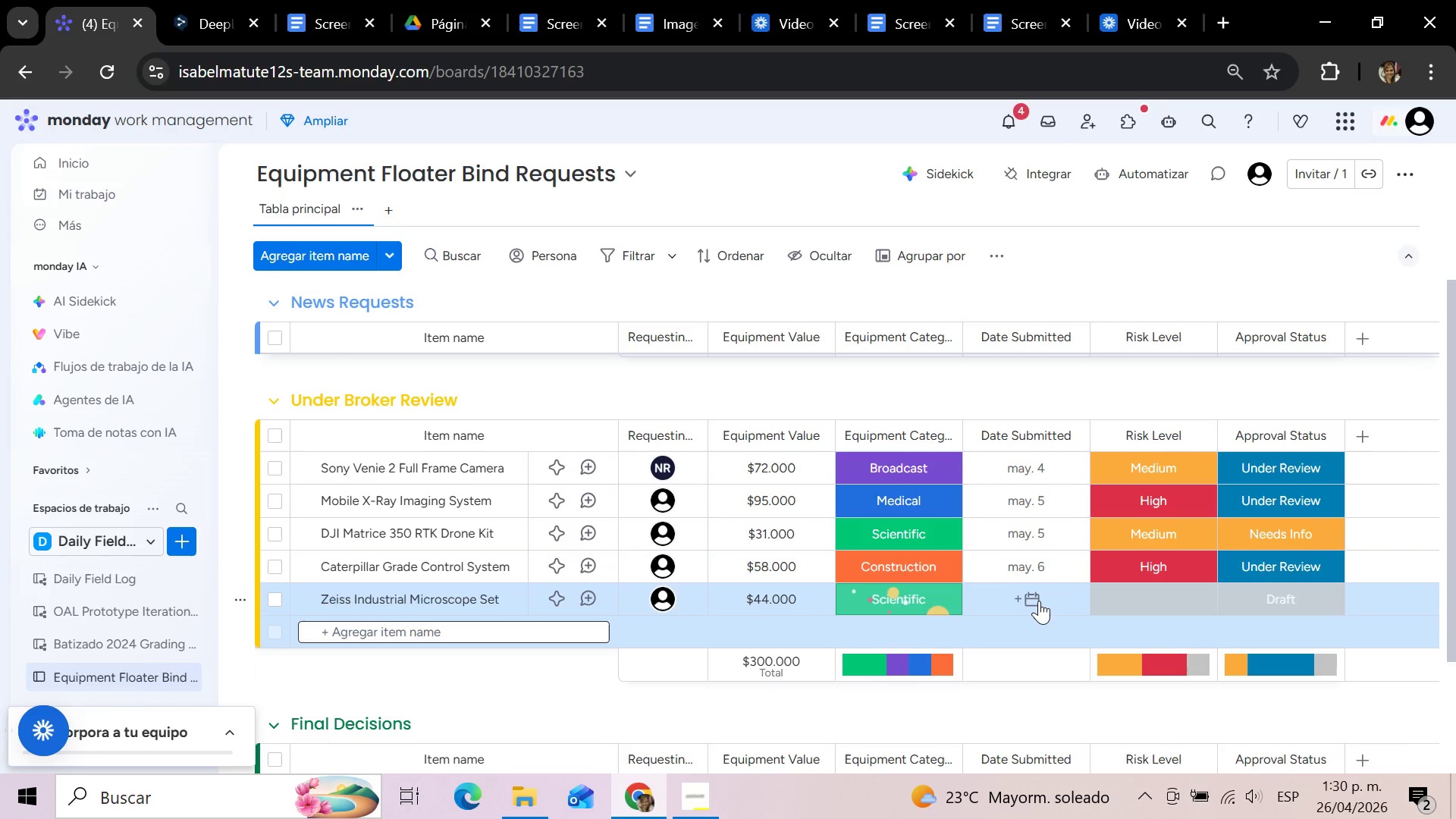 
left_click([1039, 601])
 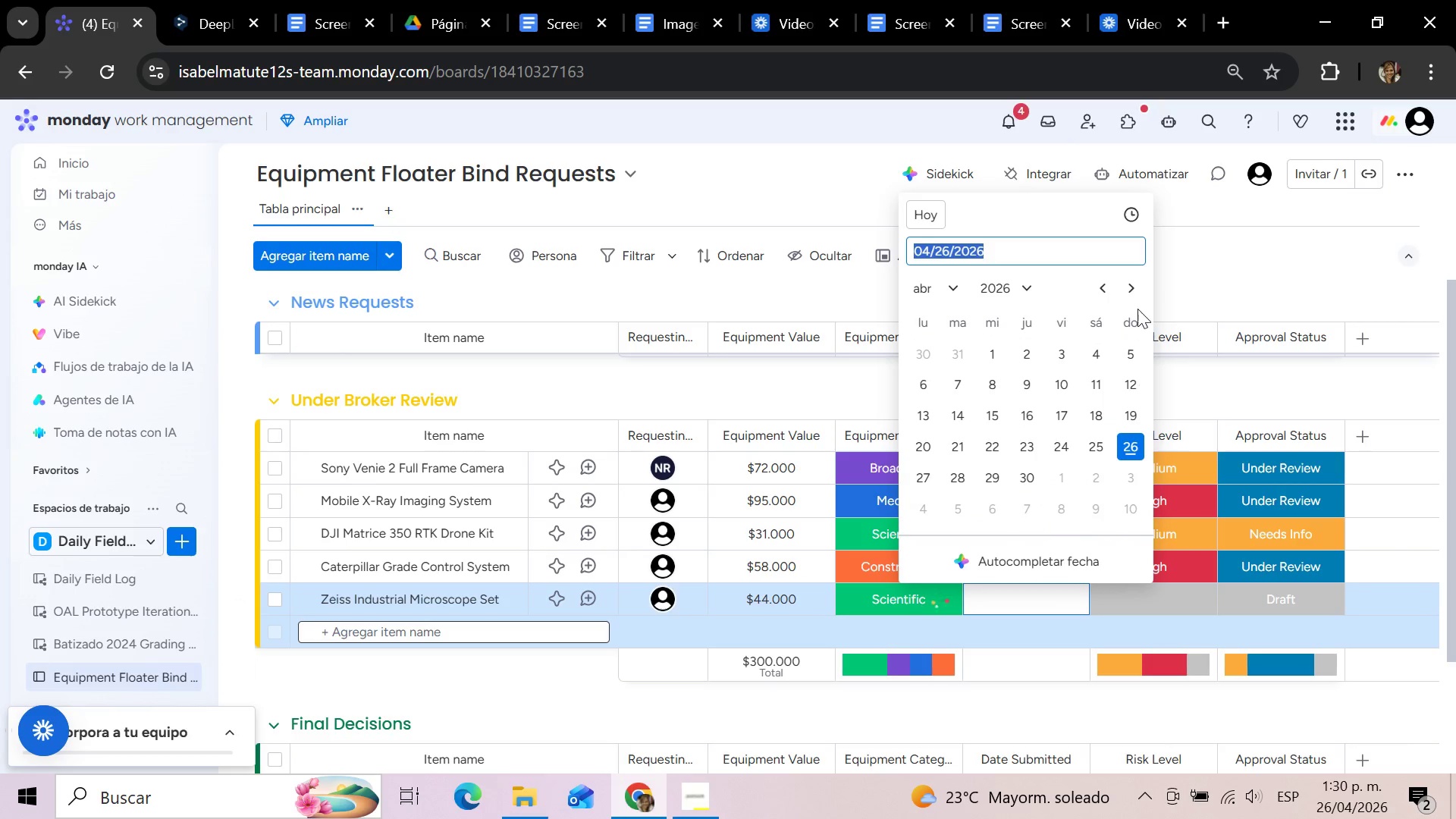 
left_click([1137, 295])
 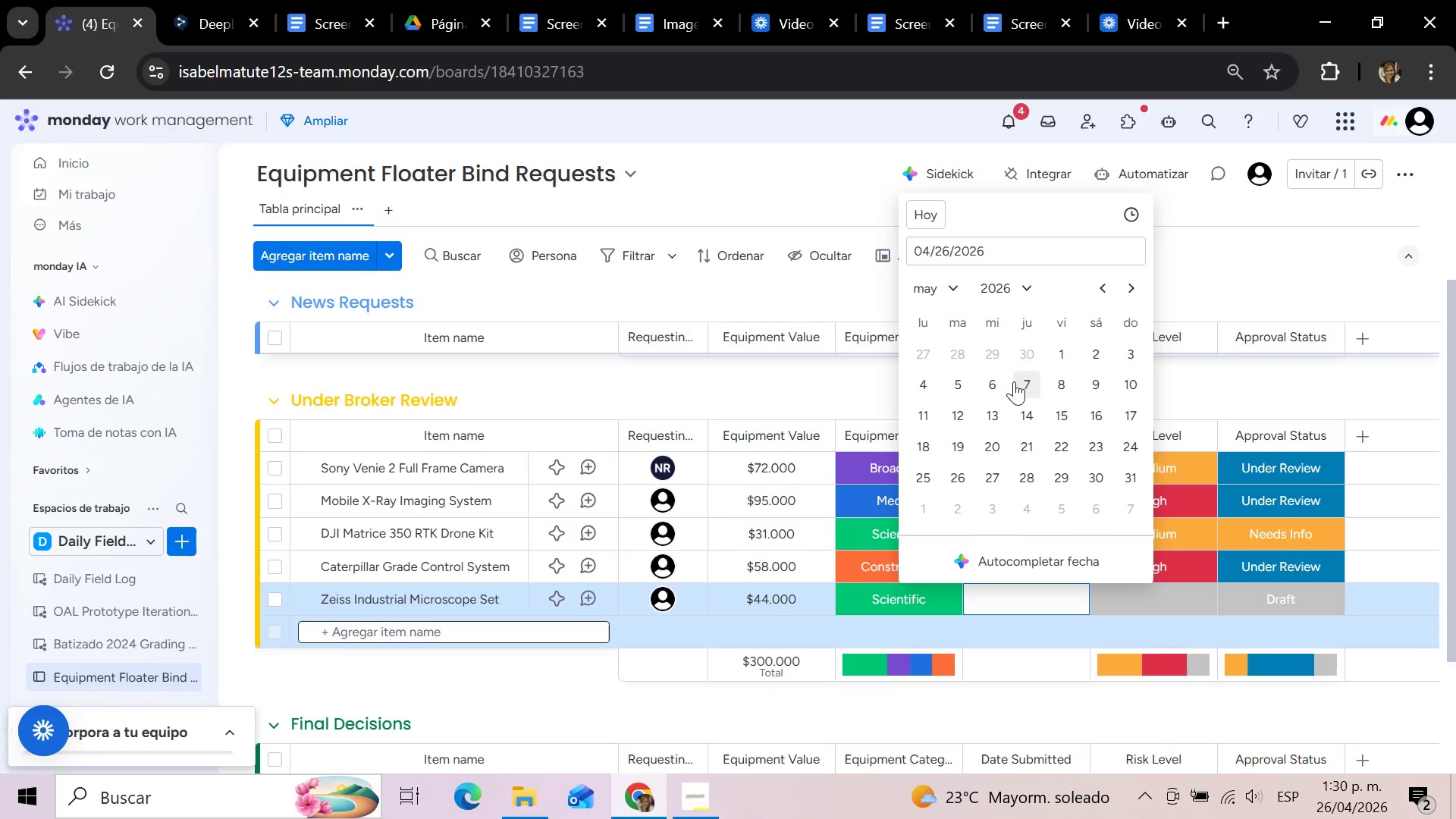 
left_click([992, 388])
 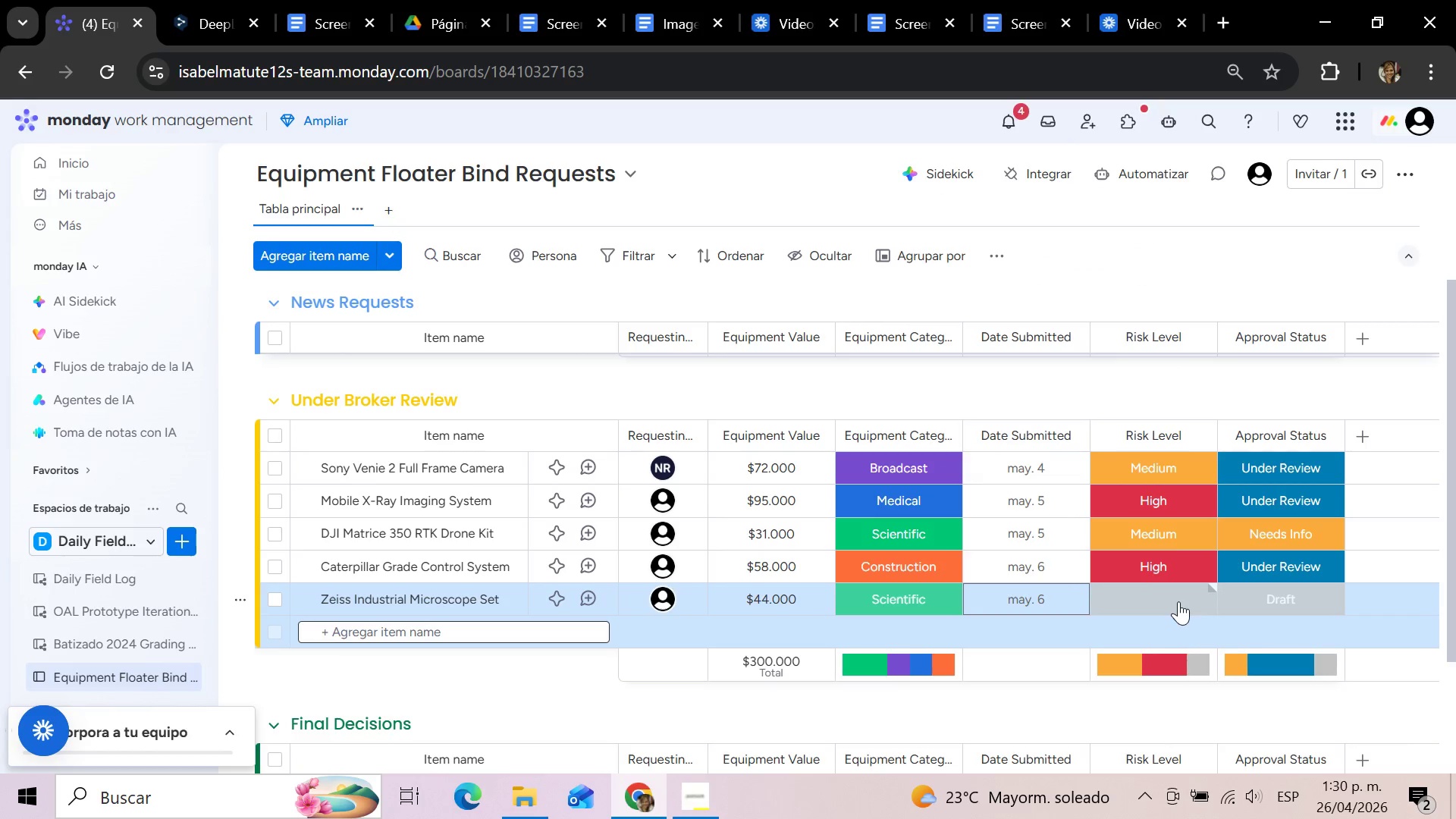 
left_click([1178, 601])
 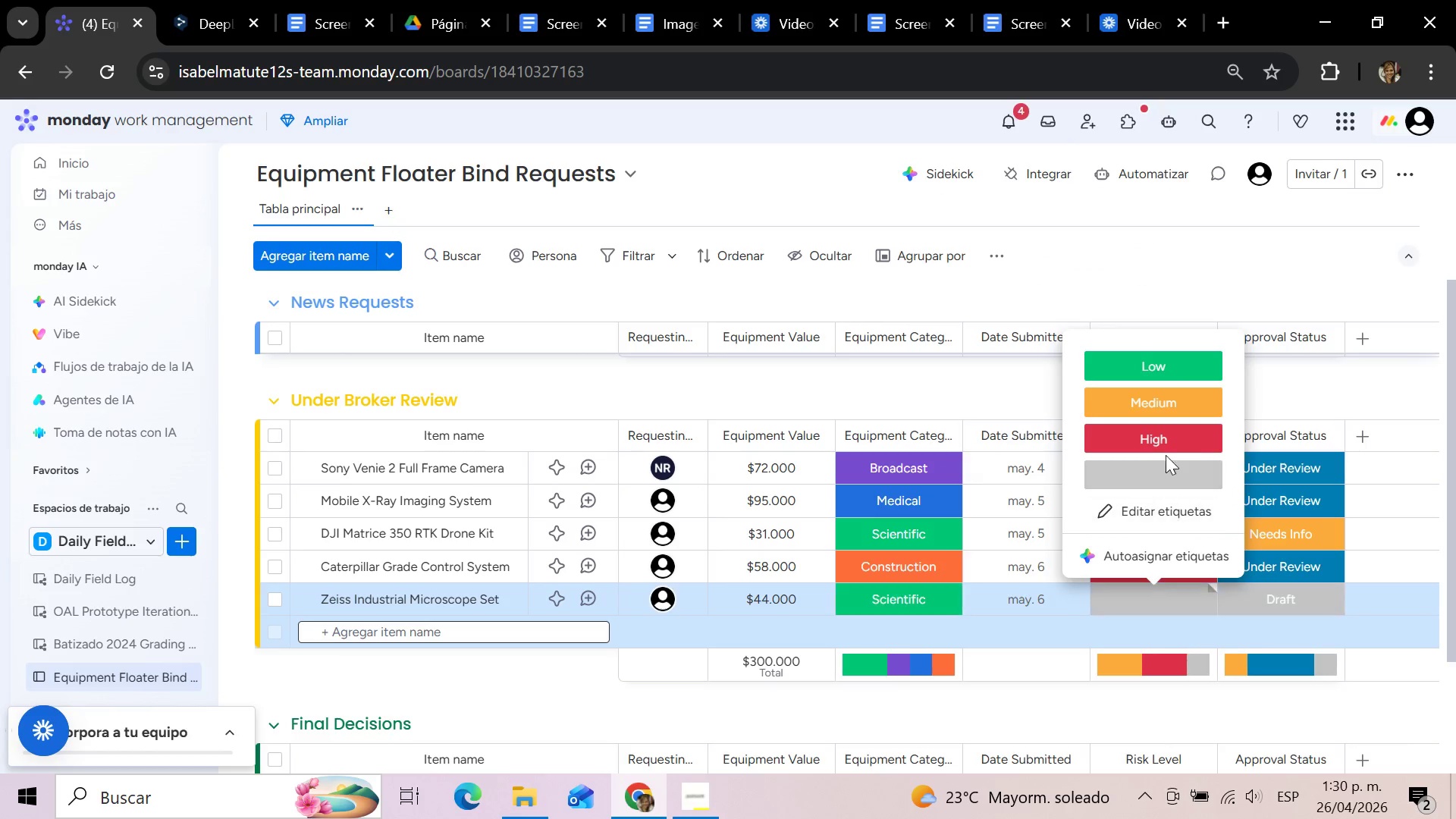 
left_click([1166, 434])
 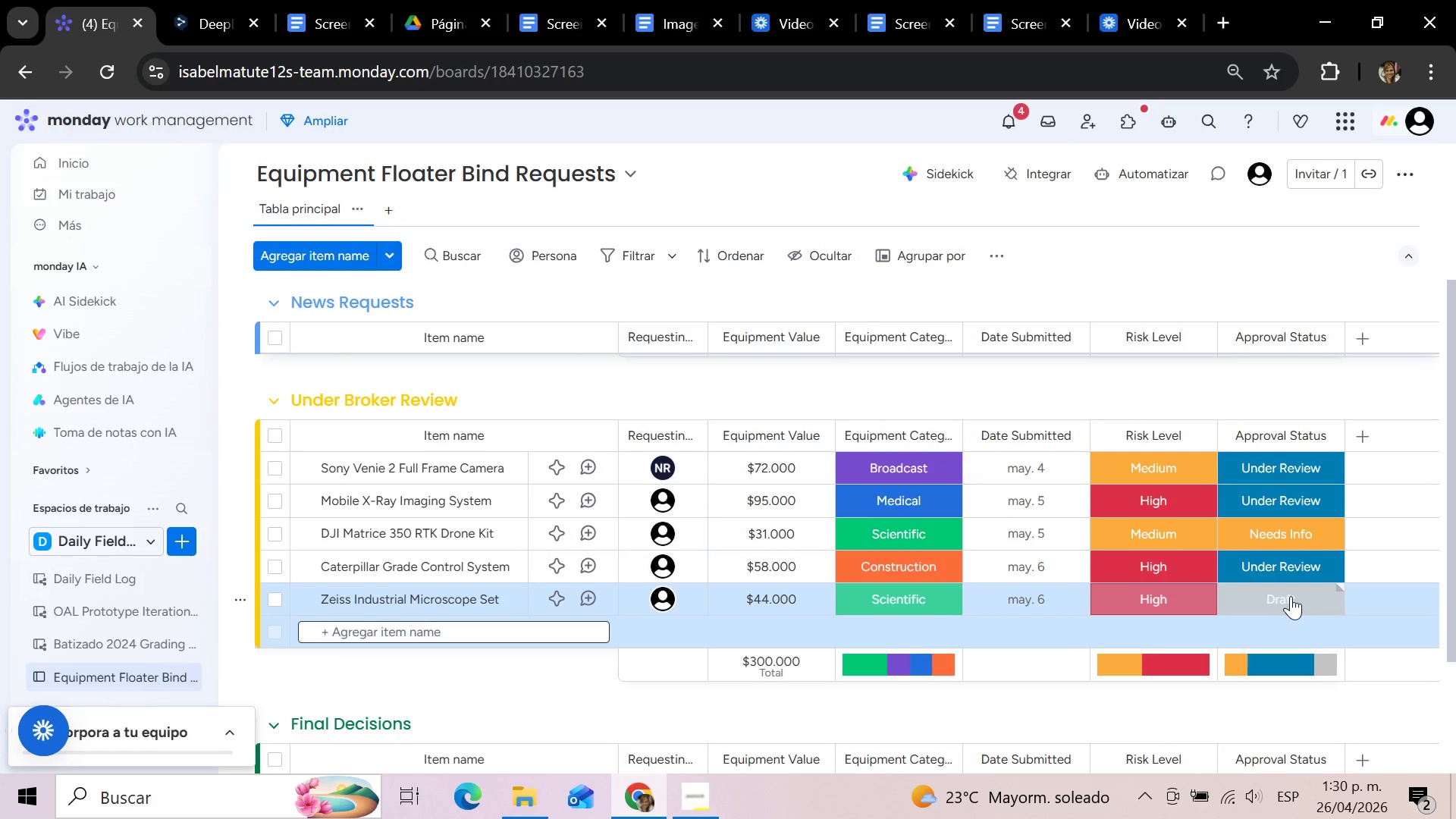 
left_click([1291, 596])
 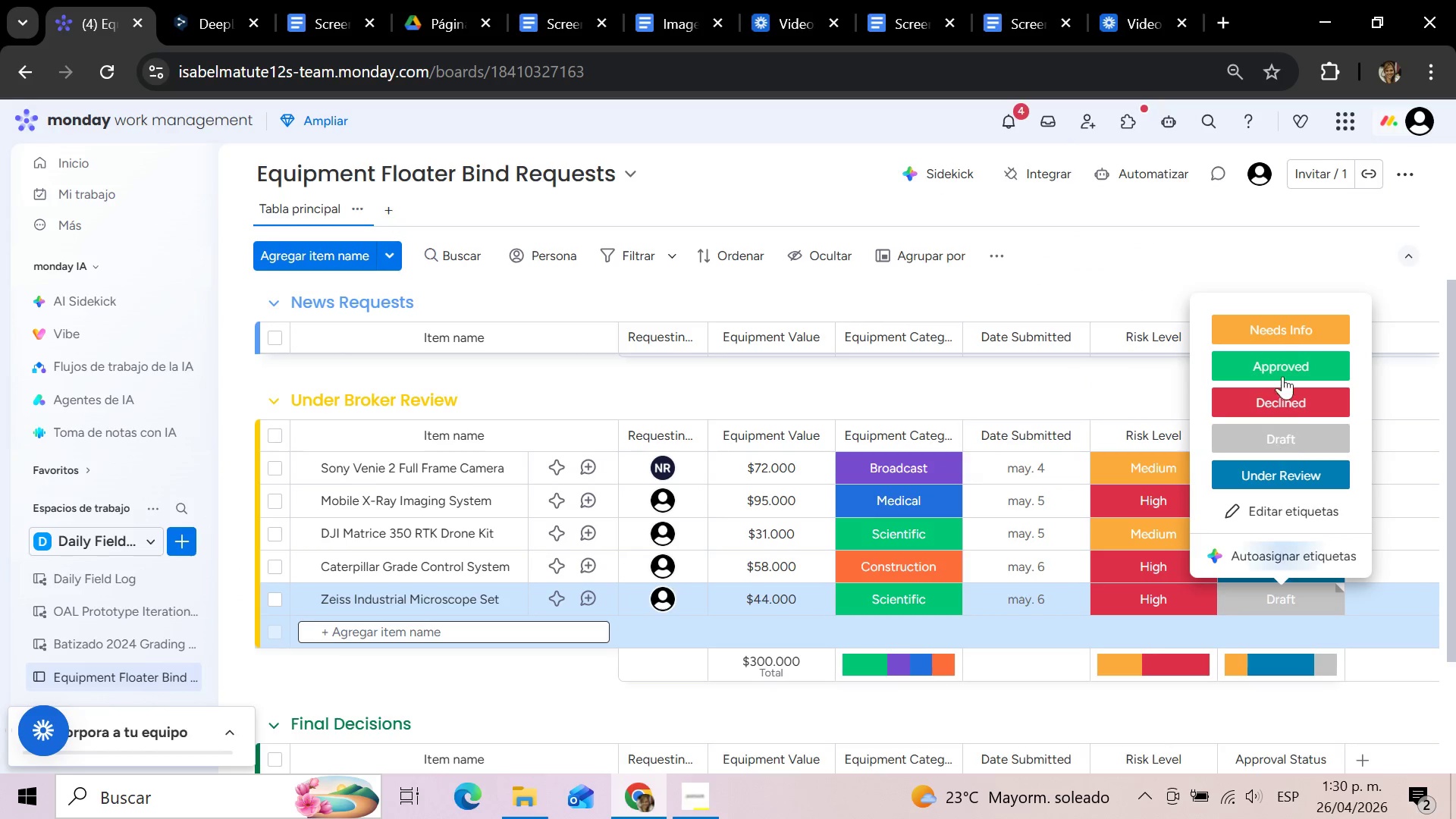 
left_click([1288, 328])
 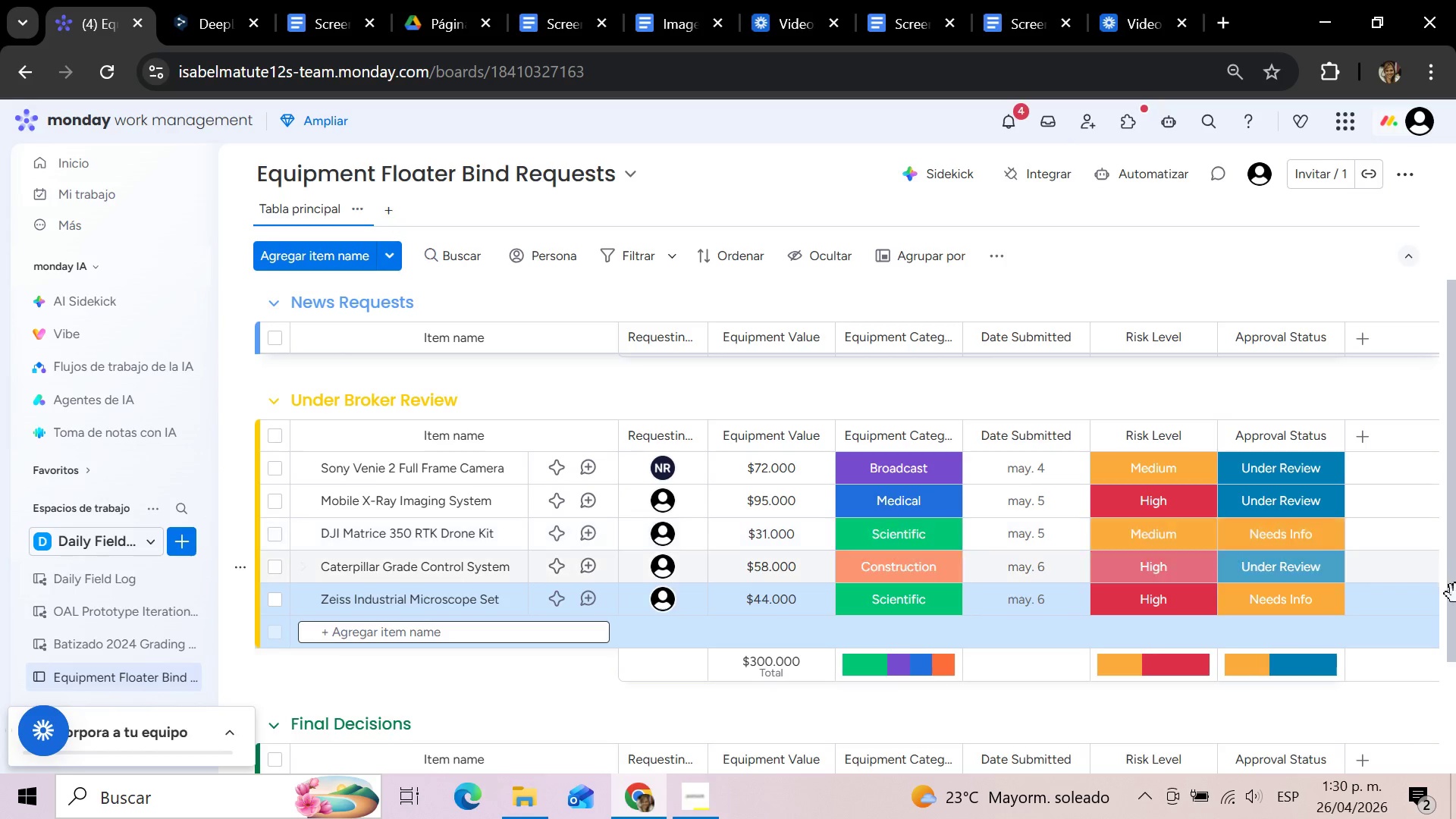 
scroll: coordinate [1398, 674], scroll_direction: down, amount: 3.0
 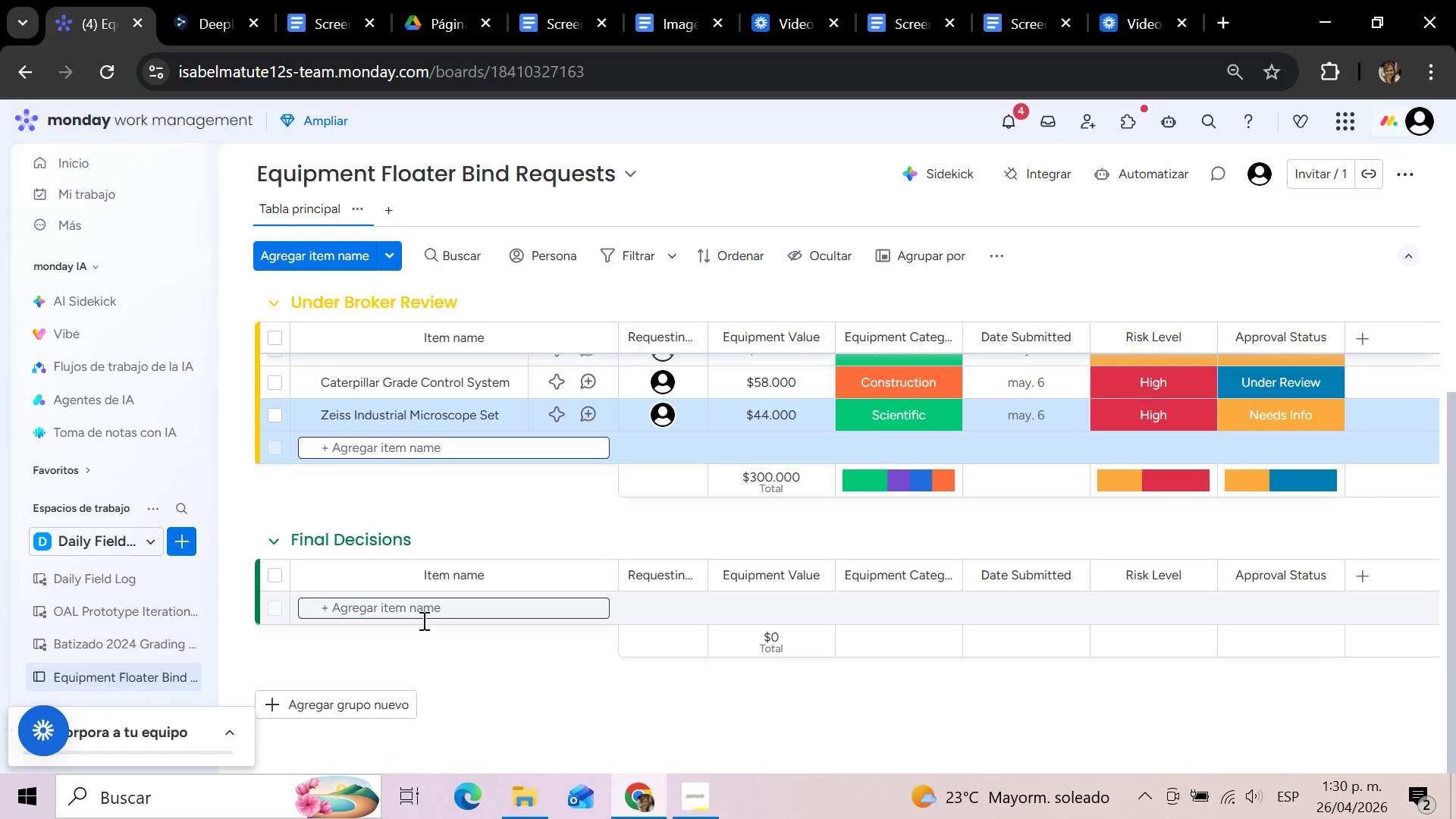 
wait(8.48)
 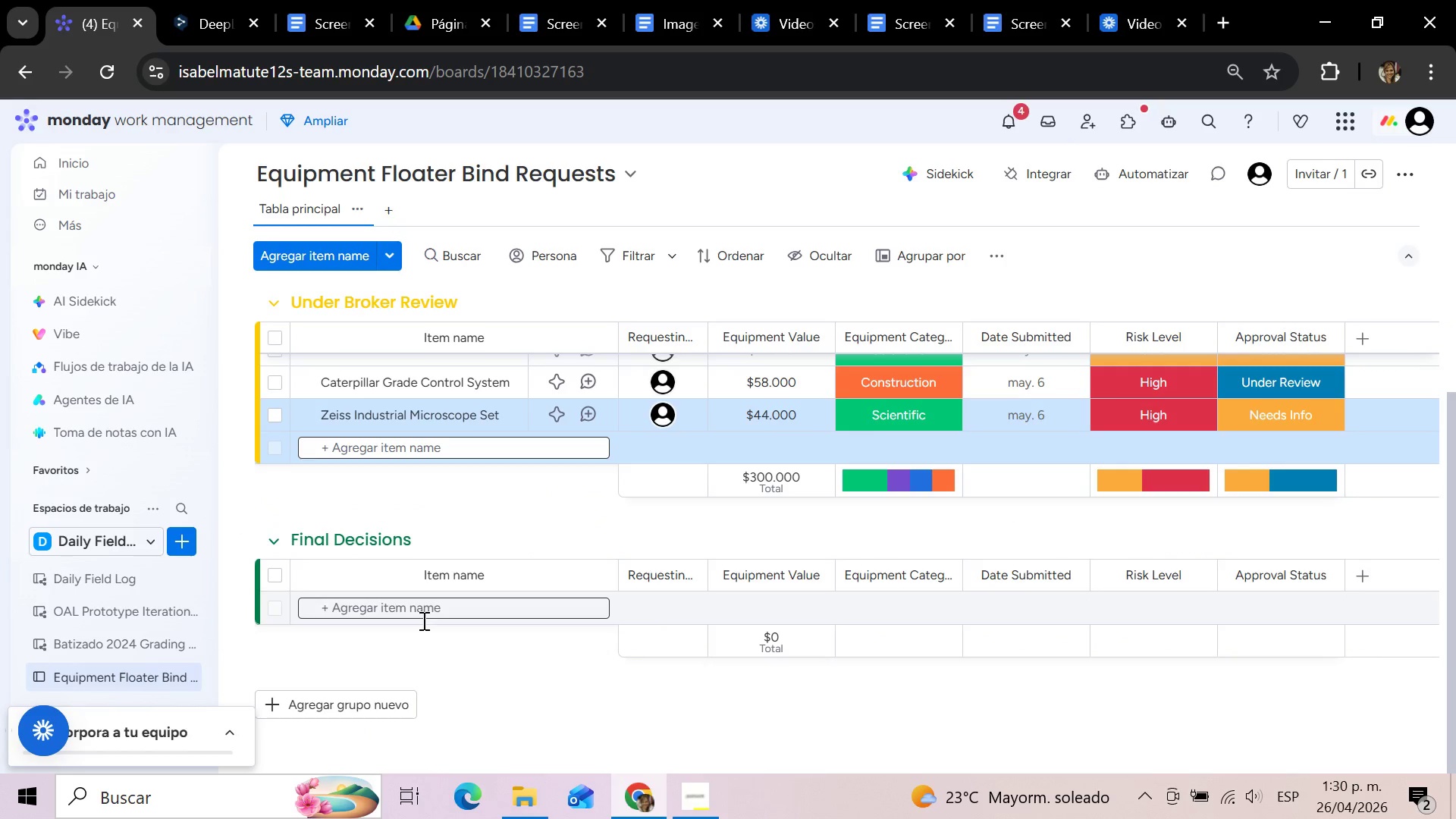 
left_click([422, 620])
 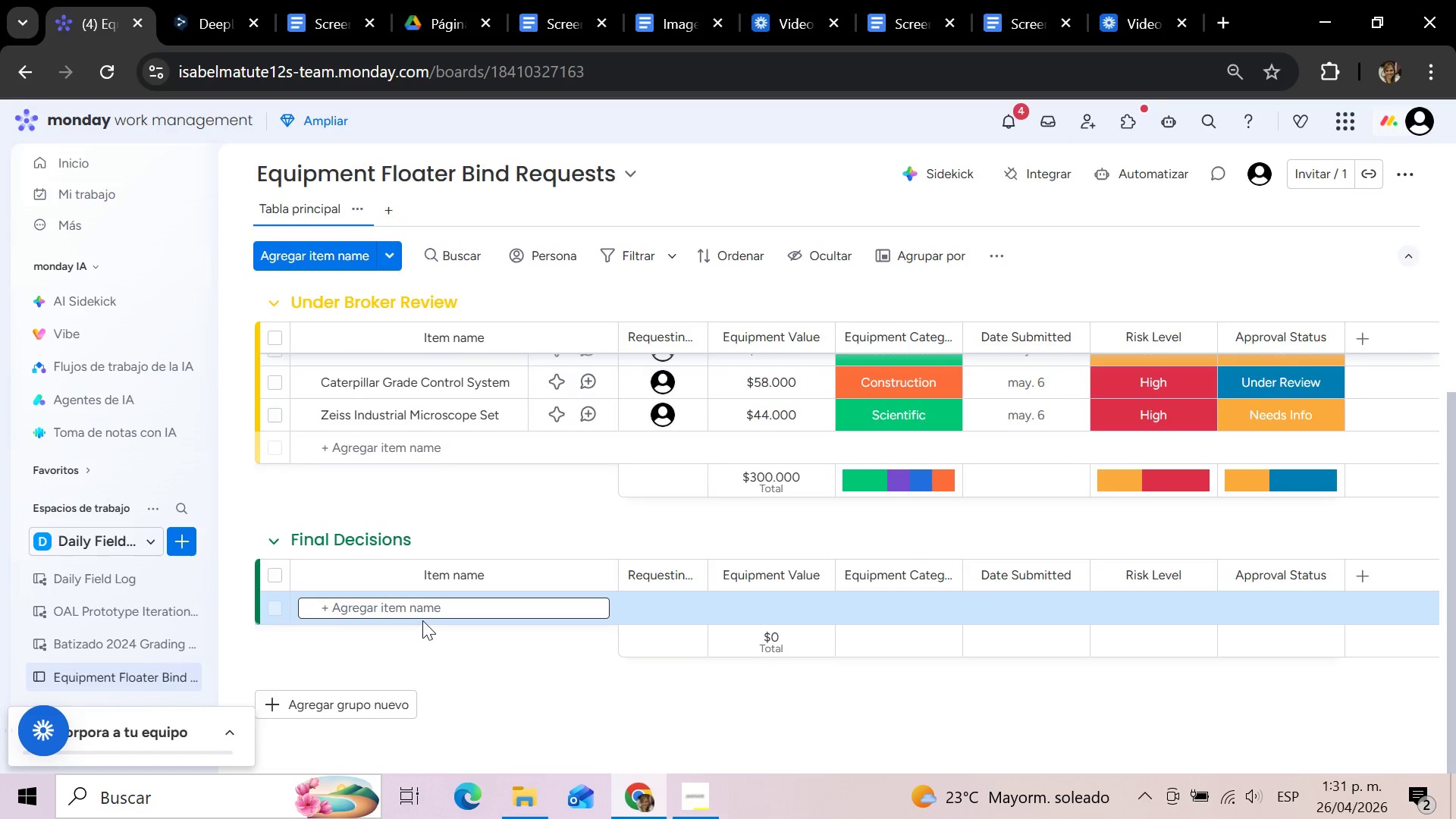 
wait(7.45)
 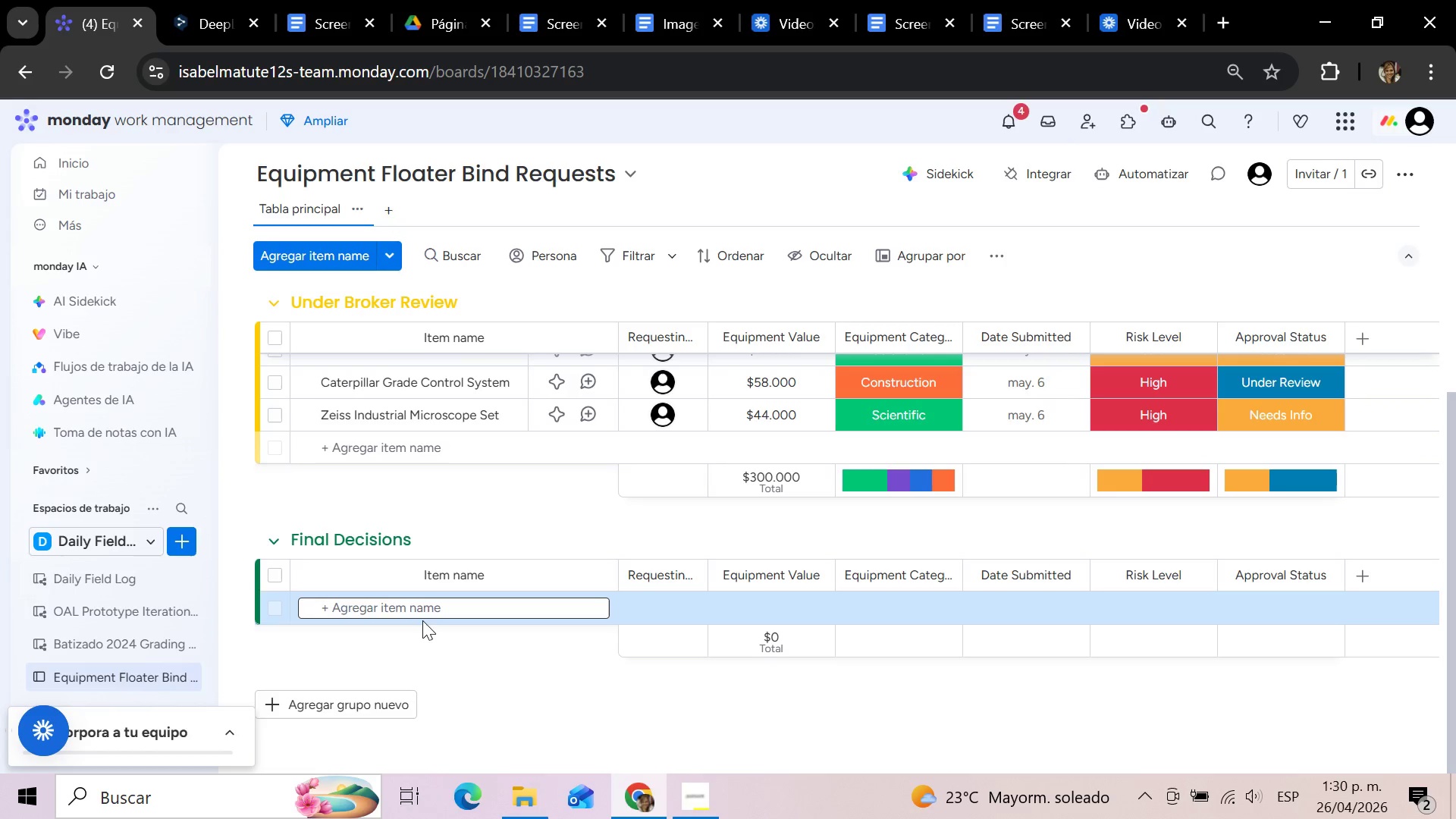 
left_click([378, 601])
 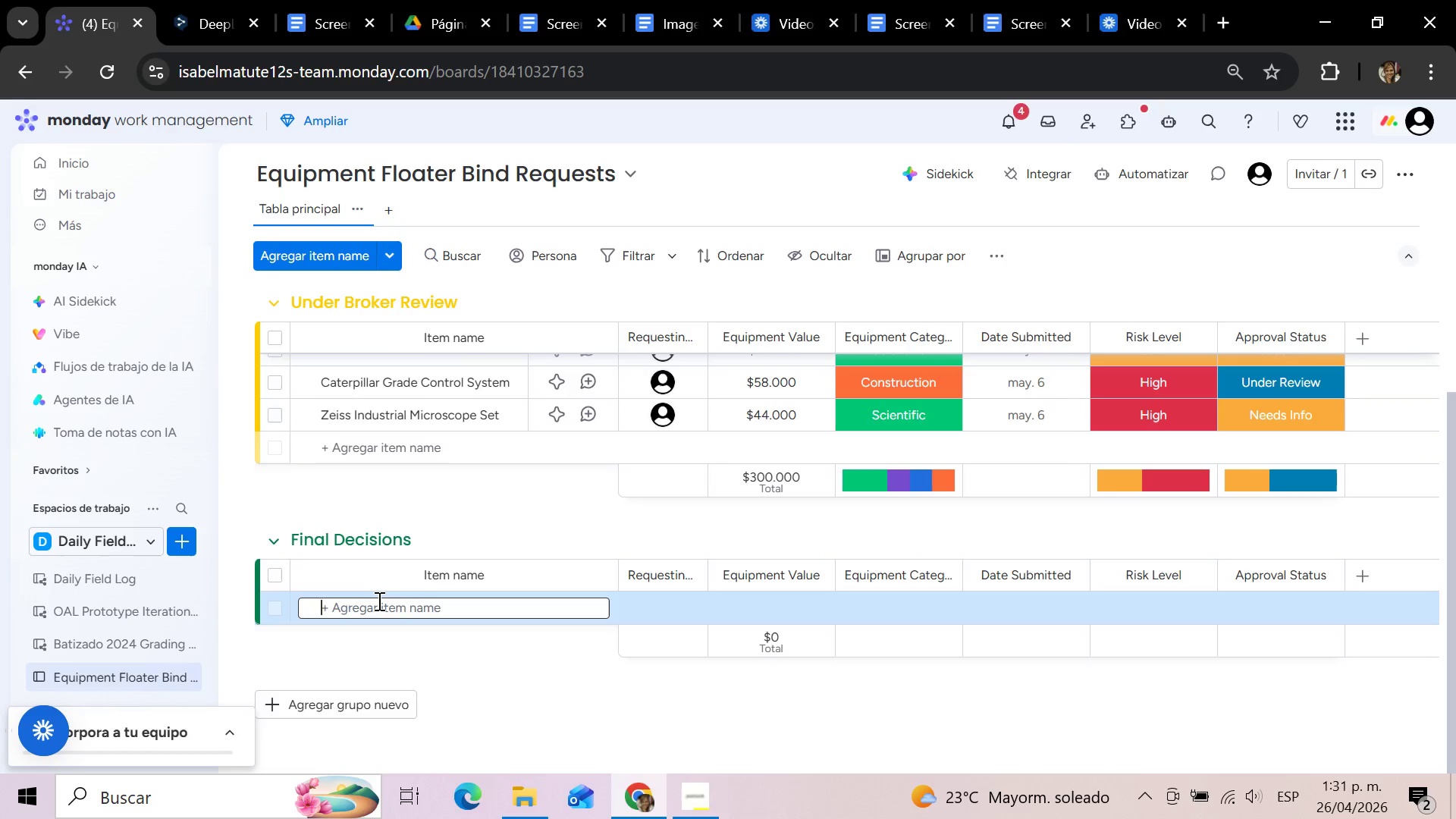 
type(Canon C500 Mark II p)
key(Backspace)
type(Production Kit)
 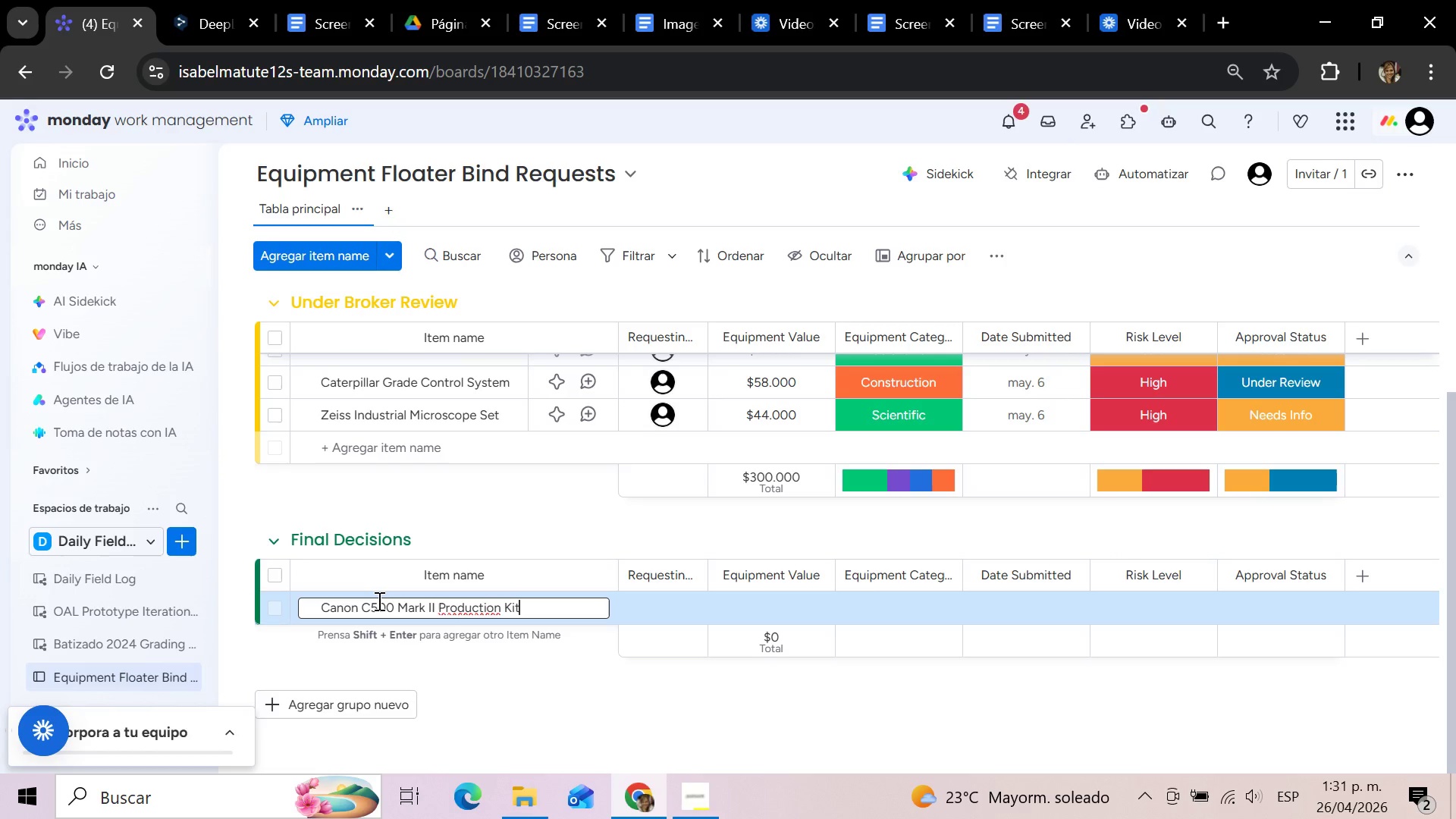 
left_click([638, 708])
 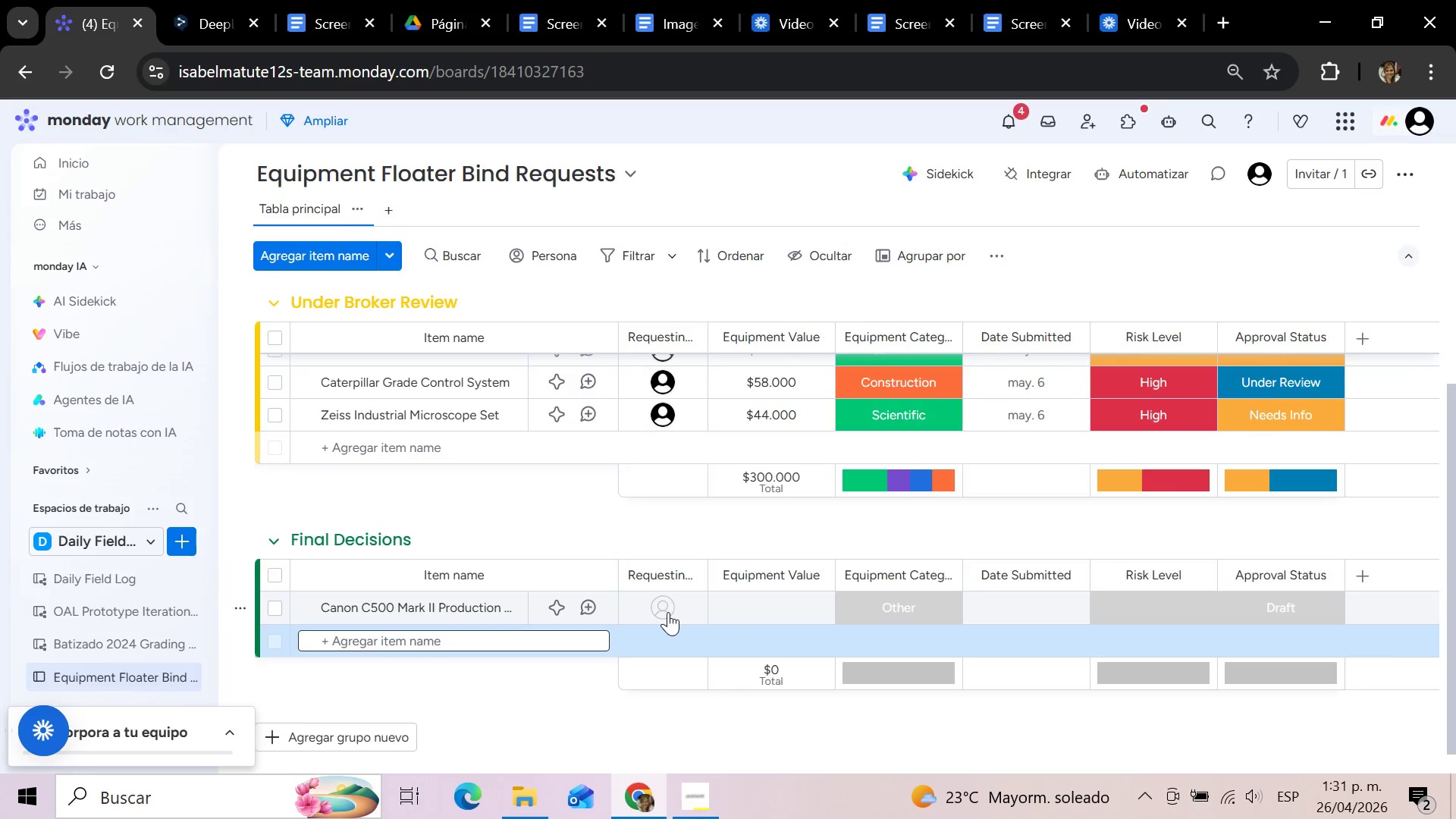 
left_click([668, 612])
 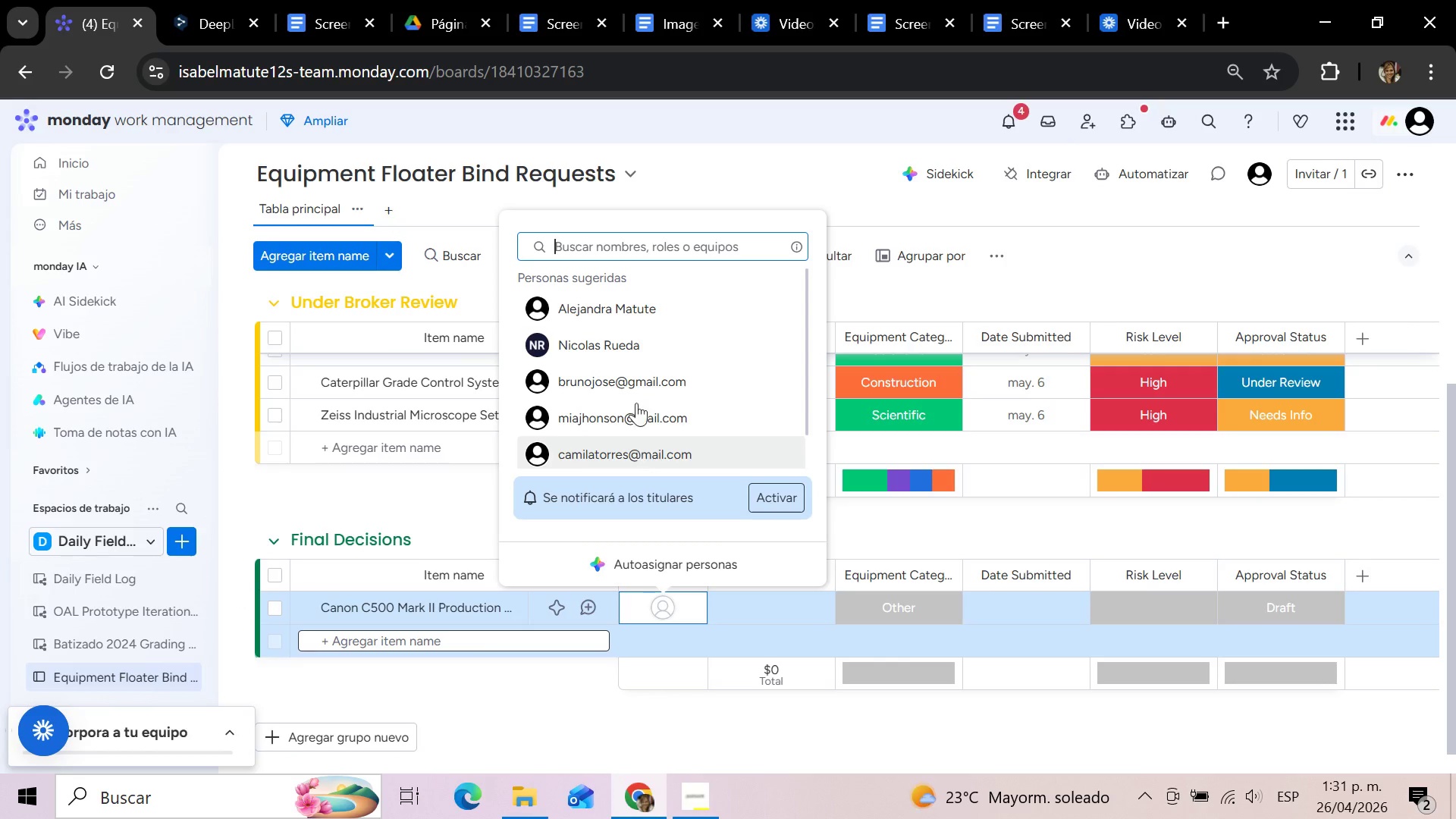 
left_click([624, 345])
 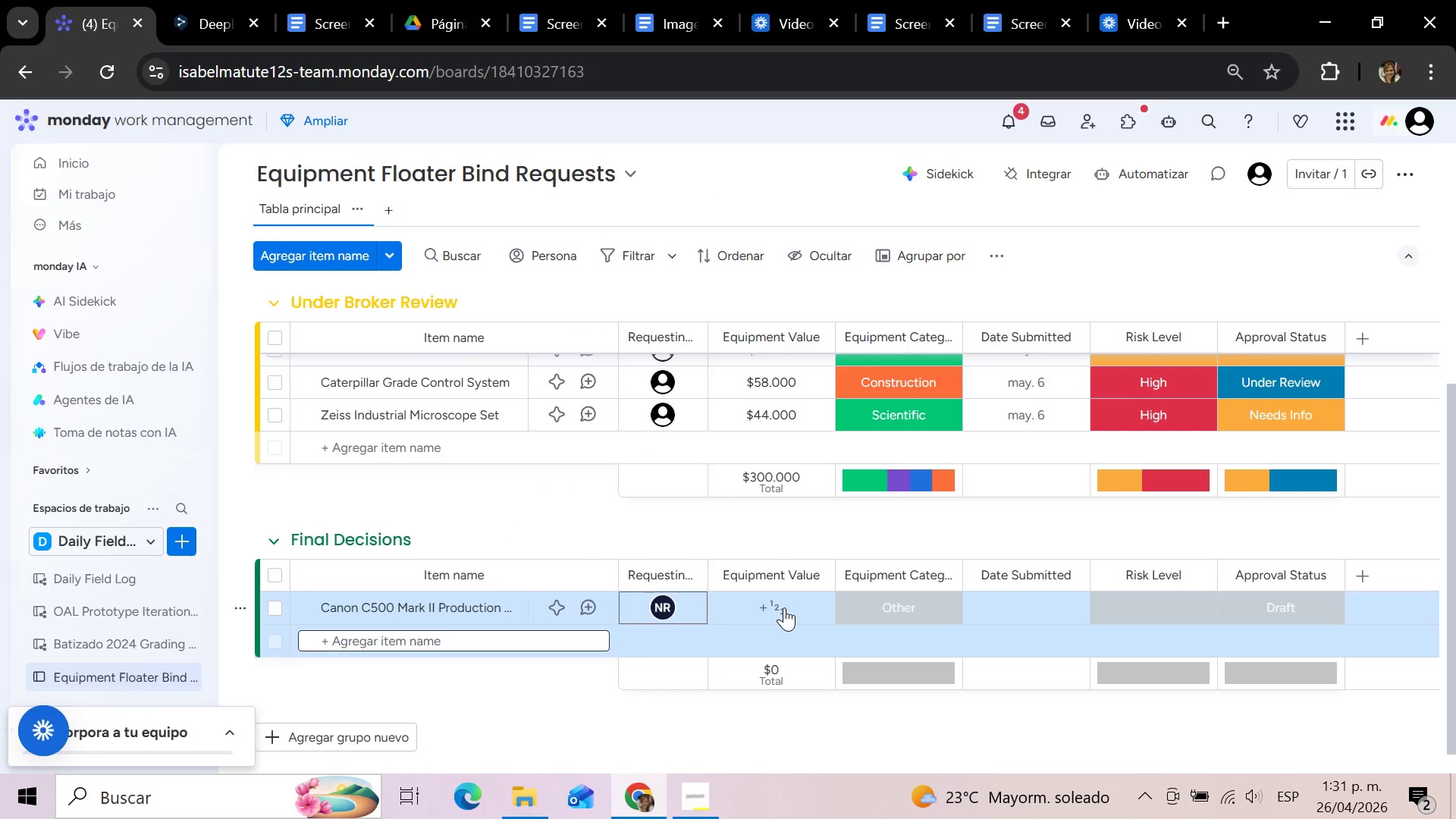 
left_click([784, 607])
 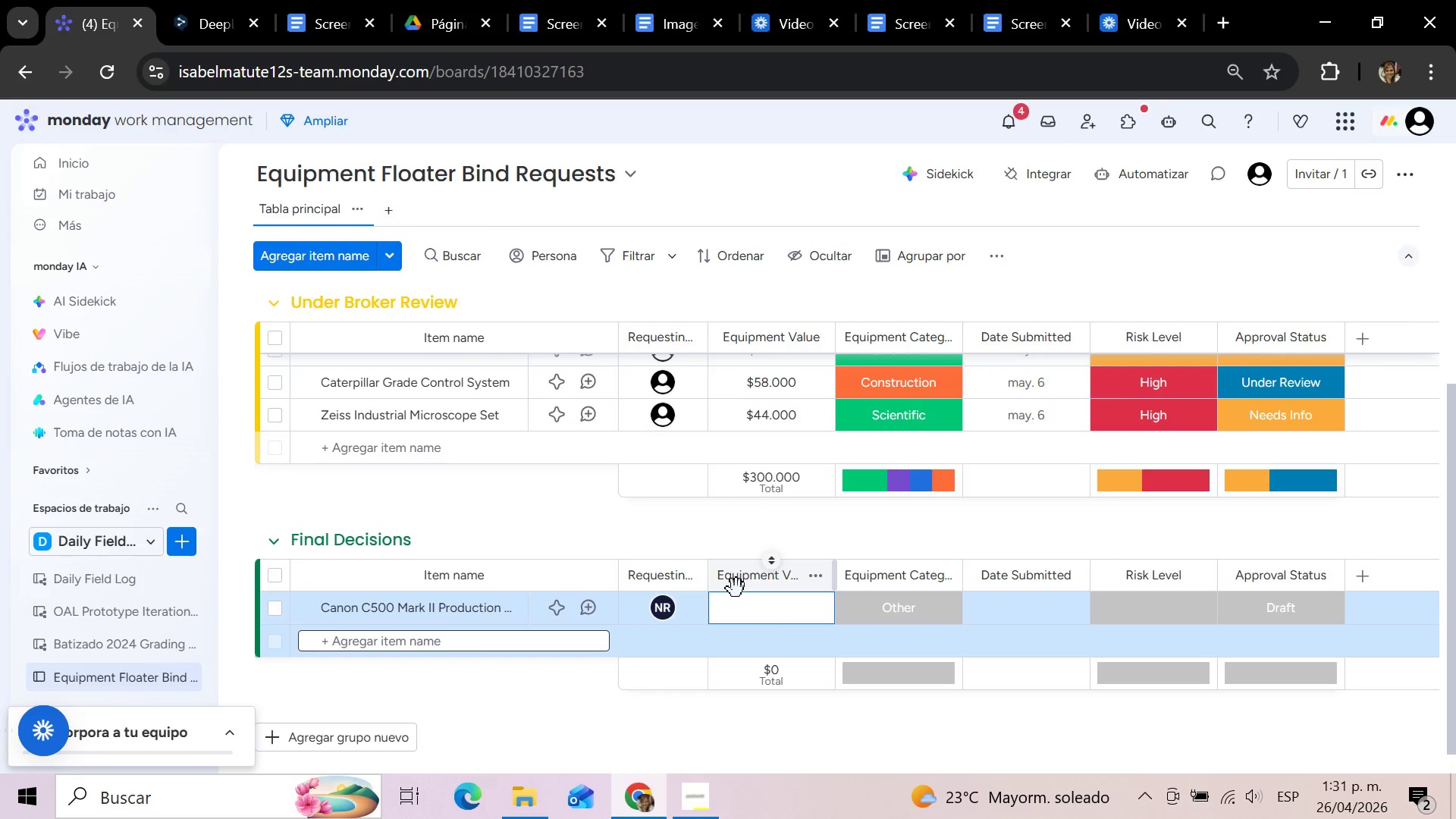 
type(36000)
 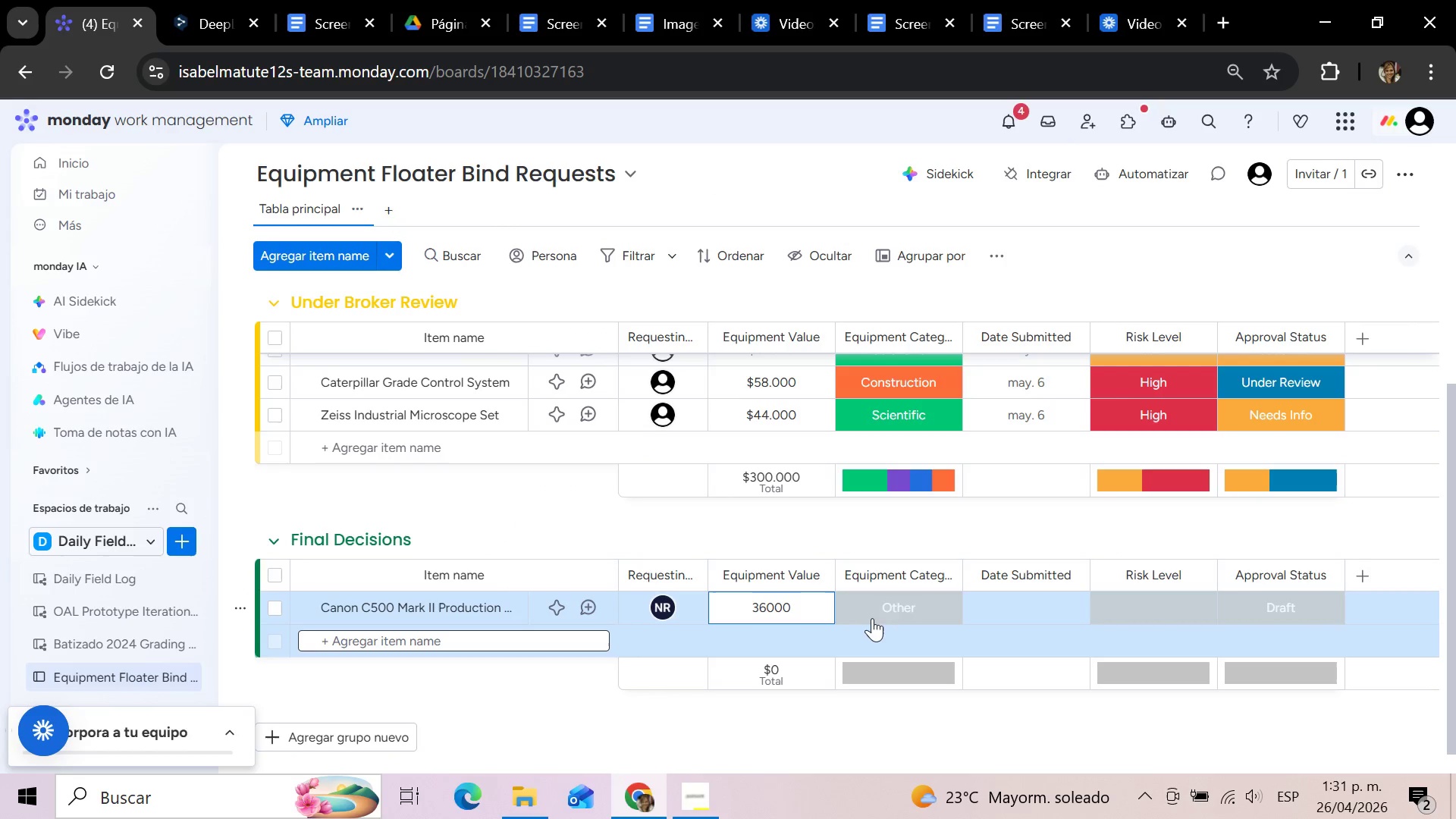 
left_click([889, 600])
 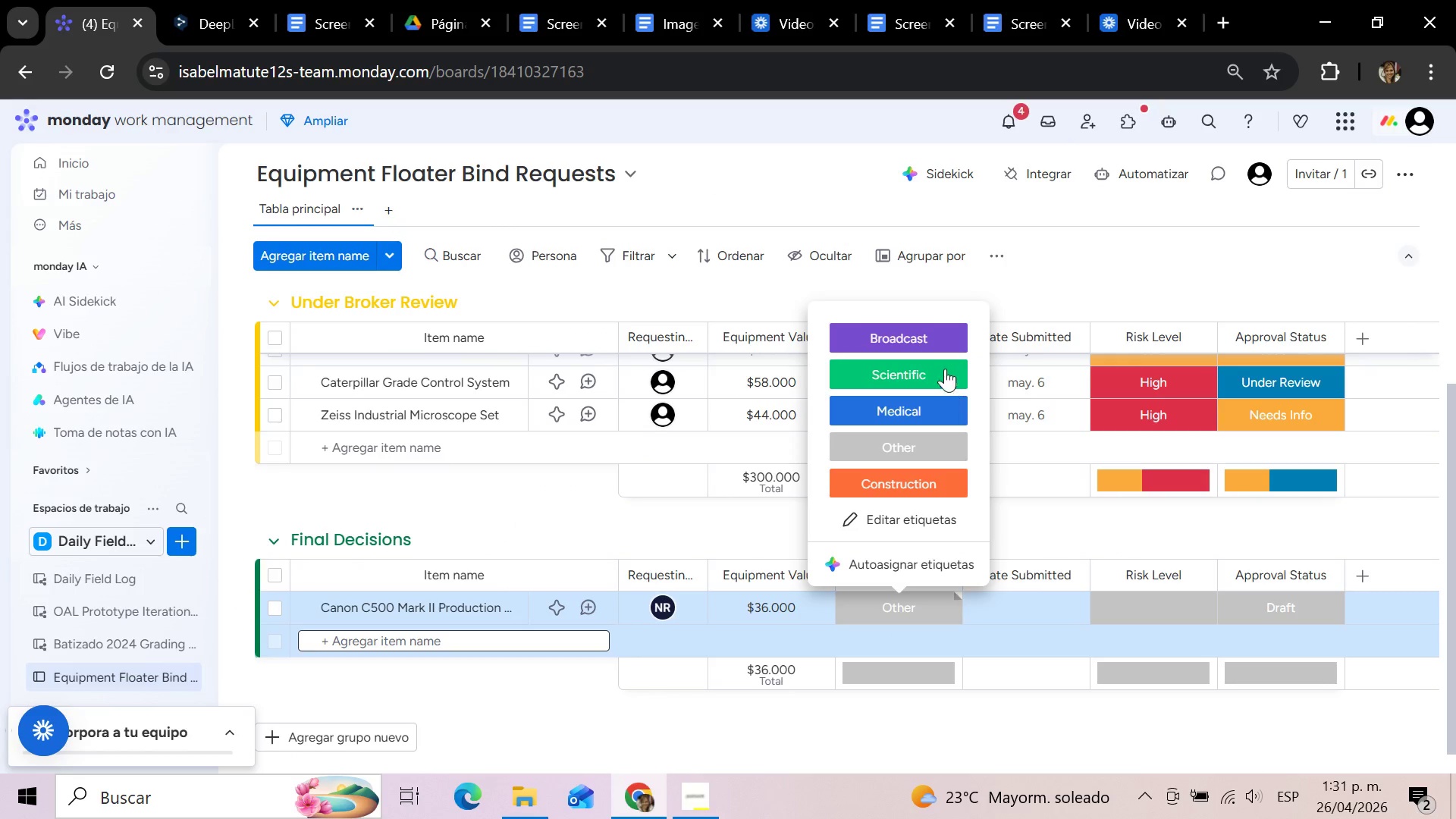 
left_click([924, 330])
 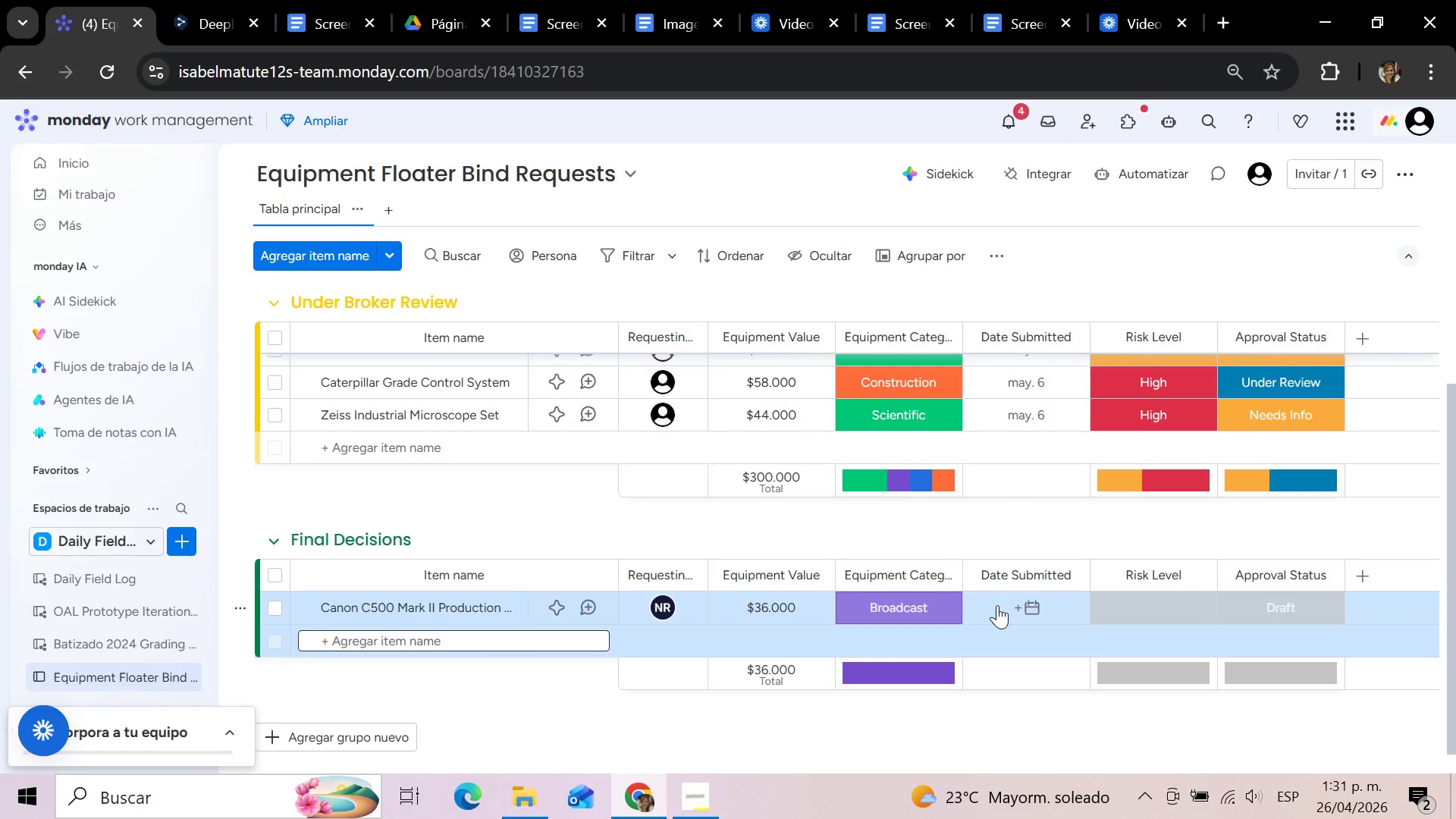 
left_click([997, 605])
 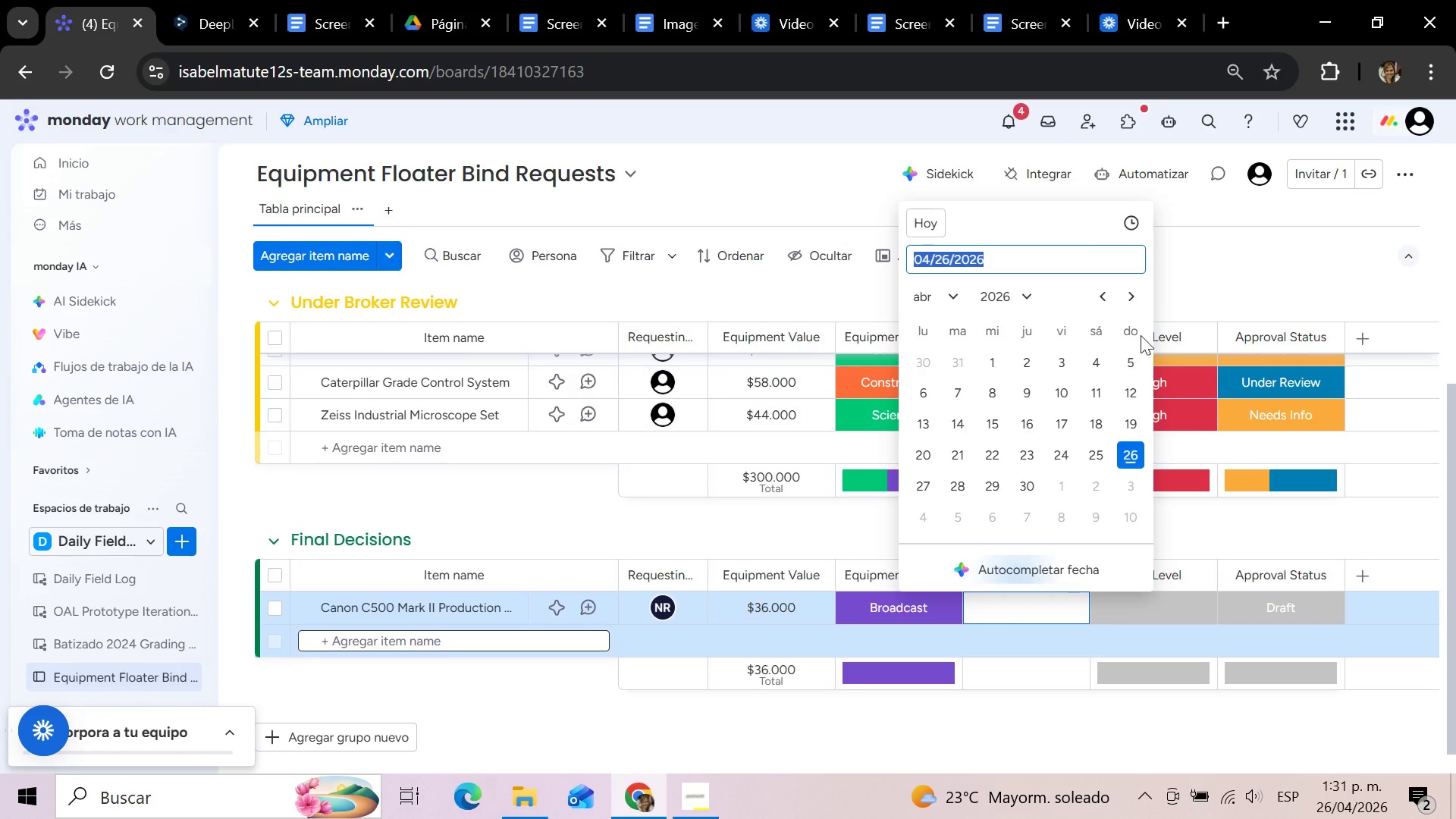 
left_click([1133, 293])
 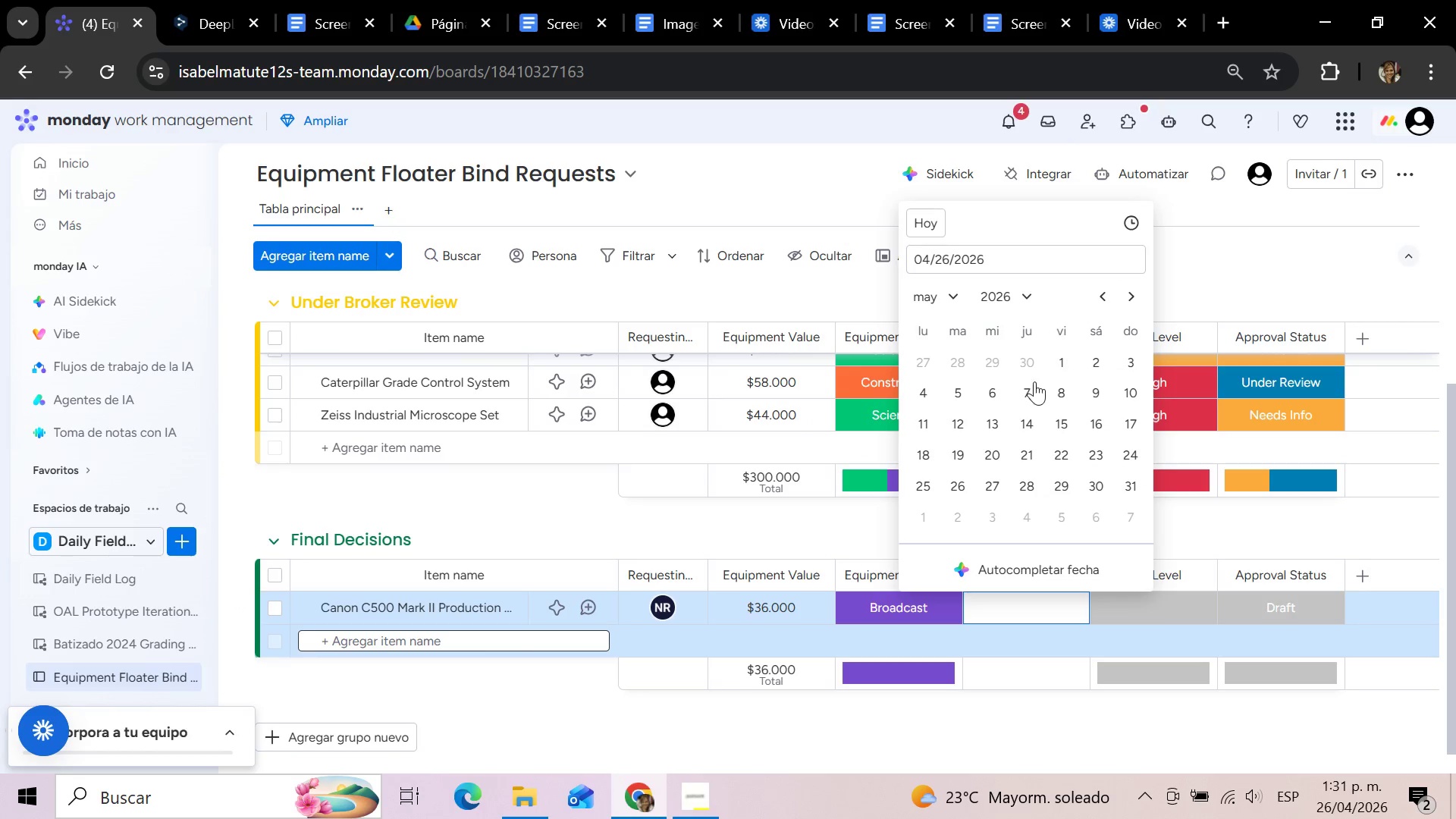 
left_click([1029, 390])
 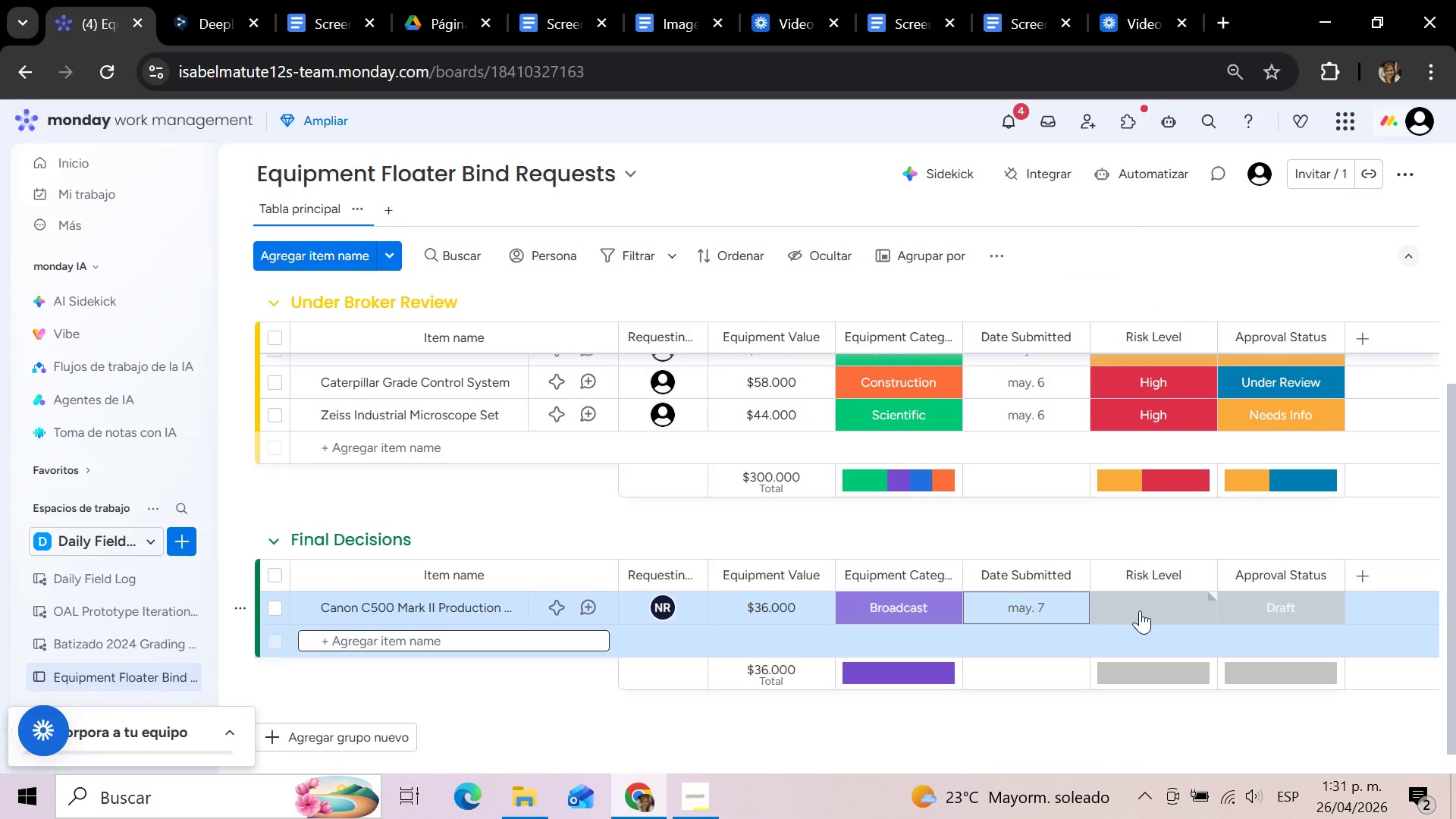 
left_click([1140, 610])
 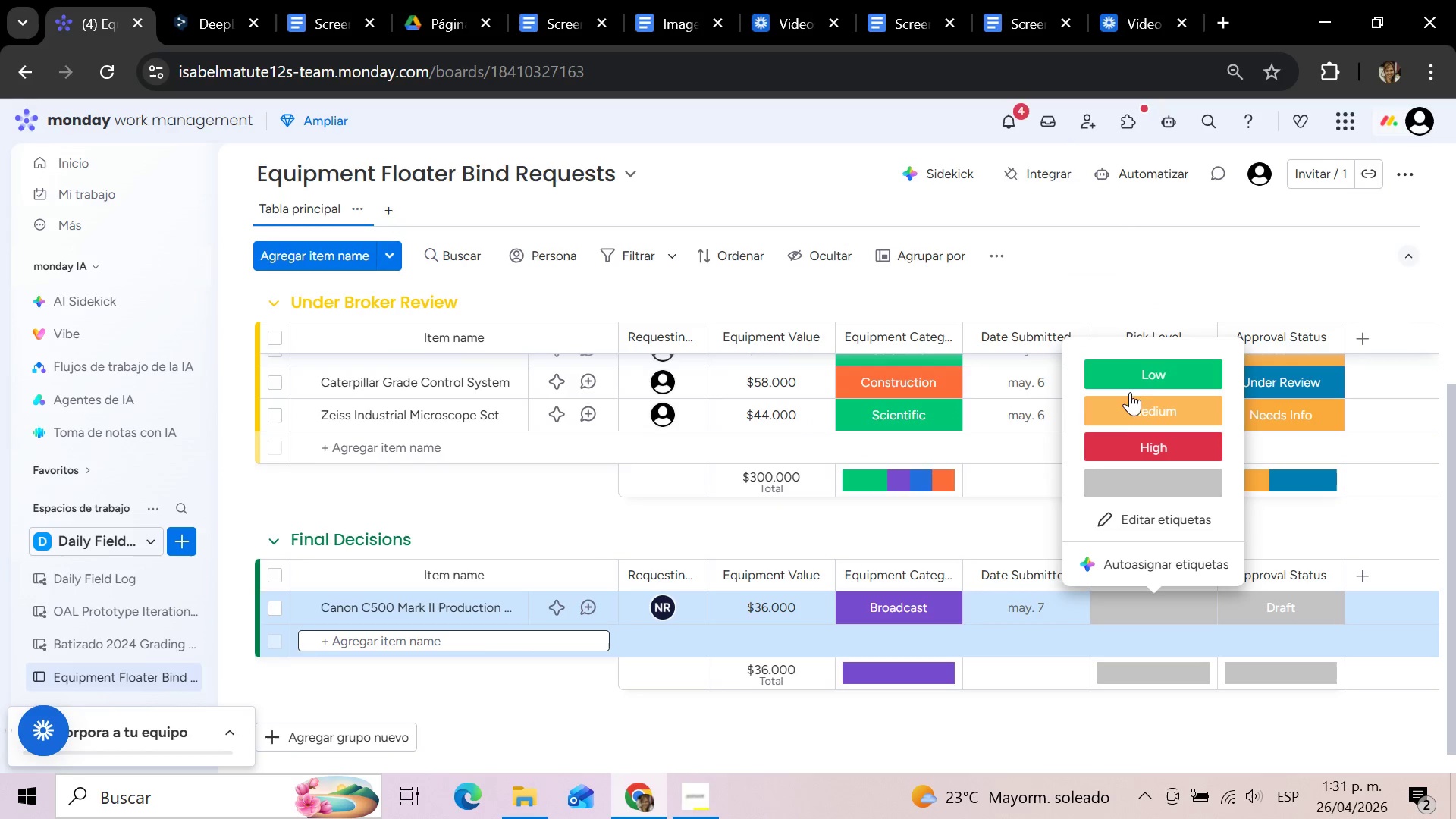 
left_click([1130, 375])
 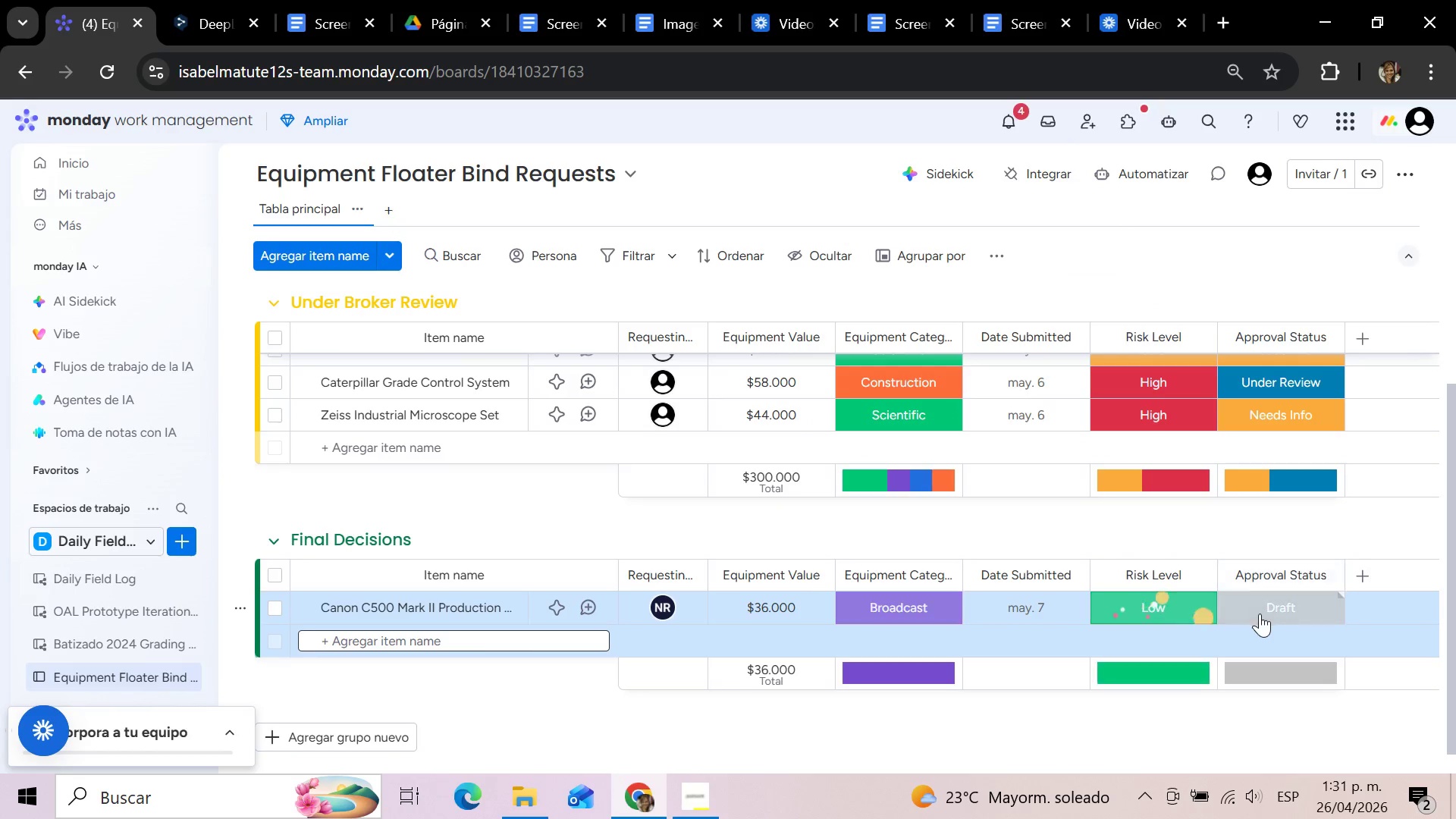 
left_click([1260, 613])
 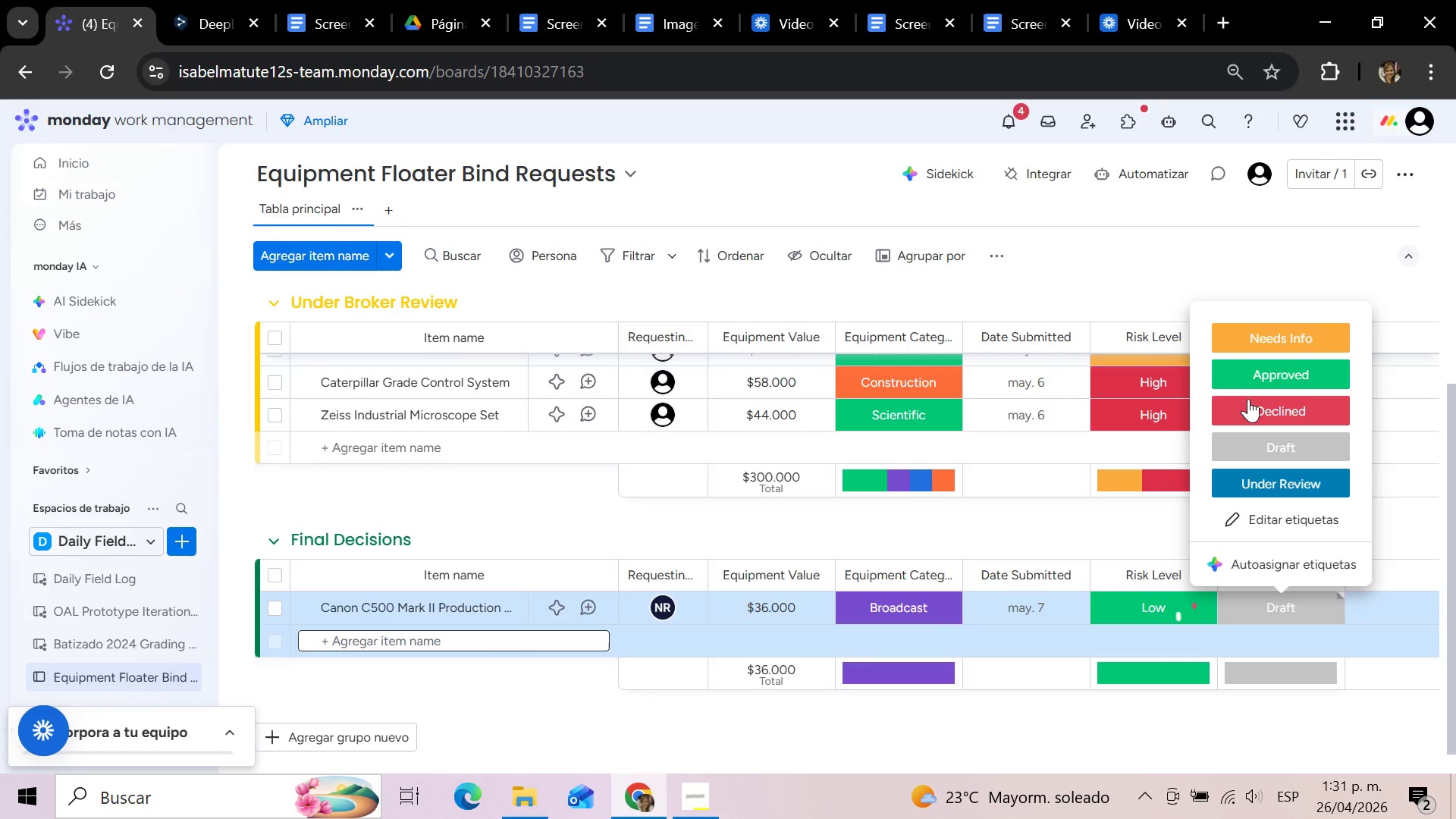 
left_click([1246, 371])
 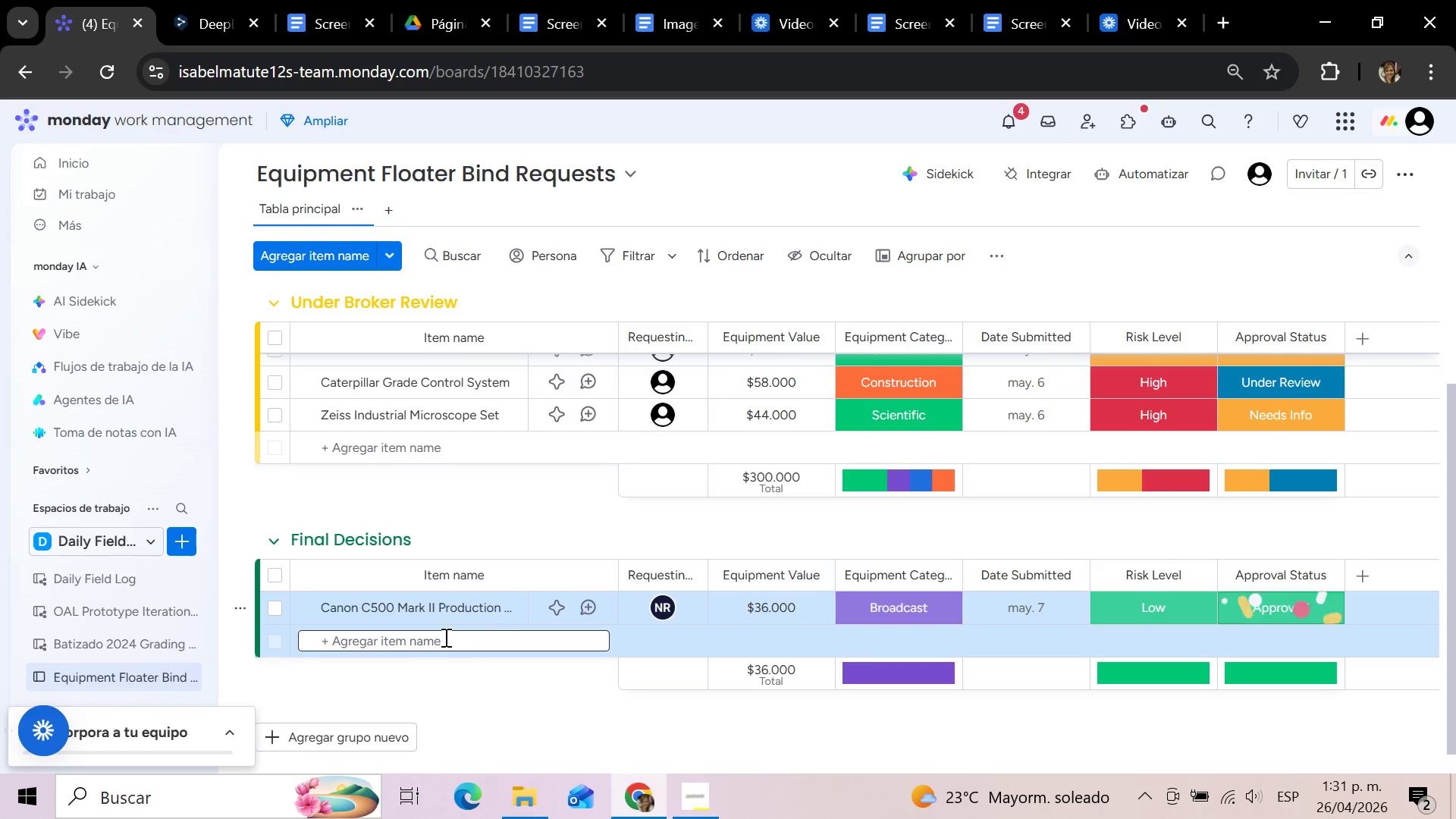 
left_click([378, 645])
 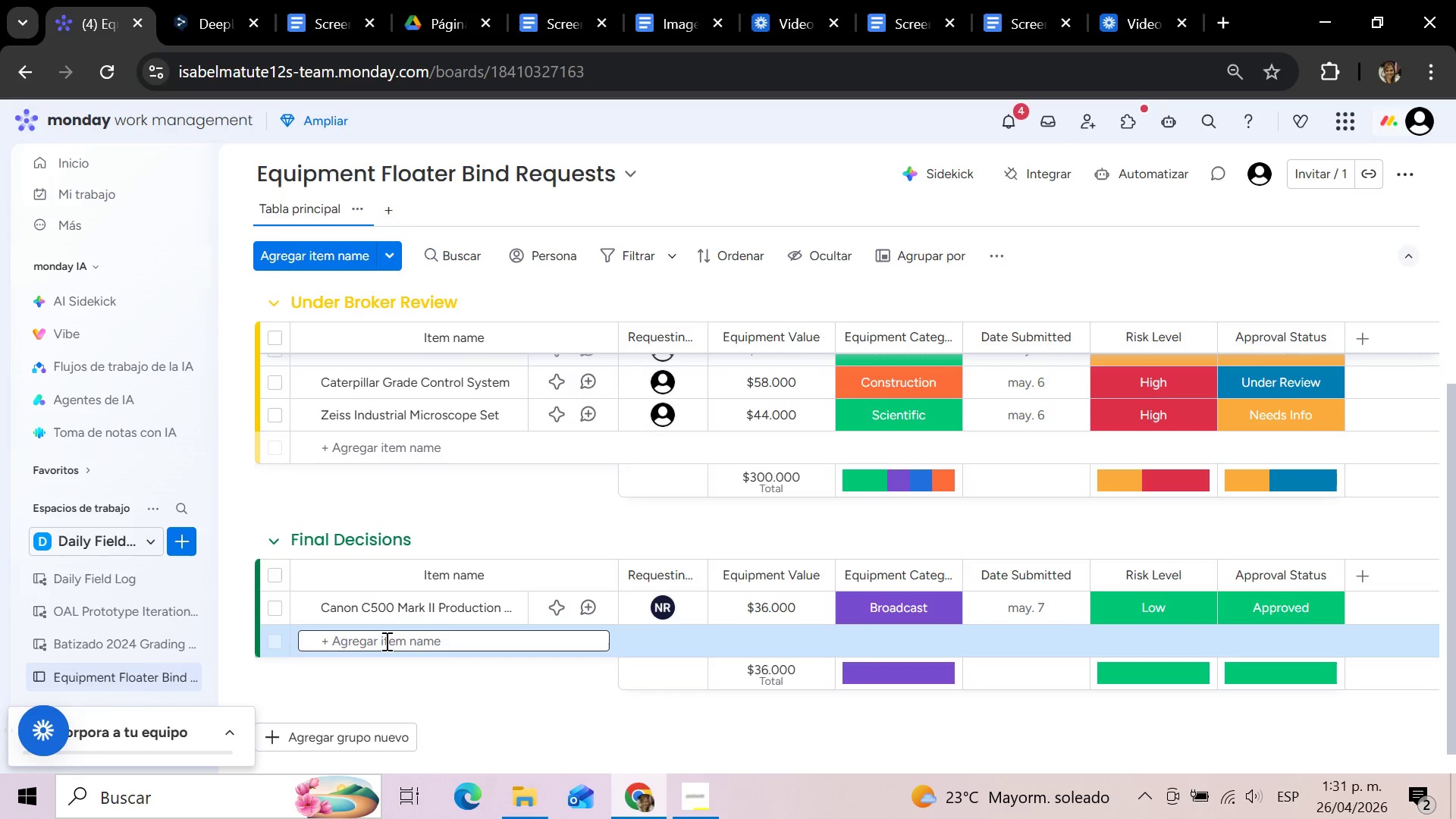 
type(GE Portable Ultrasound Cart)
 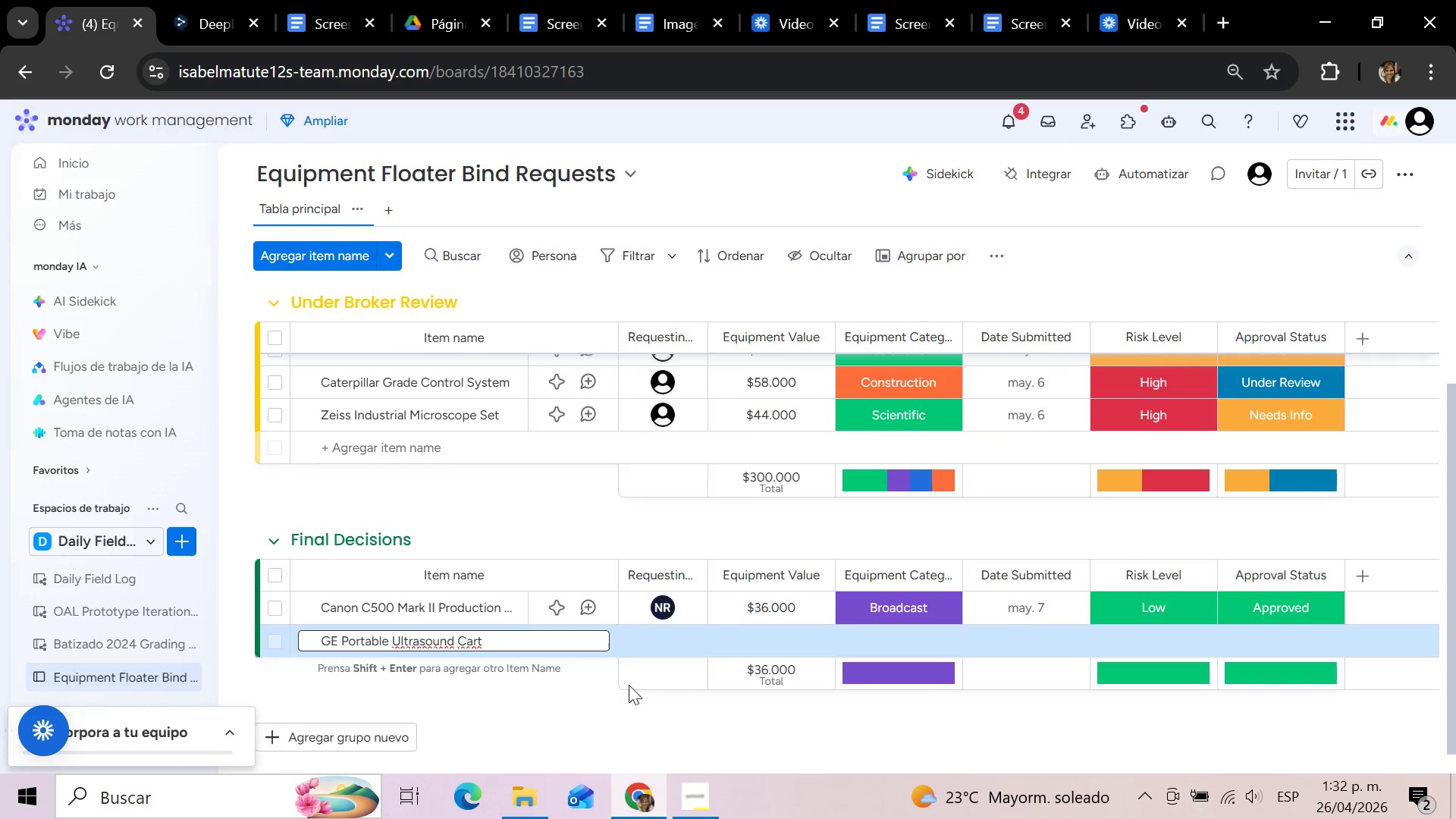 
left_click([667, 642])
 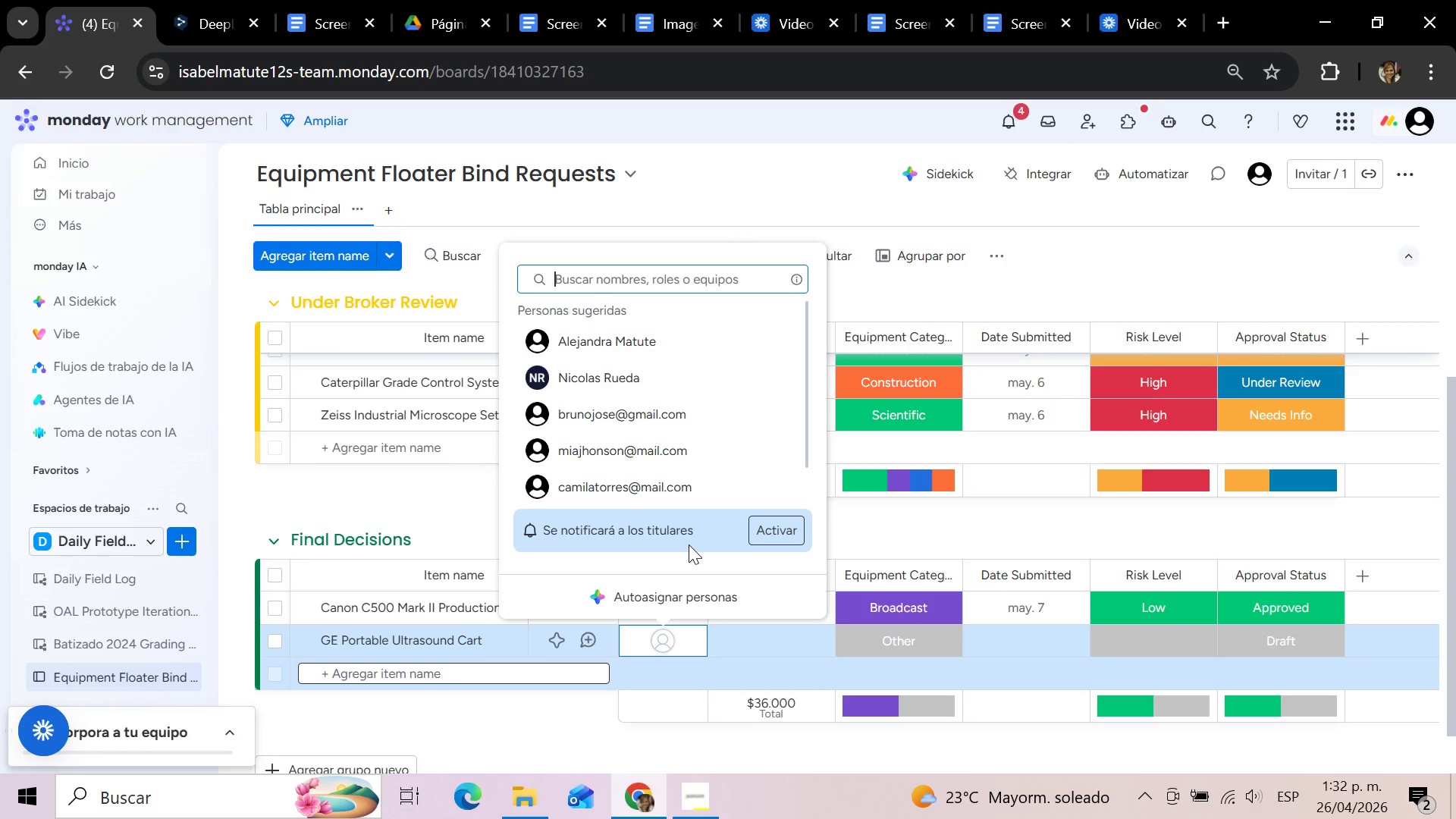 
left_click([633, 416])
 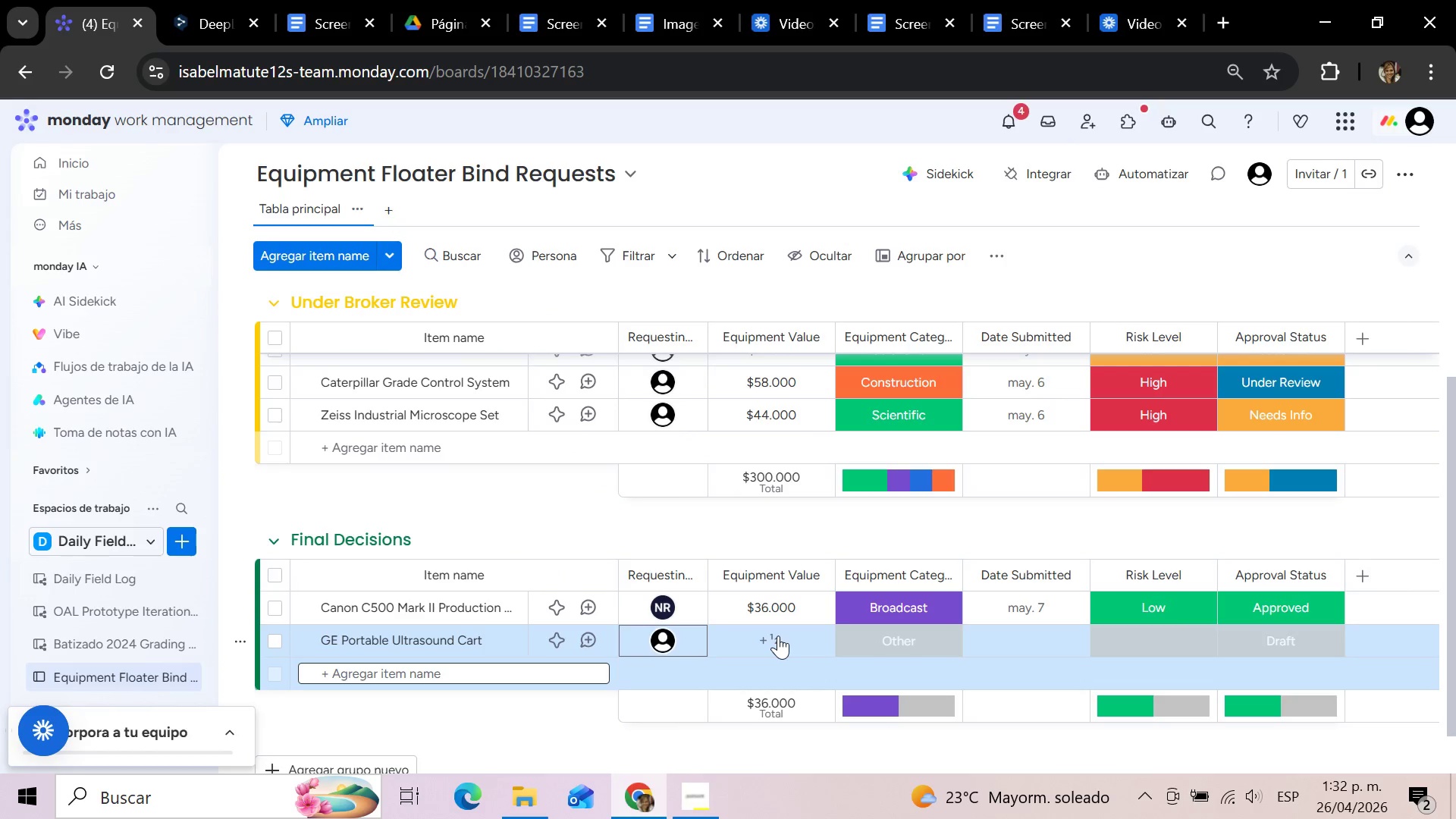 
left_click([778, 635])
 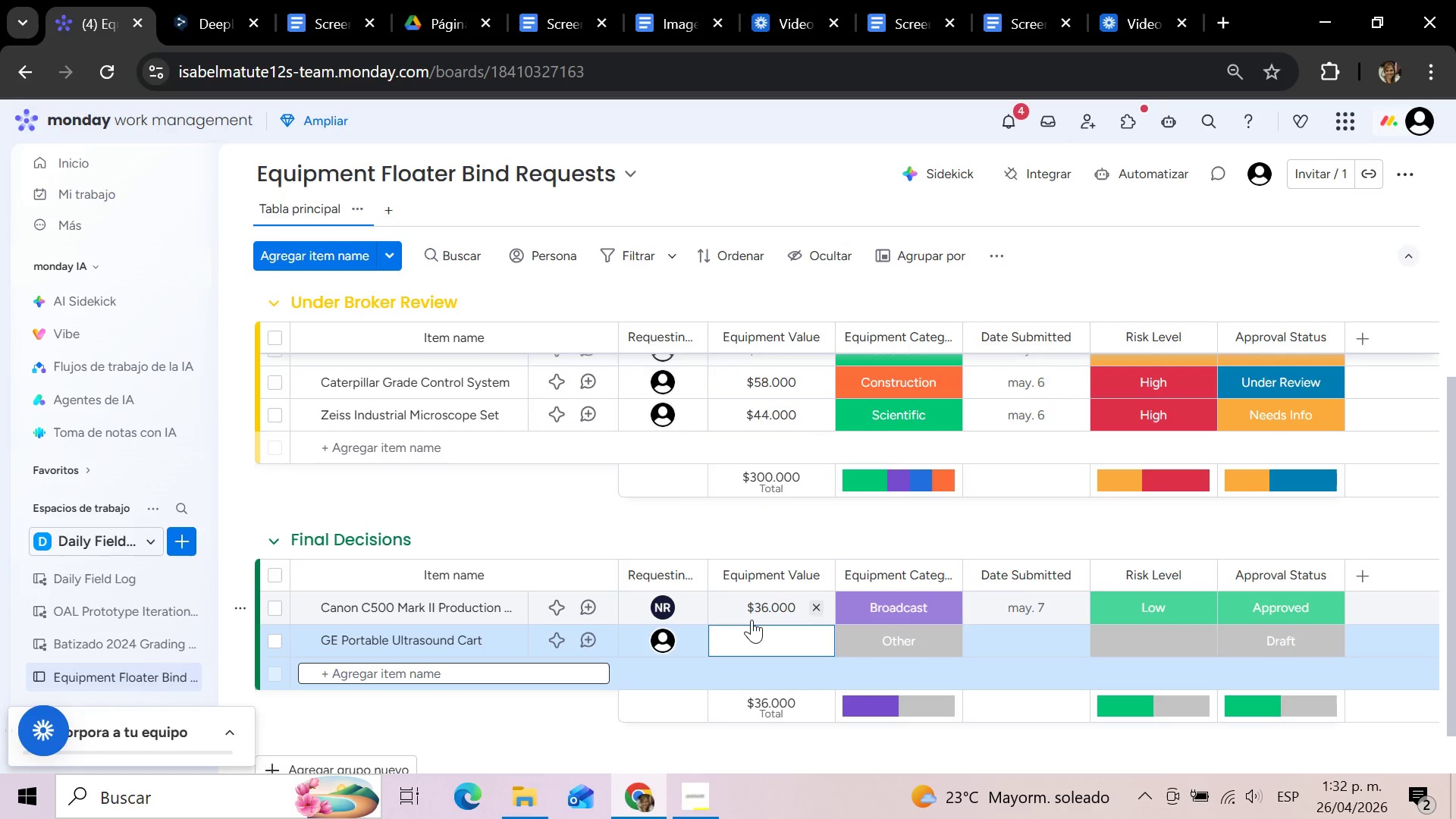 
type(52000)
 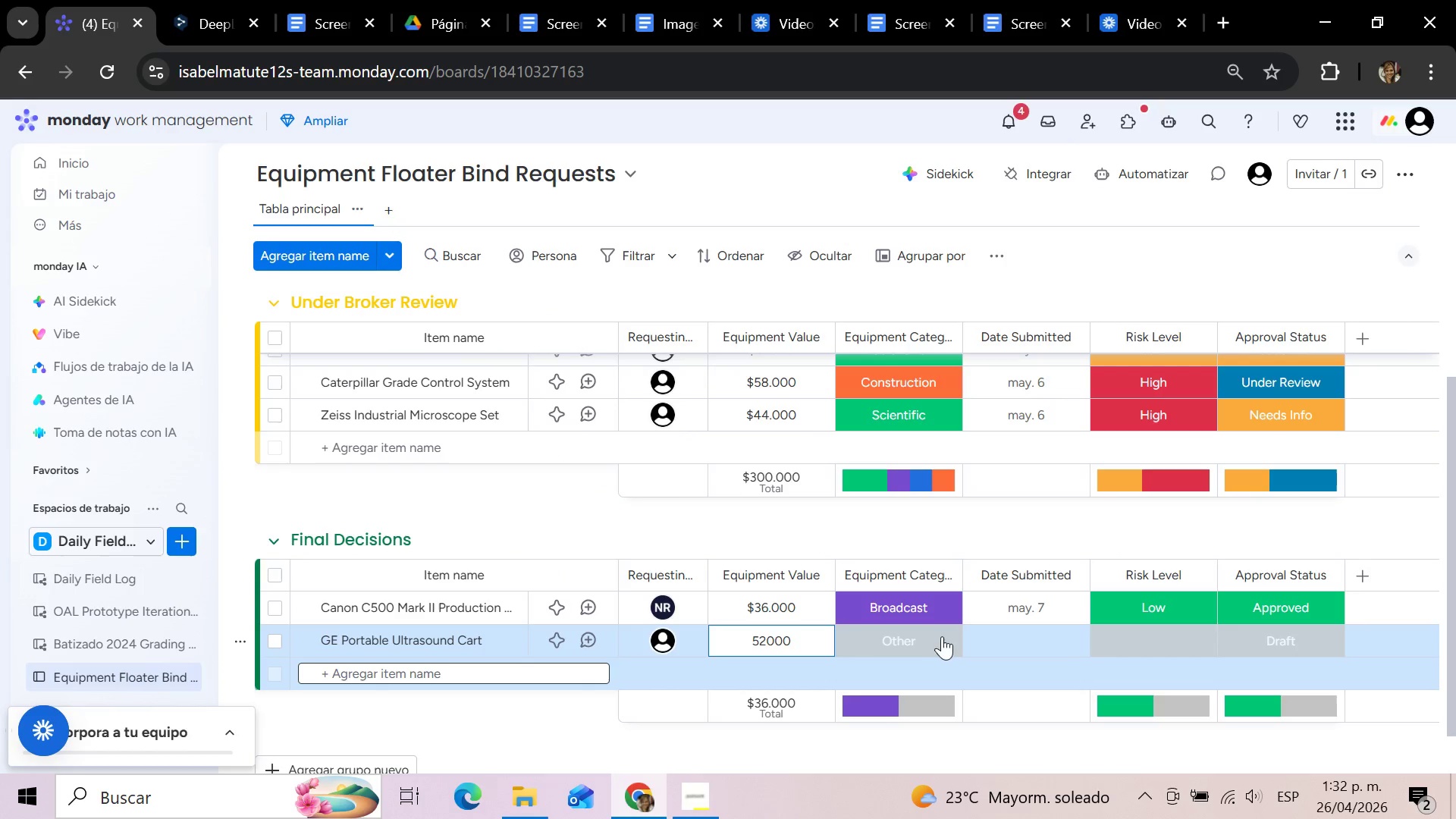 
left_click([924, 645])
 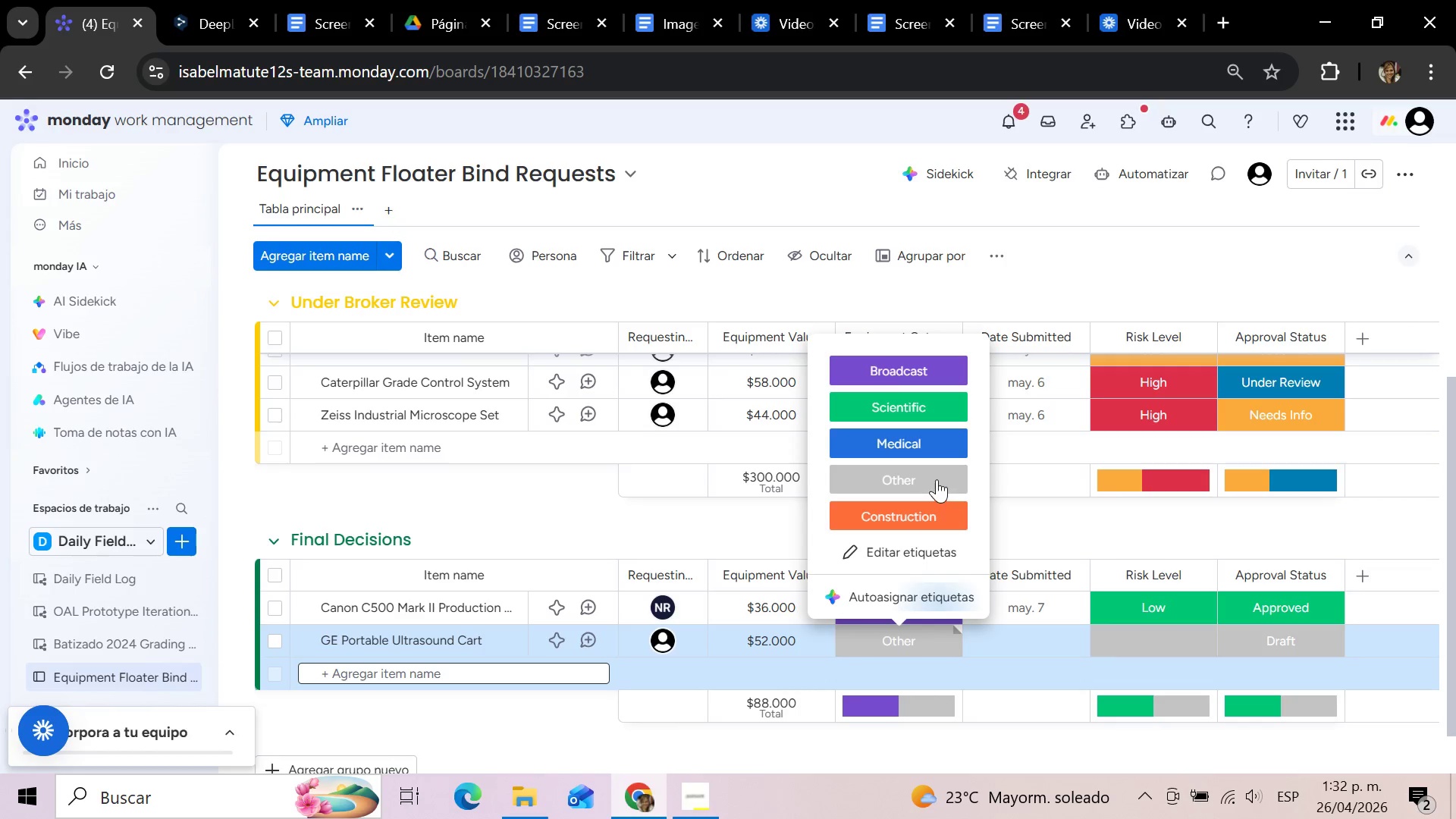 
left_click([932, 443])
 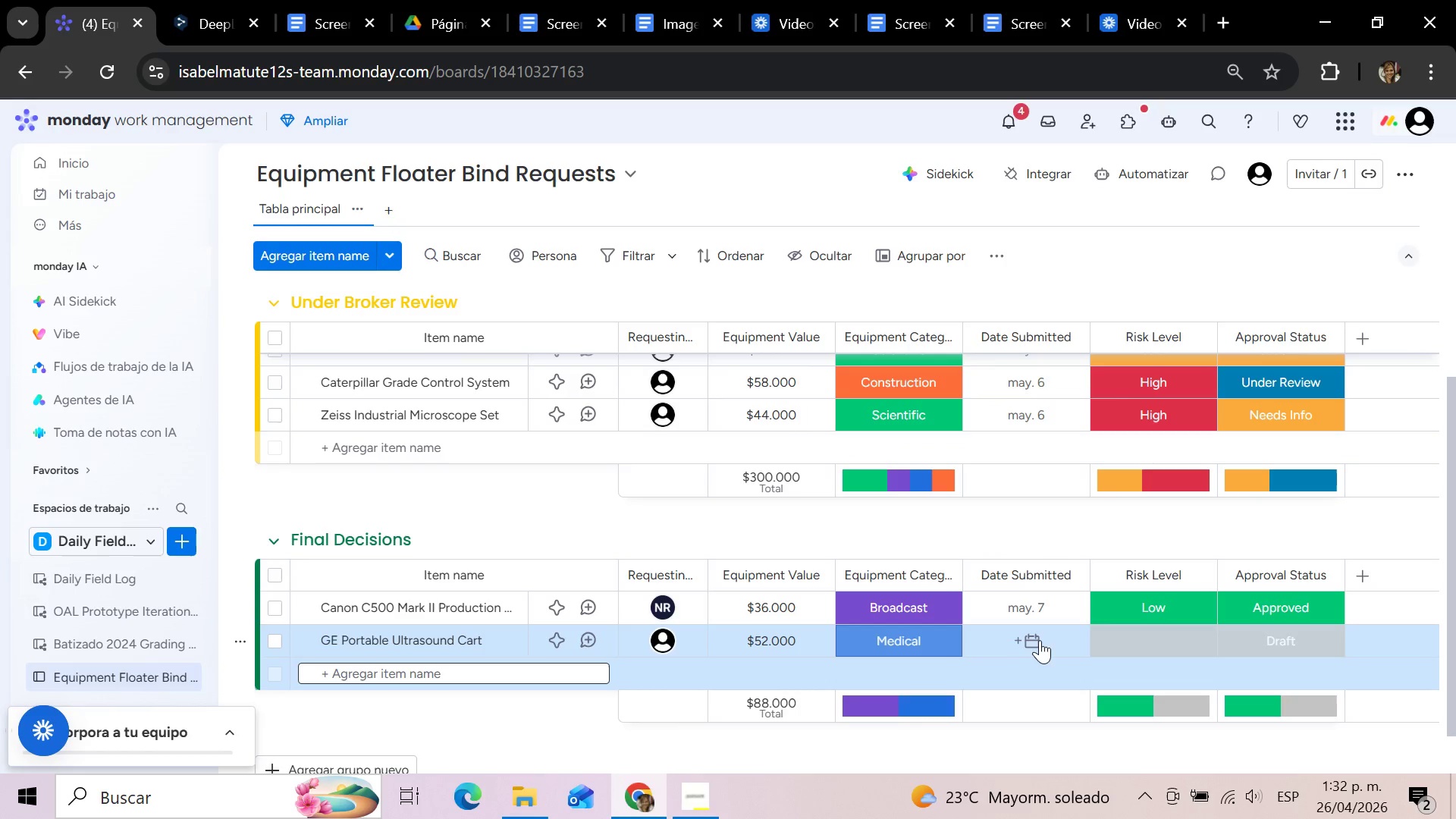 
left_click([1040, 640])
 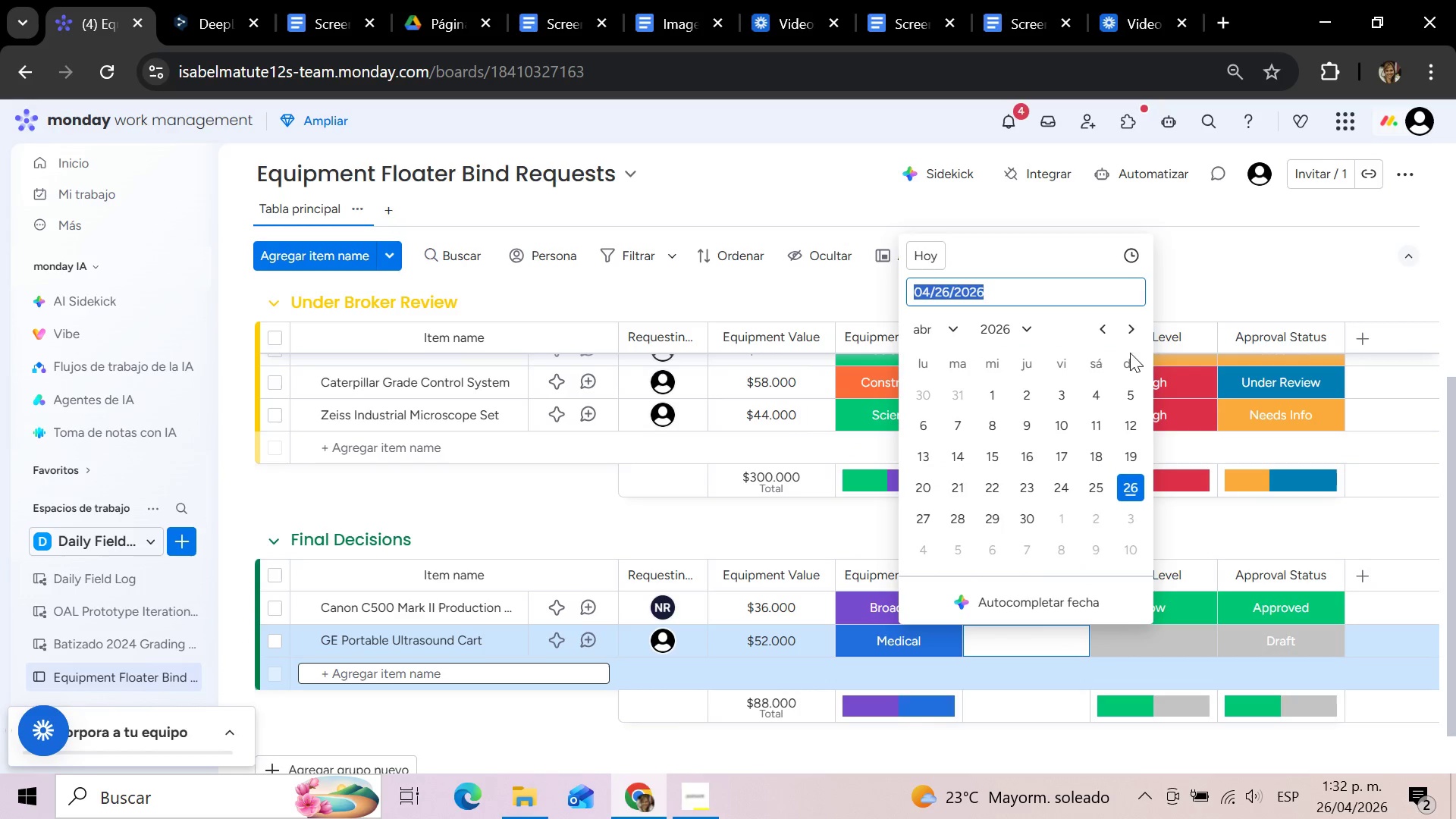 
left_click([1133, 324])
 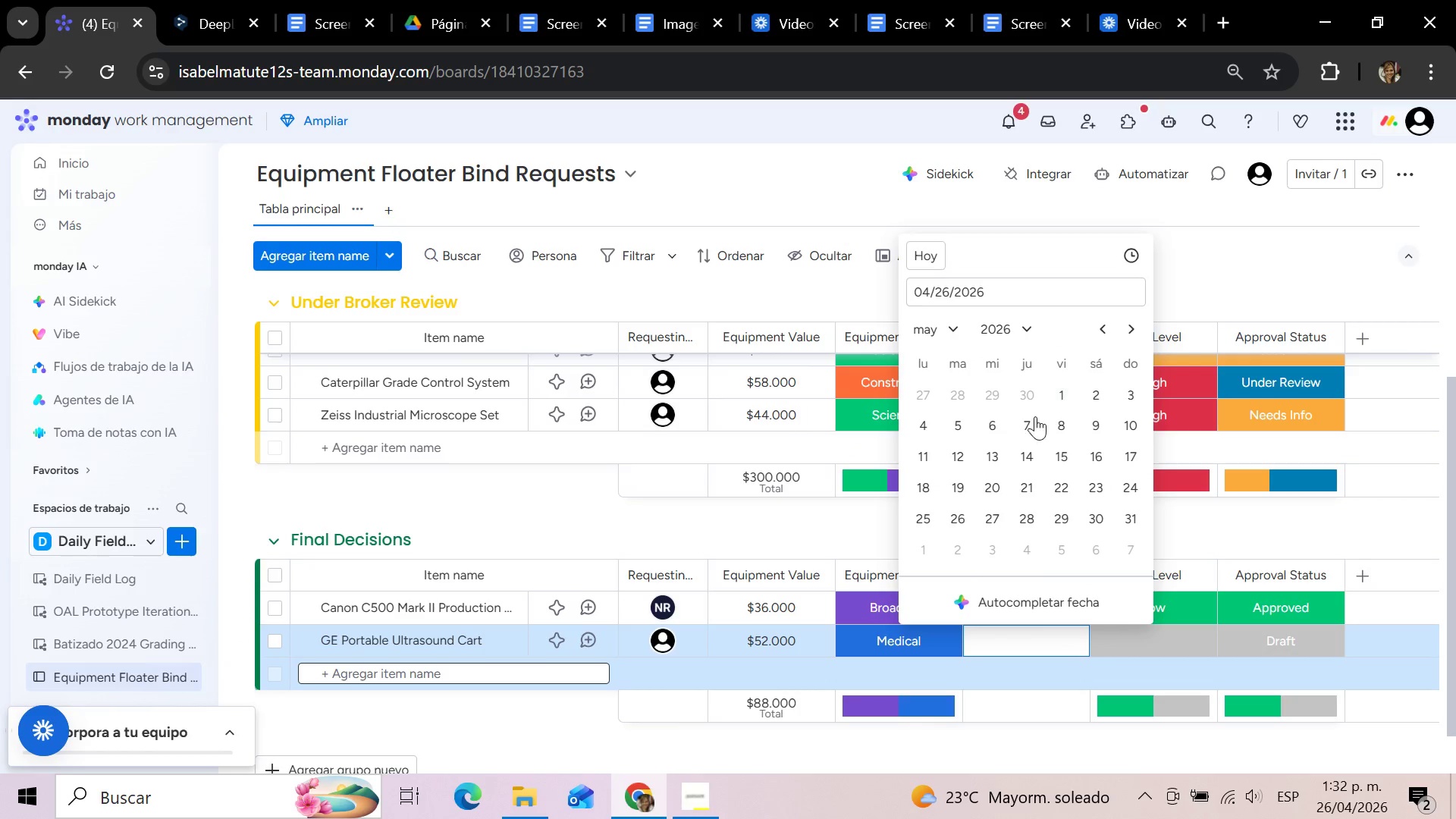 
left_click([1032, 419])
 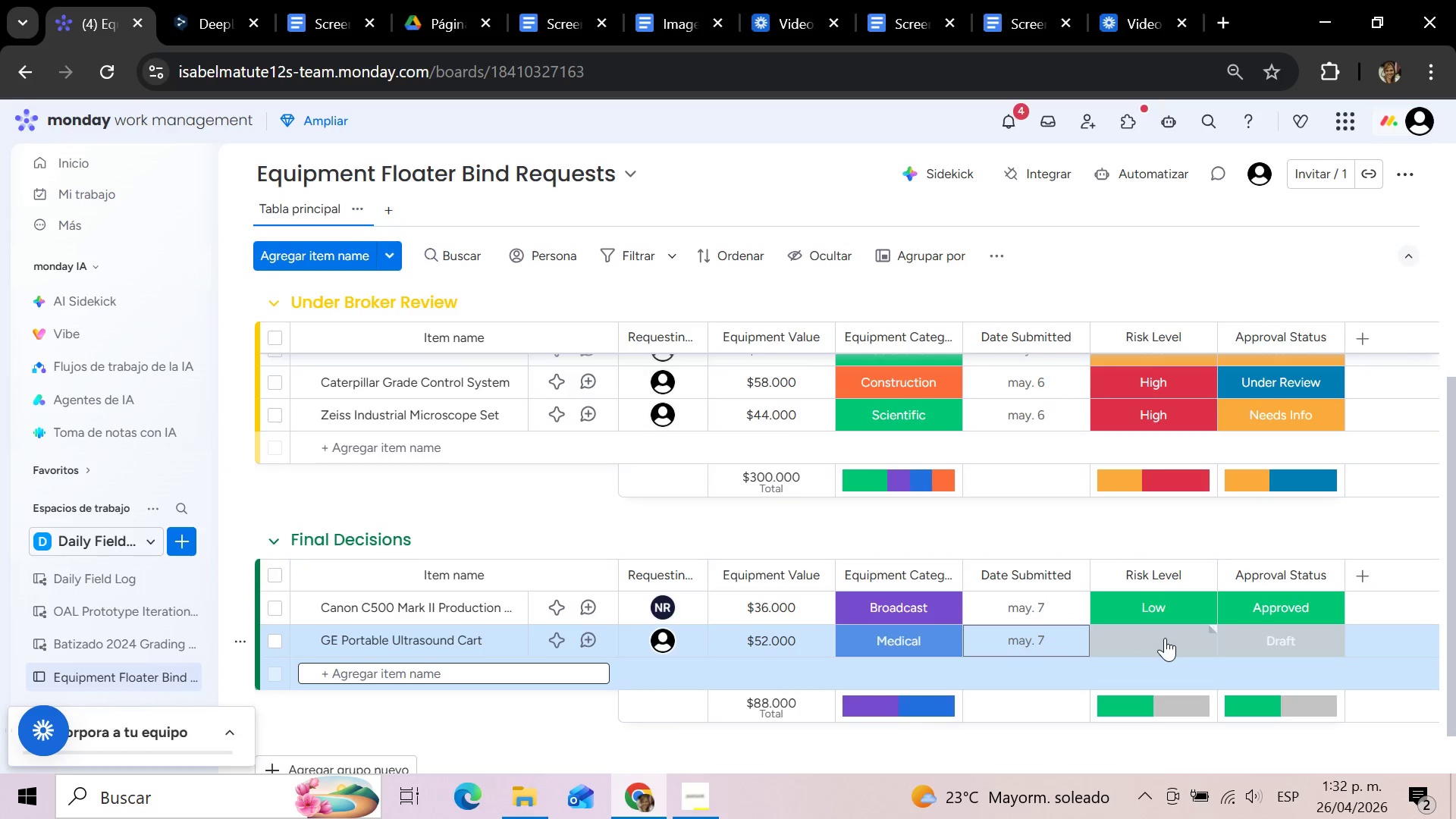 
left_click([1165, 638])
 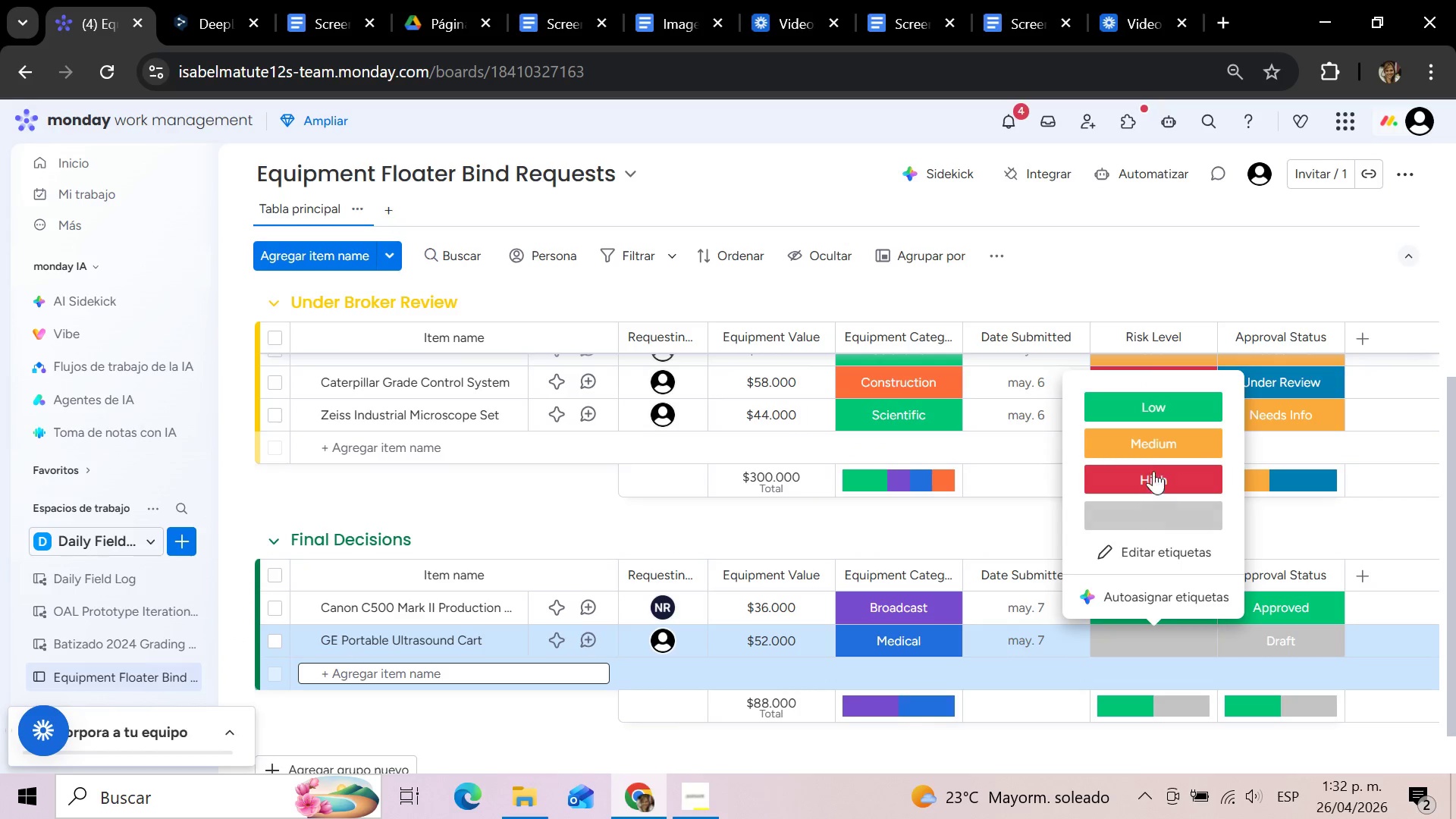 
left_click([1151, 442])
 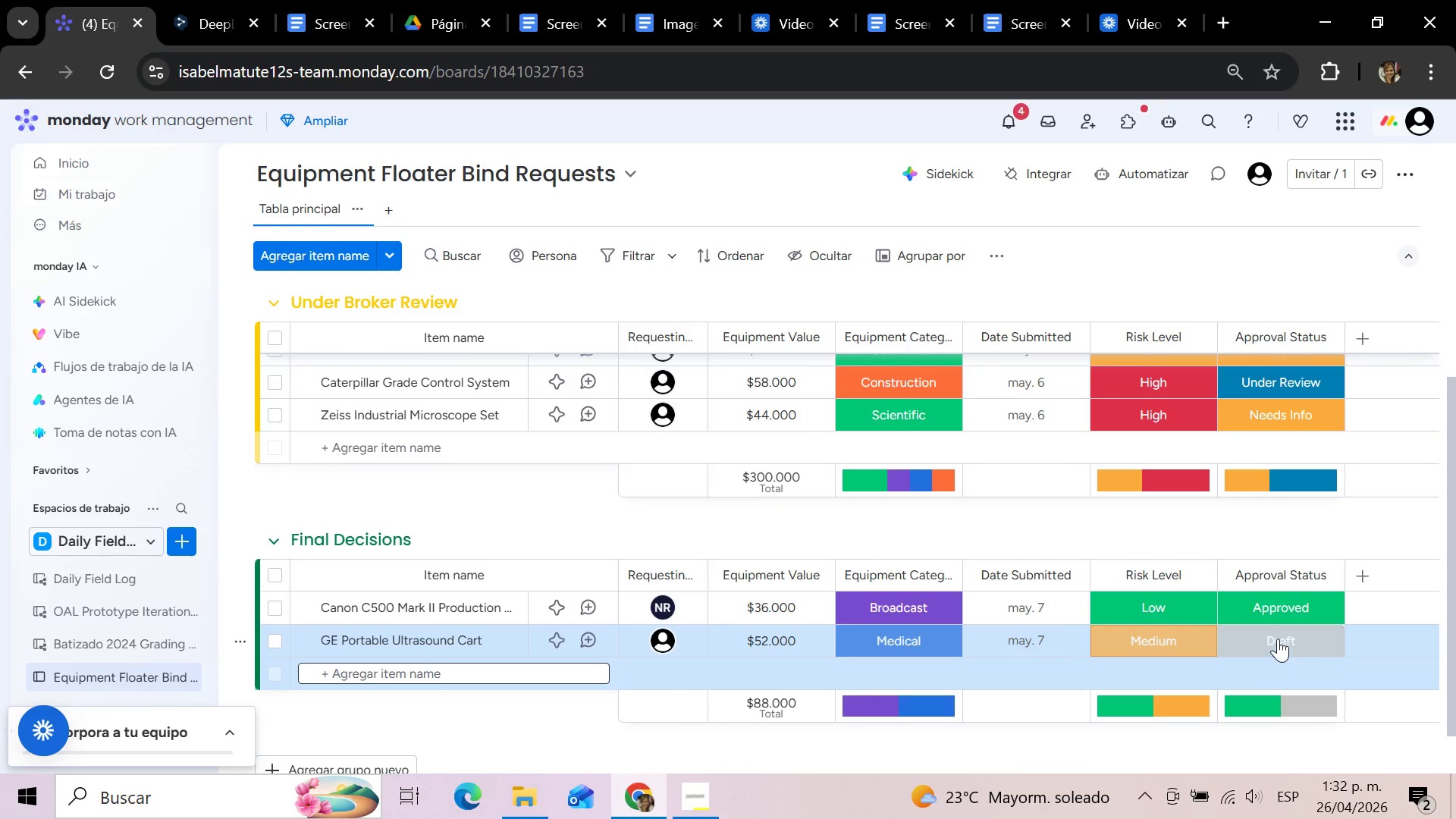 
left_click([1278, 639])
 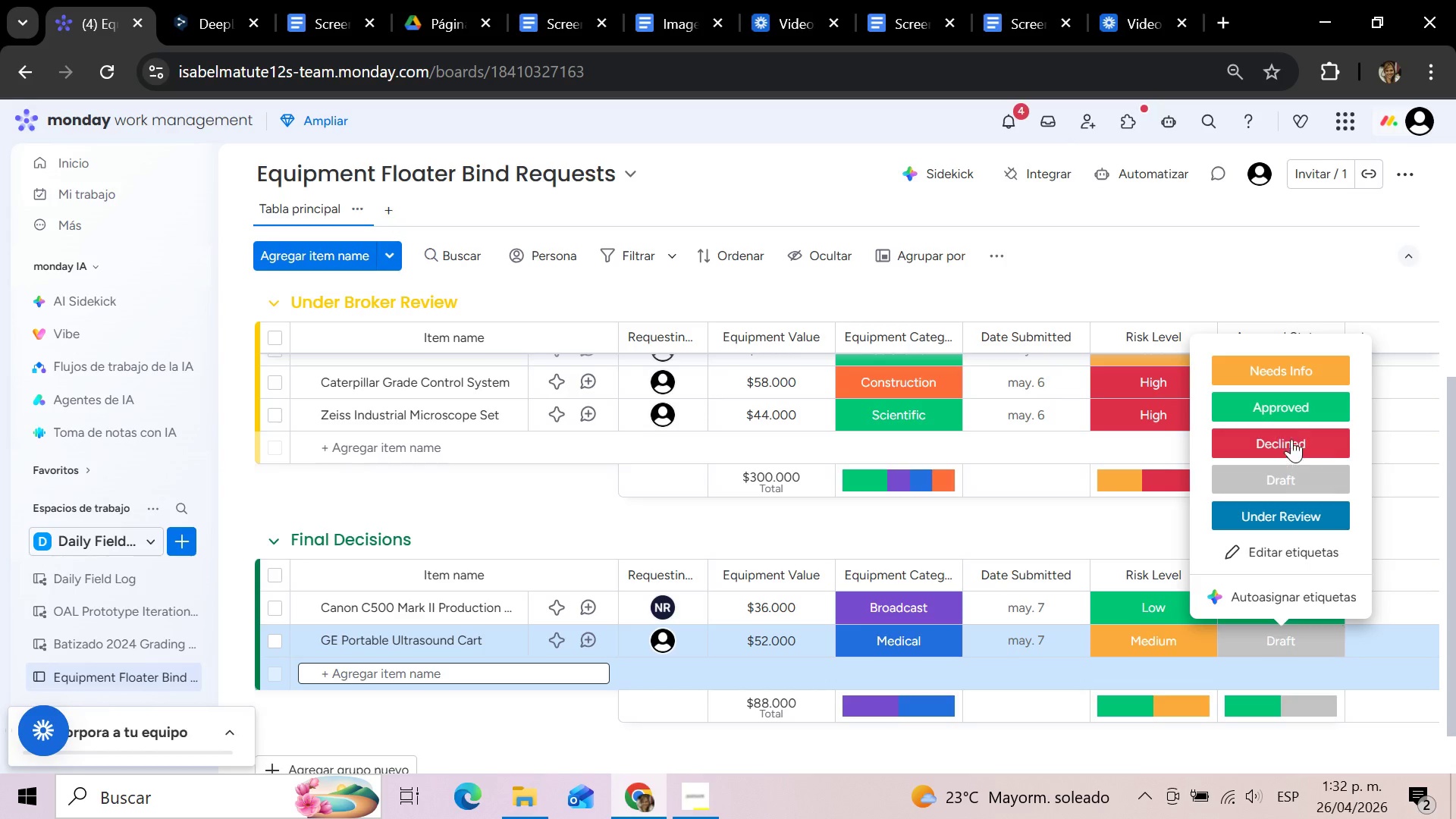 
left_click([1288, 406])
 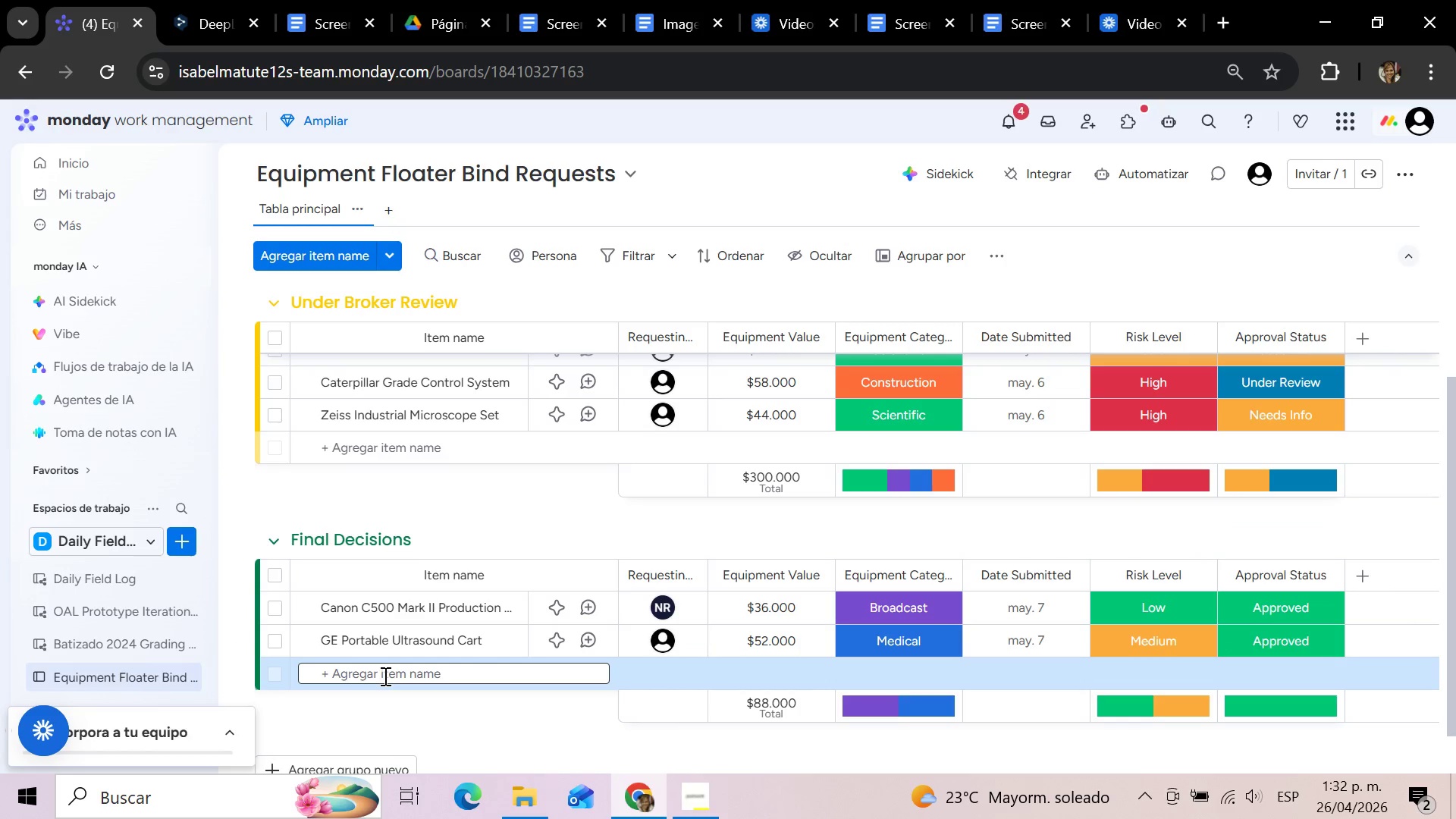 
type(Leica RTC360 Laser Scanner)
 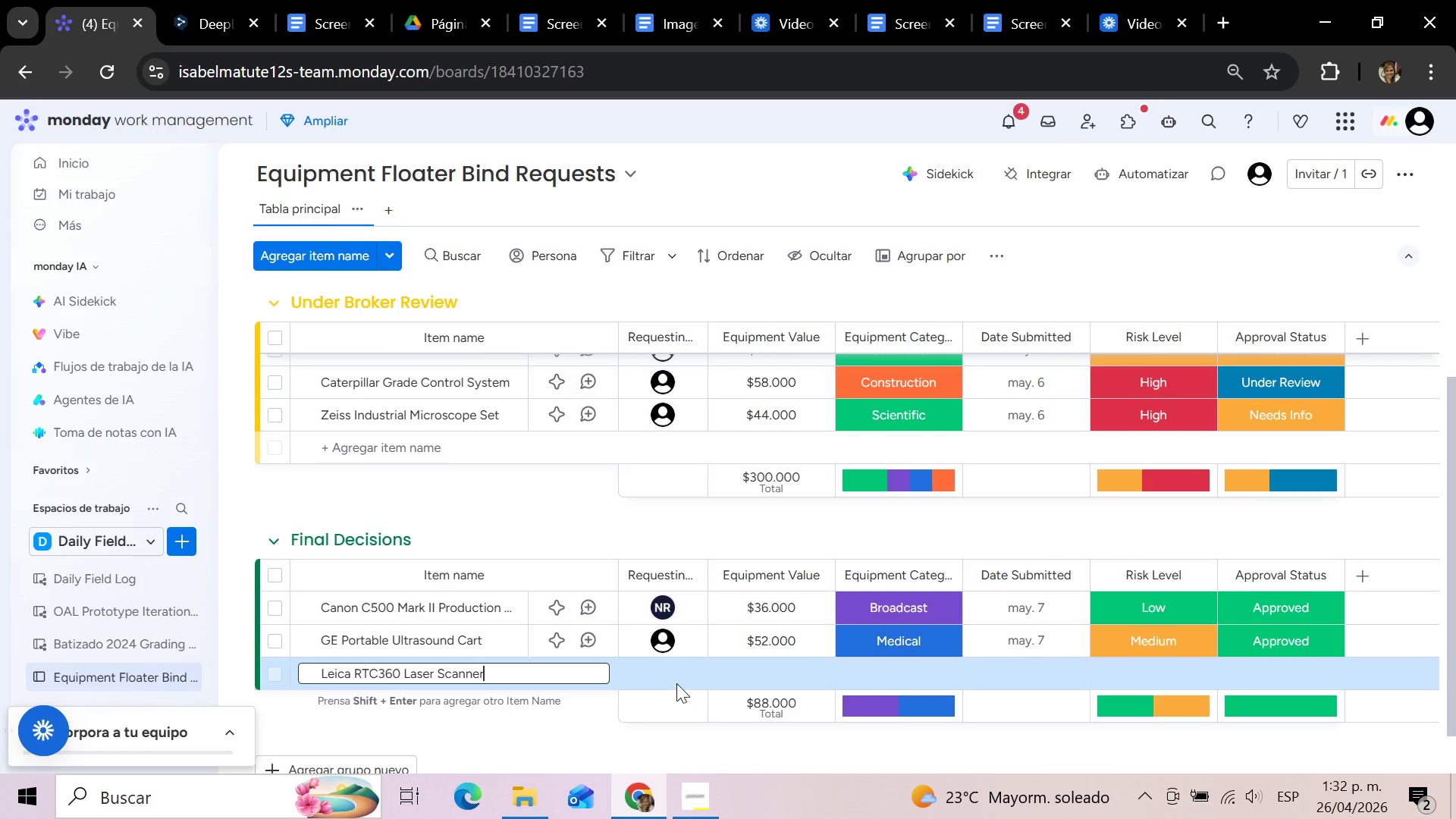 
left_click([667, 676])
 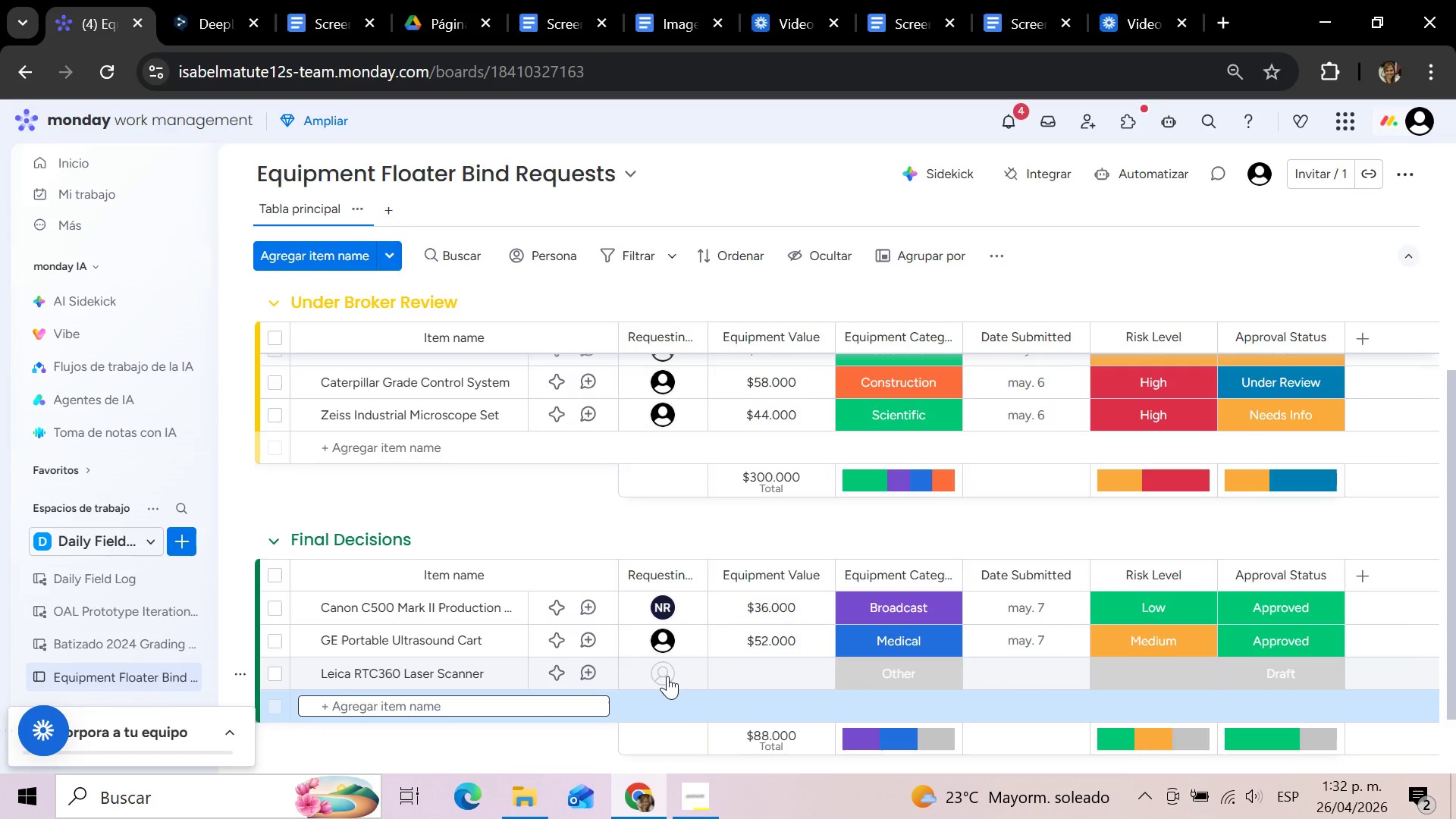 
left_click([667, 676])
 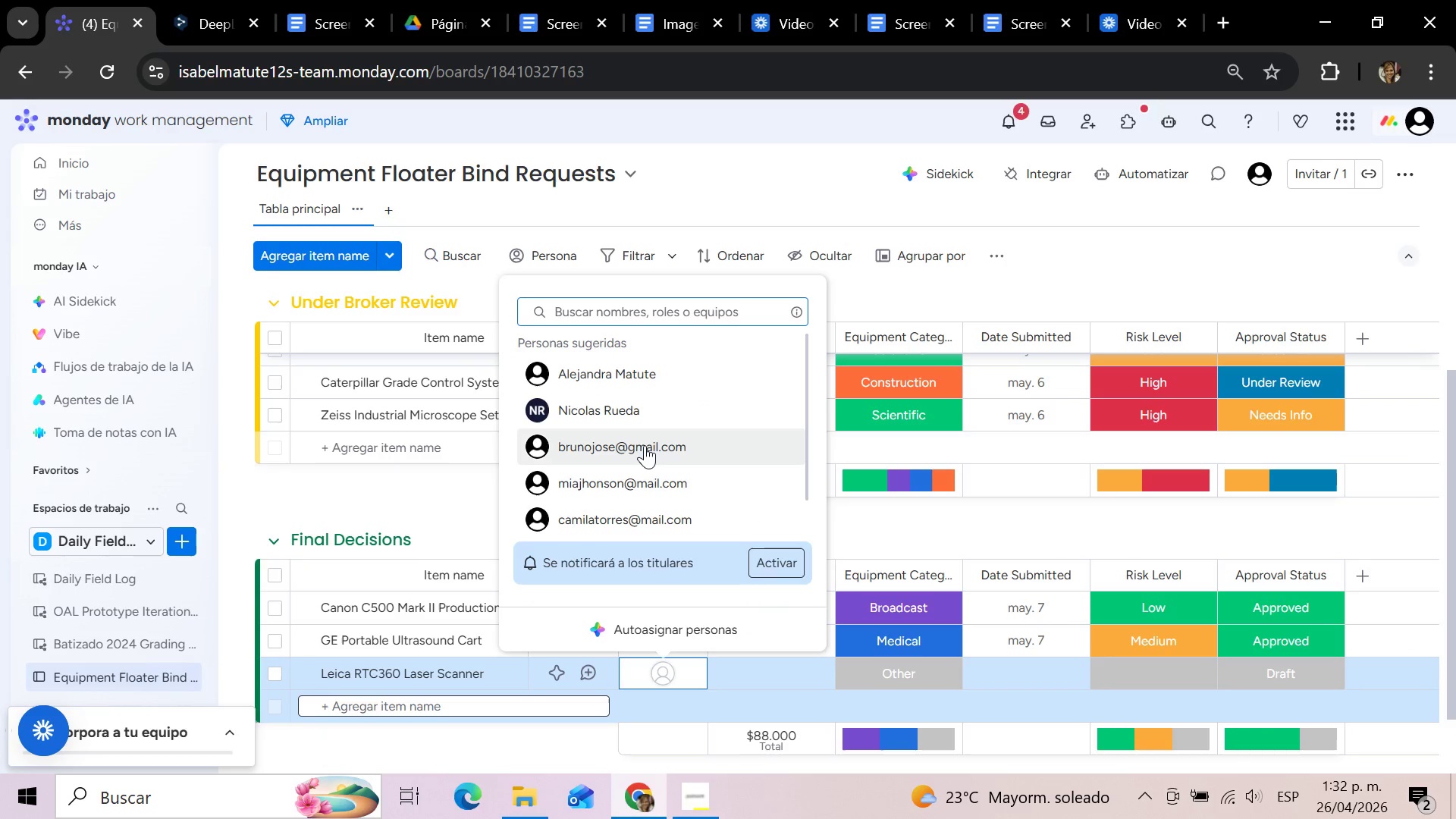 
left_click([645, 445])
 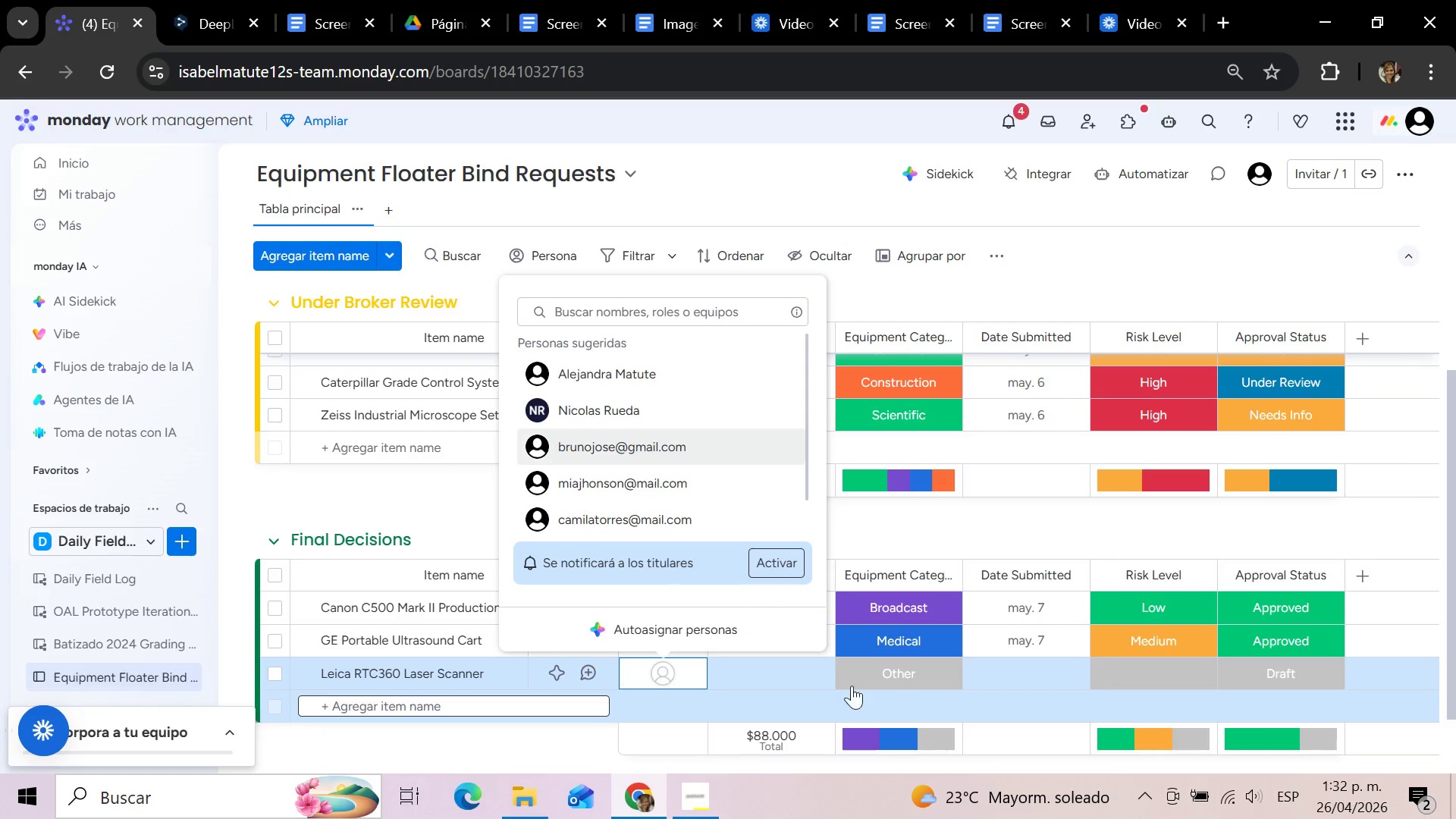 
mouse_move([835, 677])
 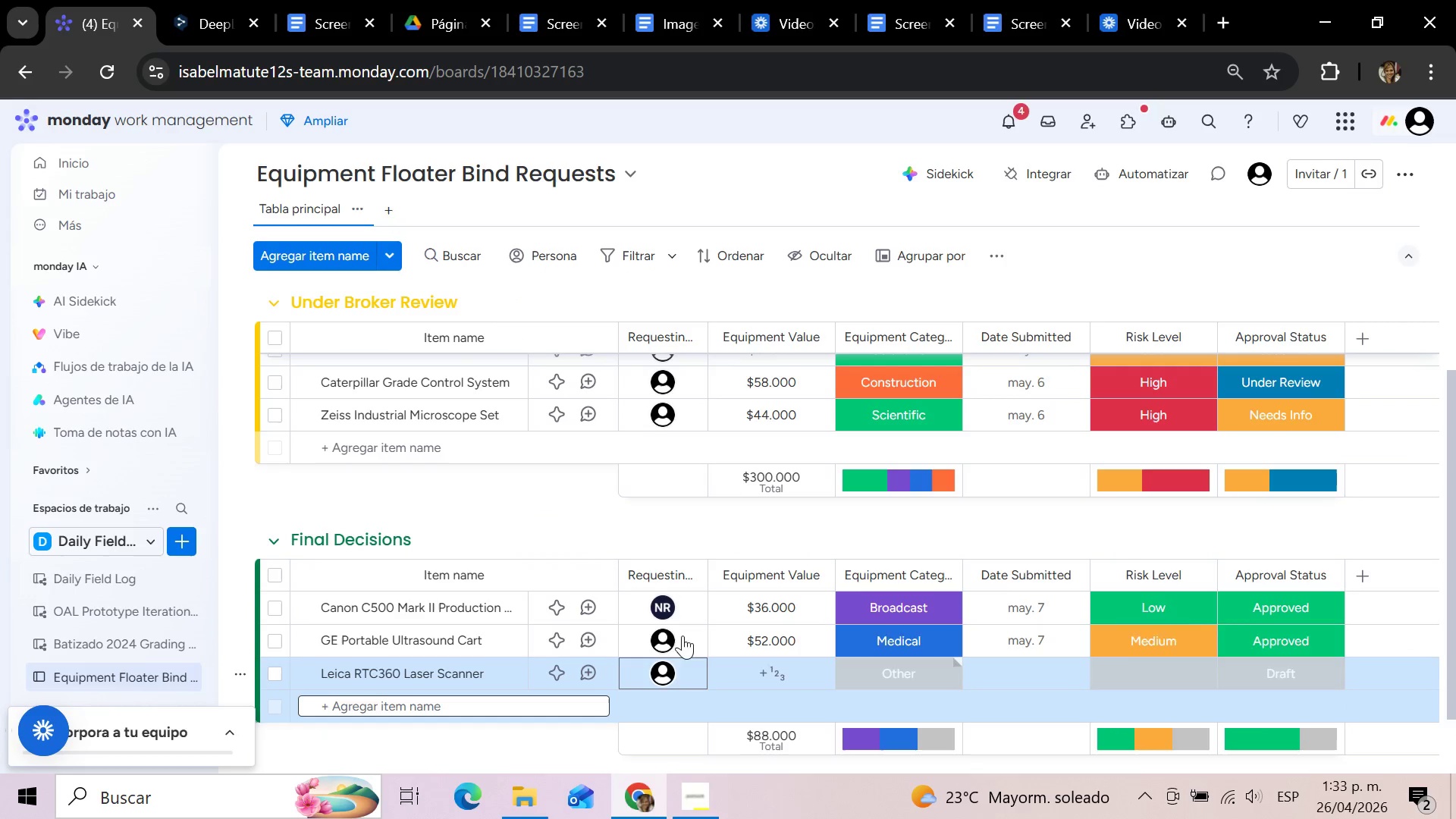 
mouse_move([669, 648])
 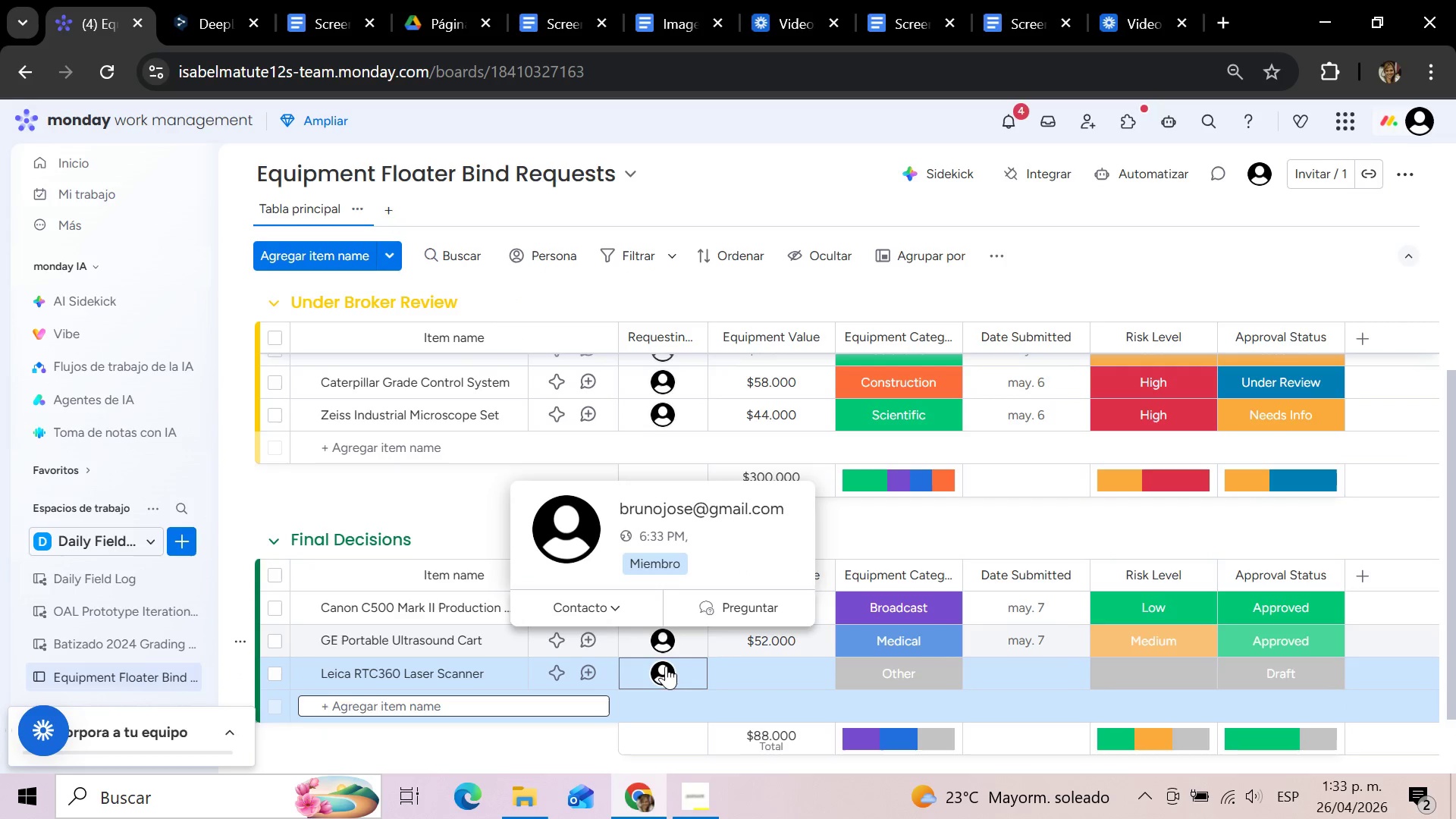 
mouse_move([667, 648])
 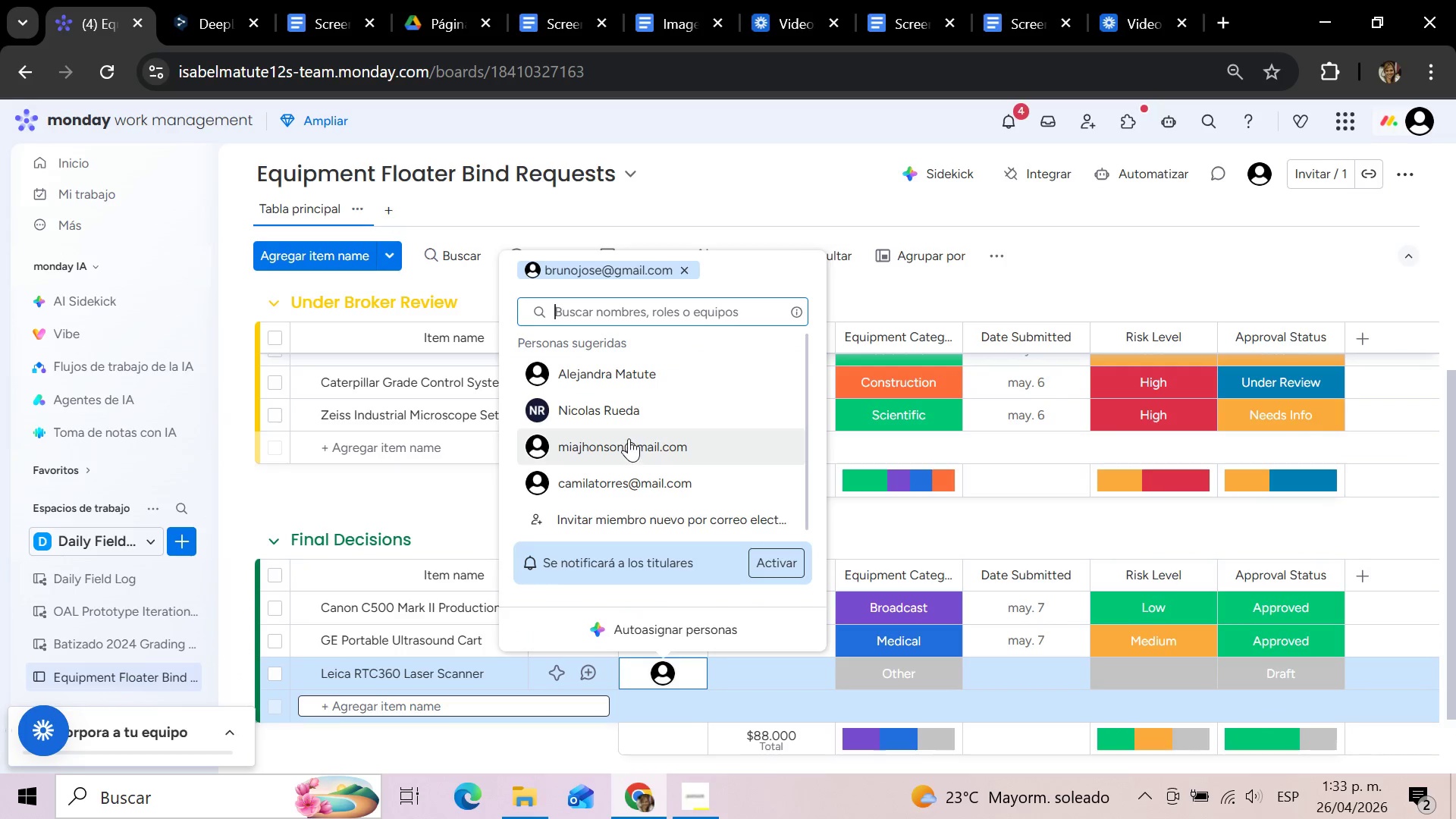 
left_click([629, 438])
 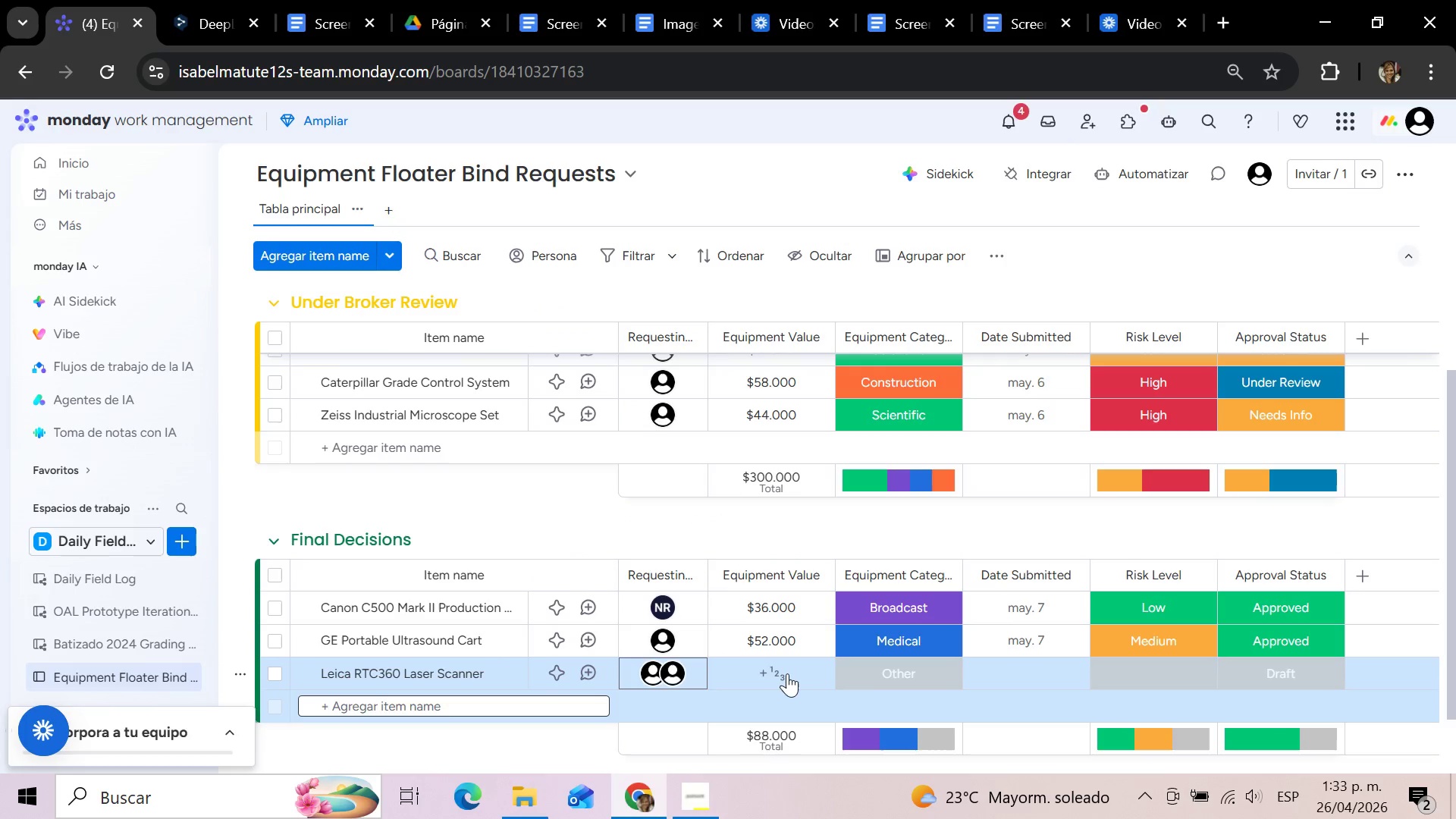 
left_click([787, 673])
 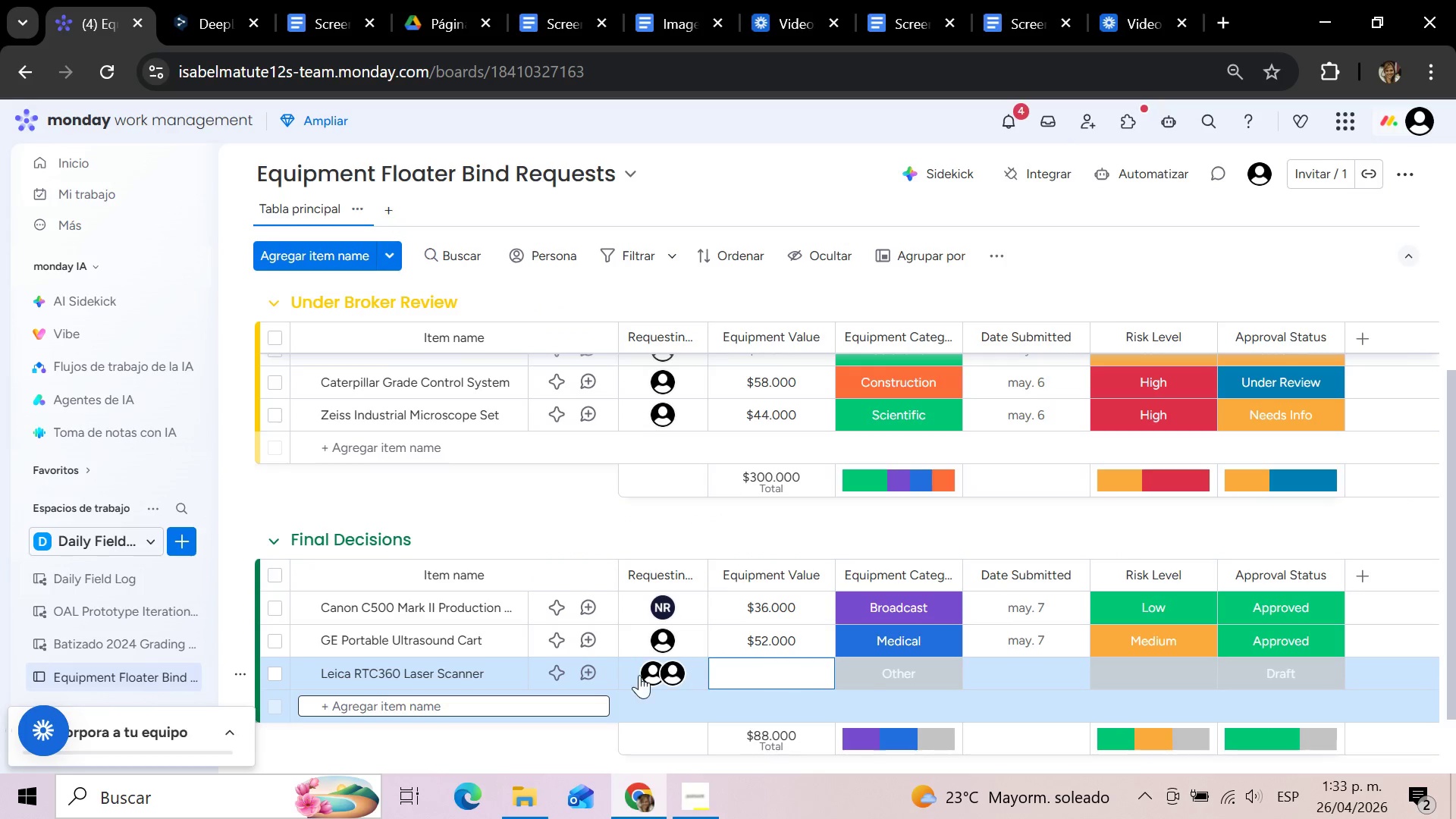 
left_click([658, 671])
 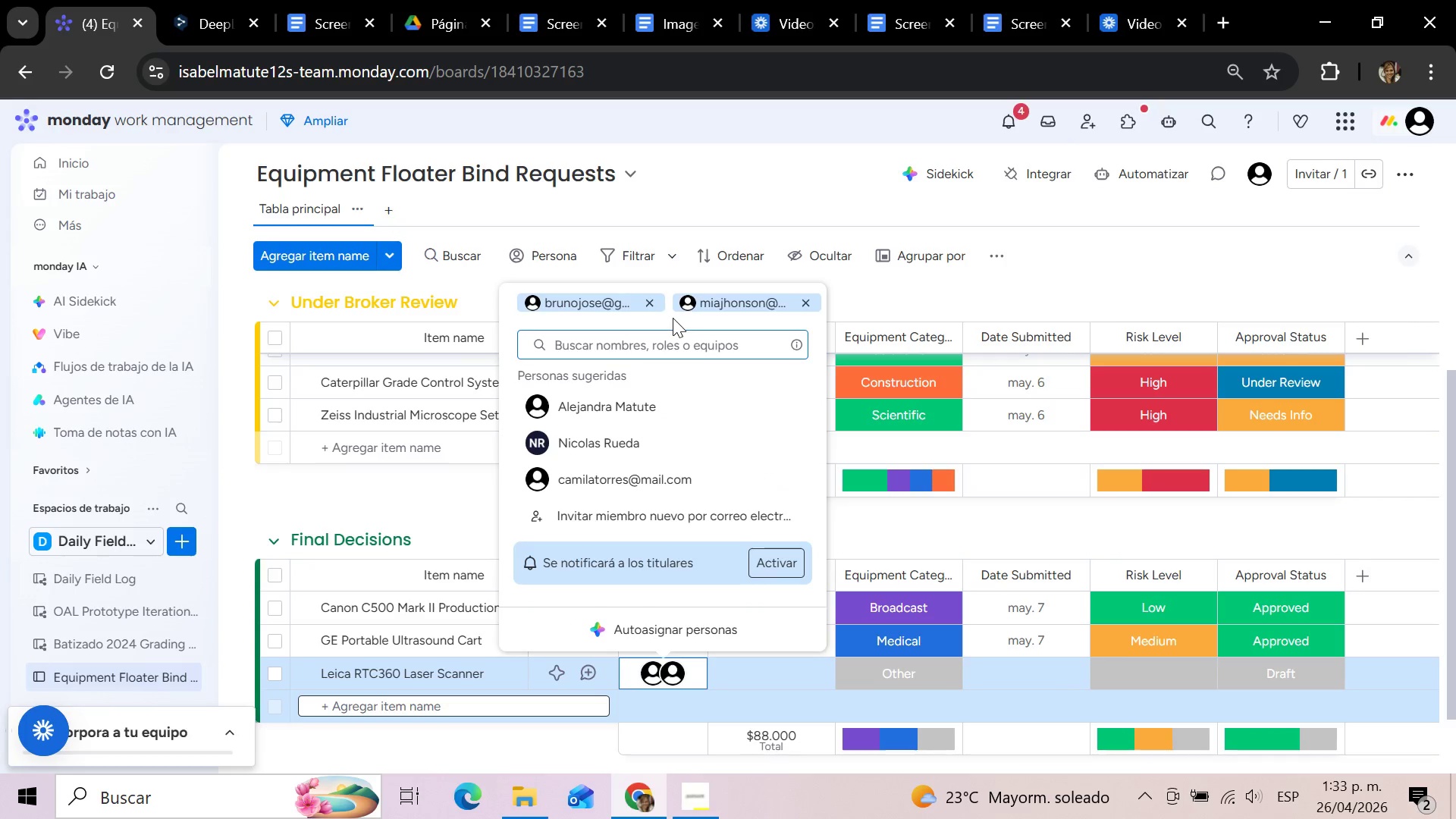 
left_click([649, 303])
 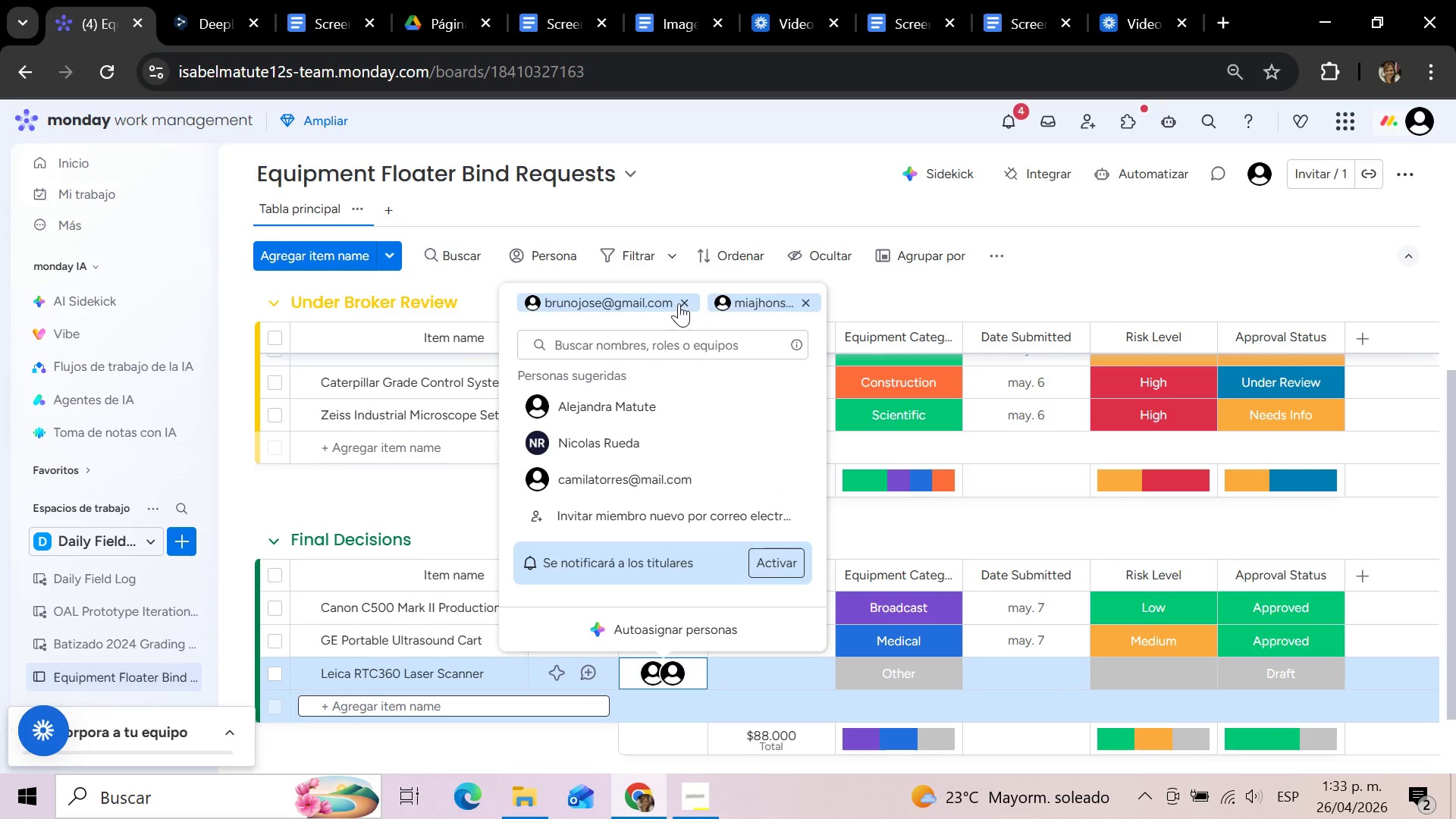 
left_click([688, 299])
 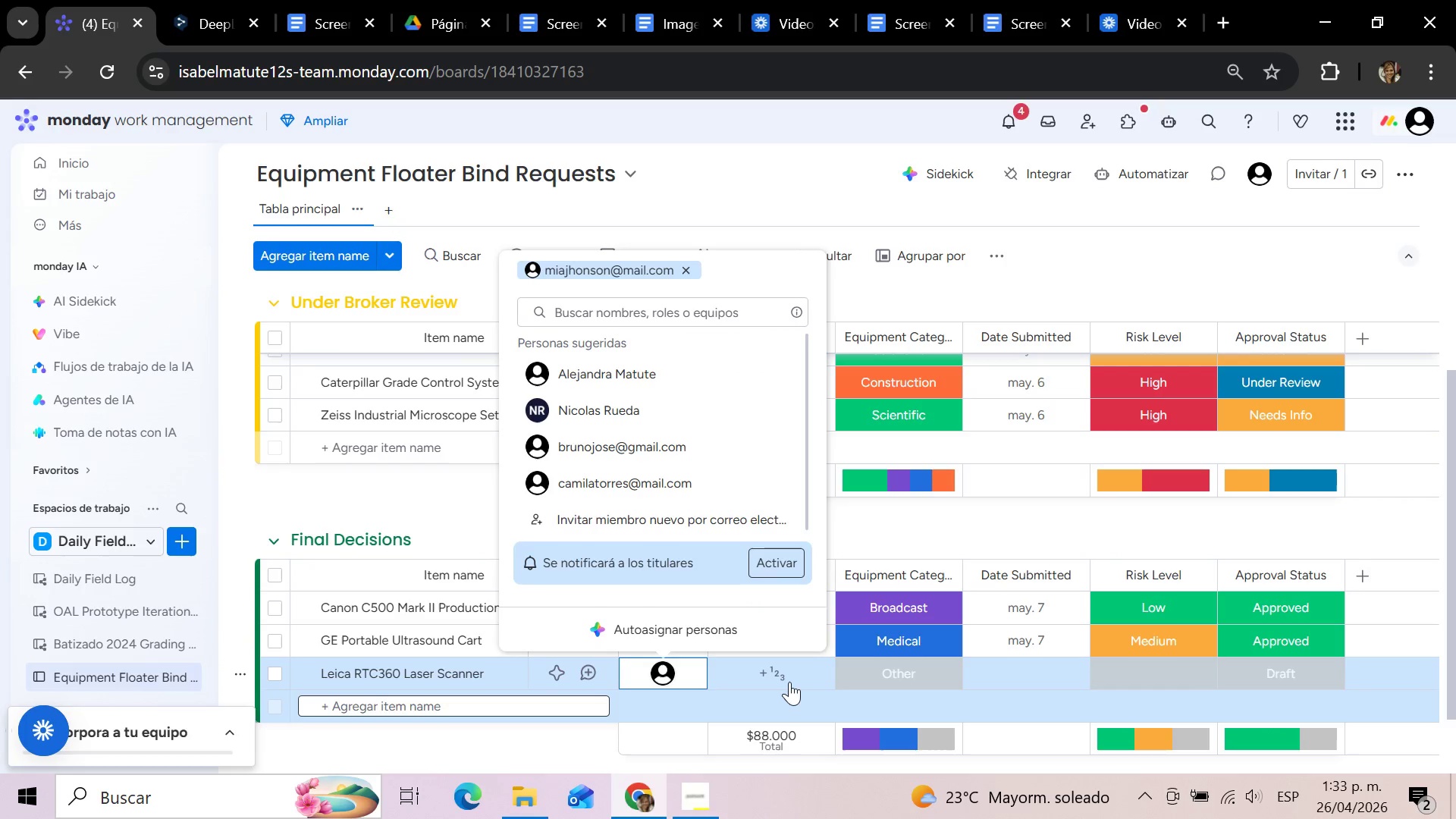 
left_click([779, 671])
 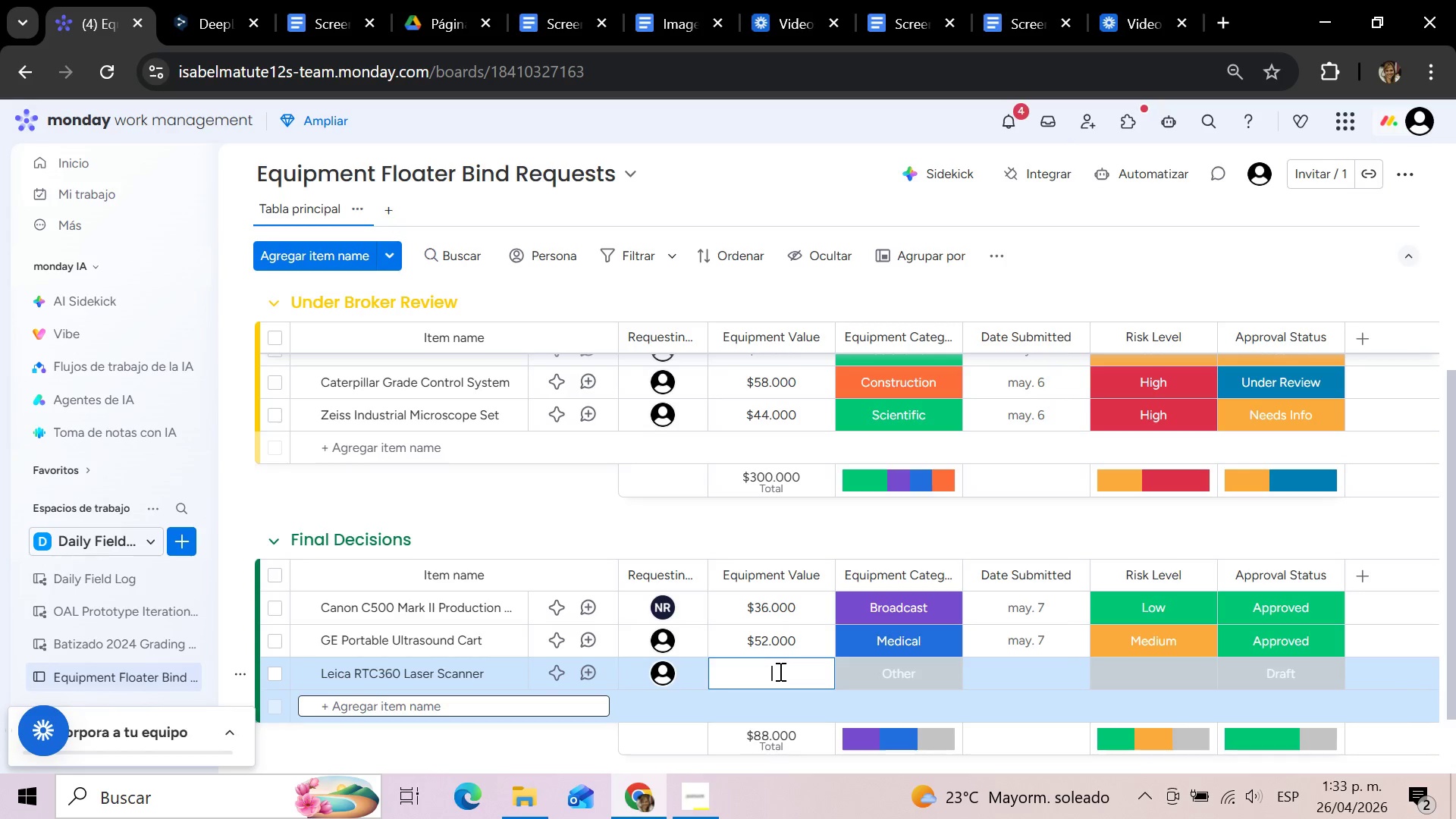 
type(68000)
 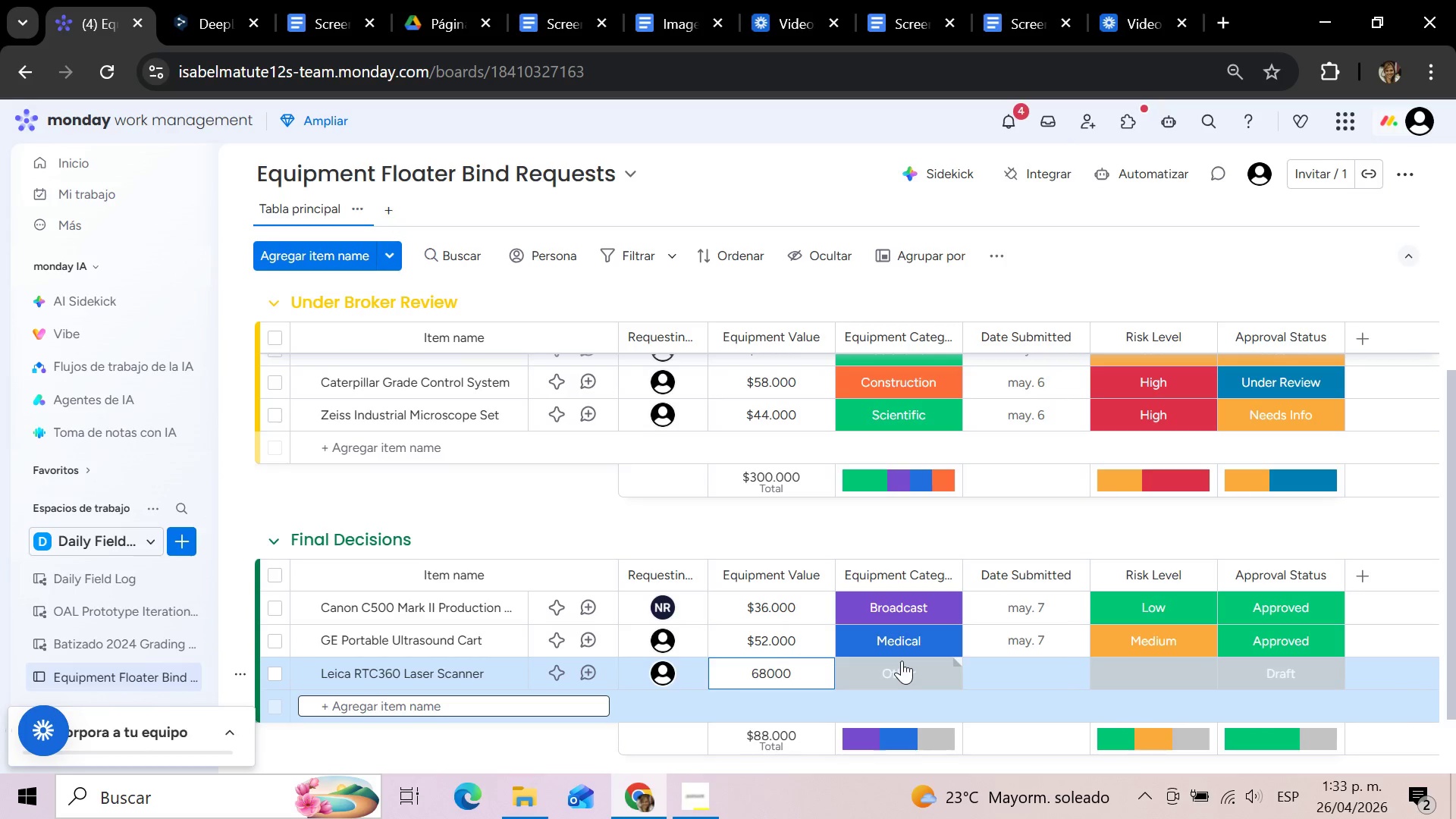 
left_click([902, 661])
 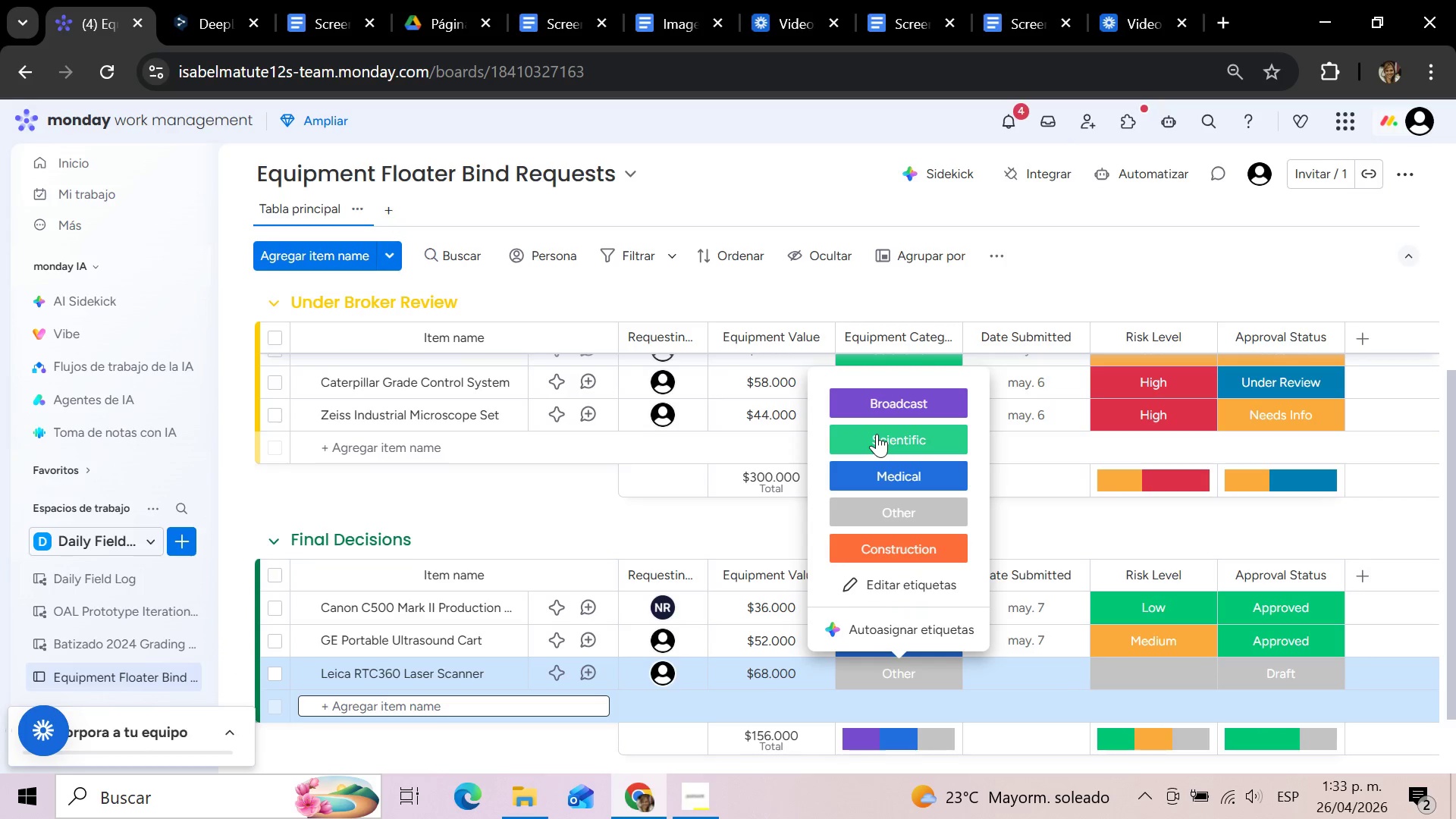 
left_click([877, 434])
 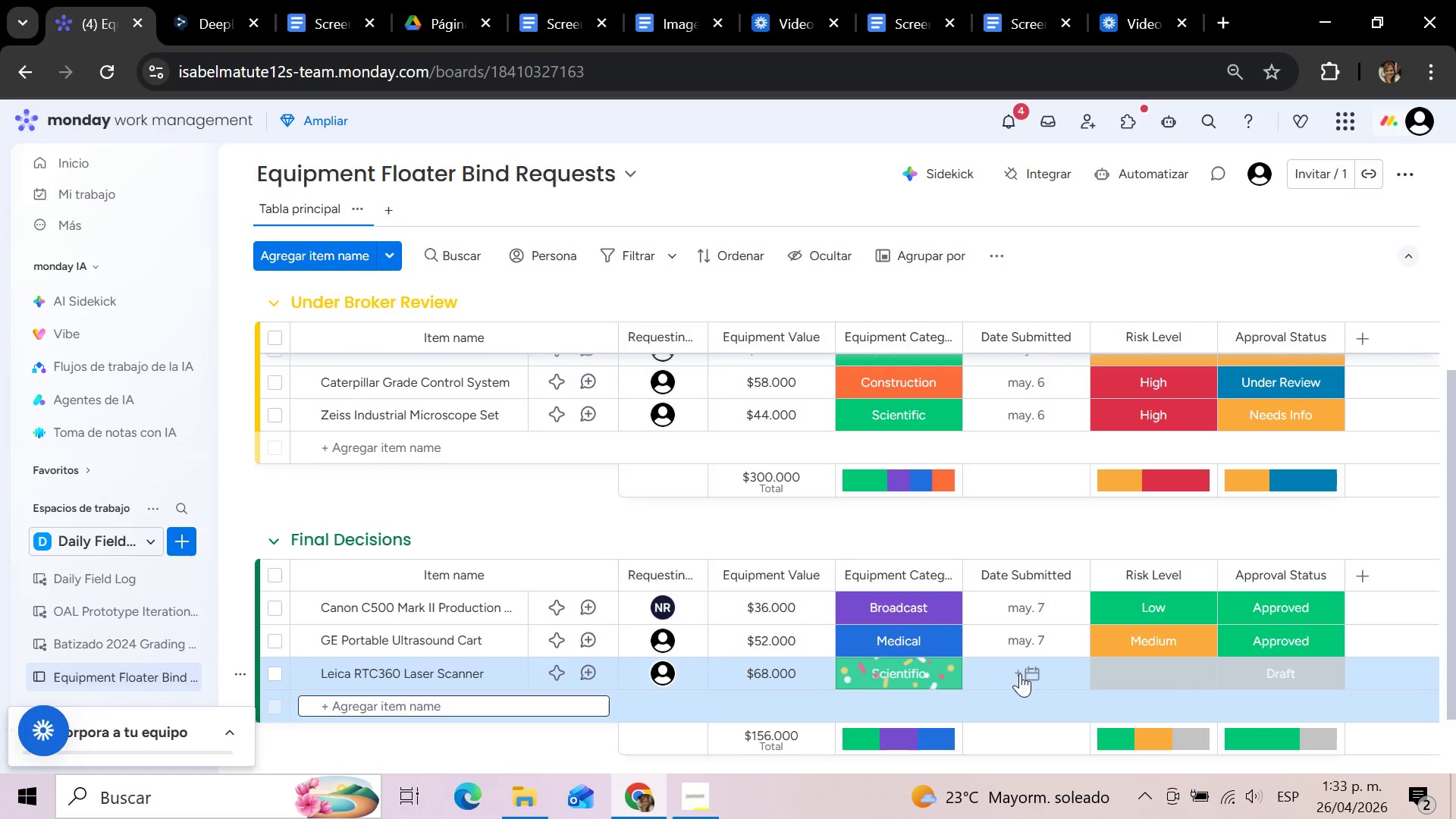 
left_click([1020, 671])
 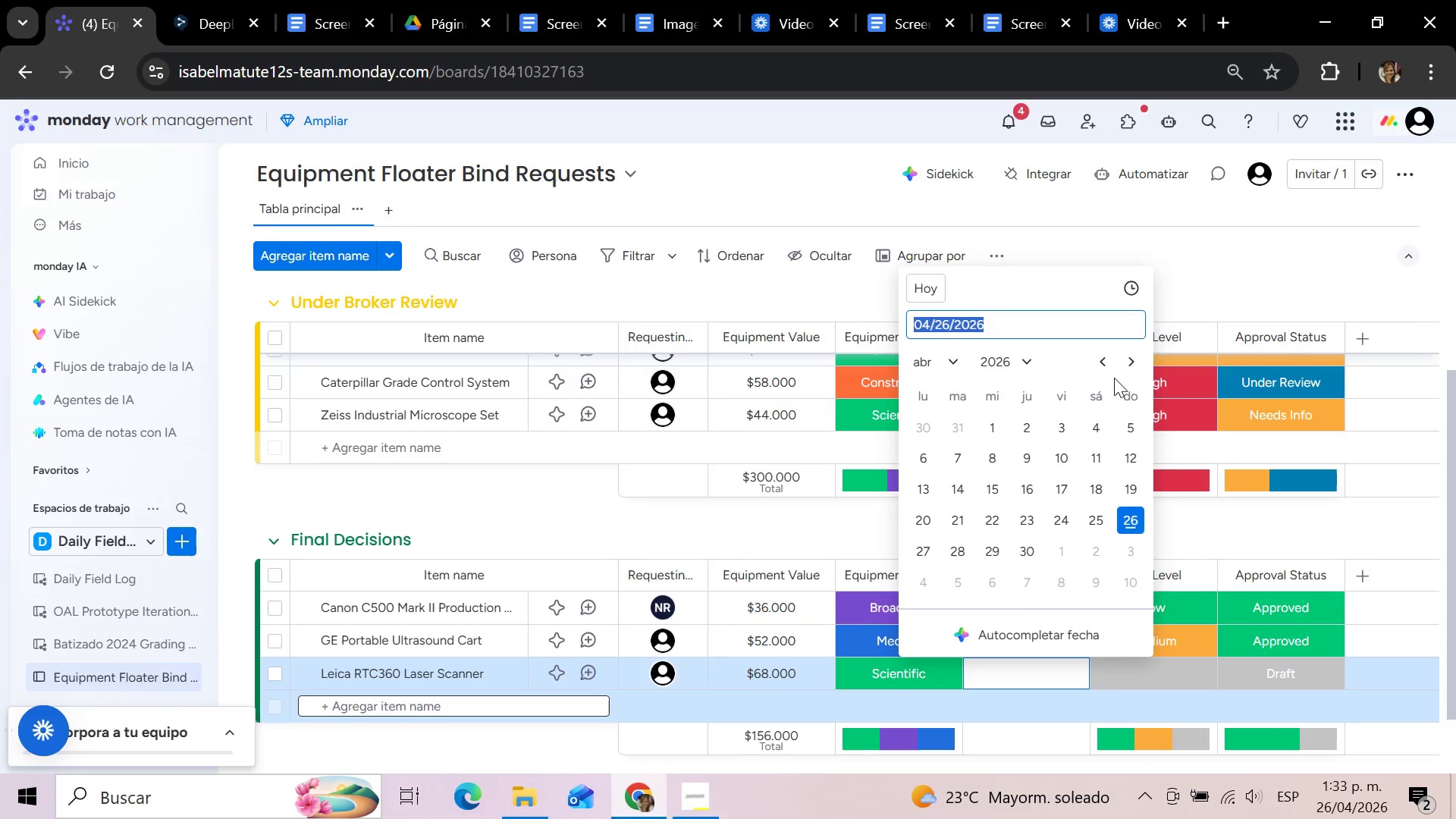 
left_click([1130, 361])
 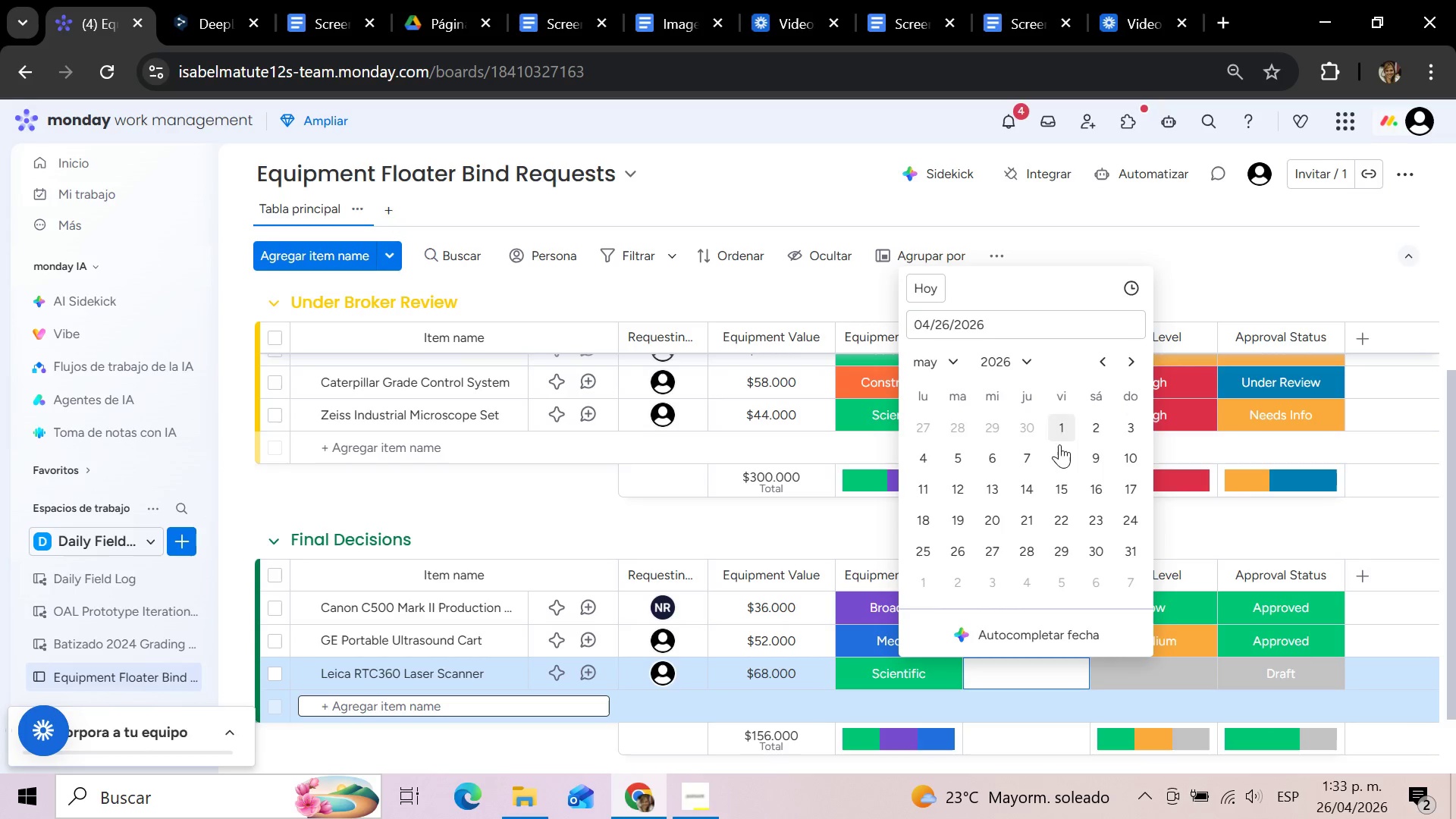 
left_click([1056, 458])
 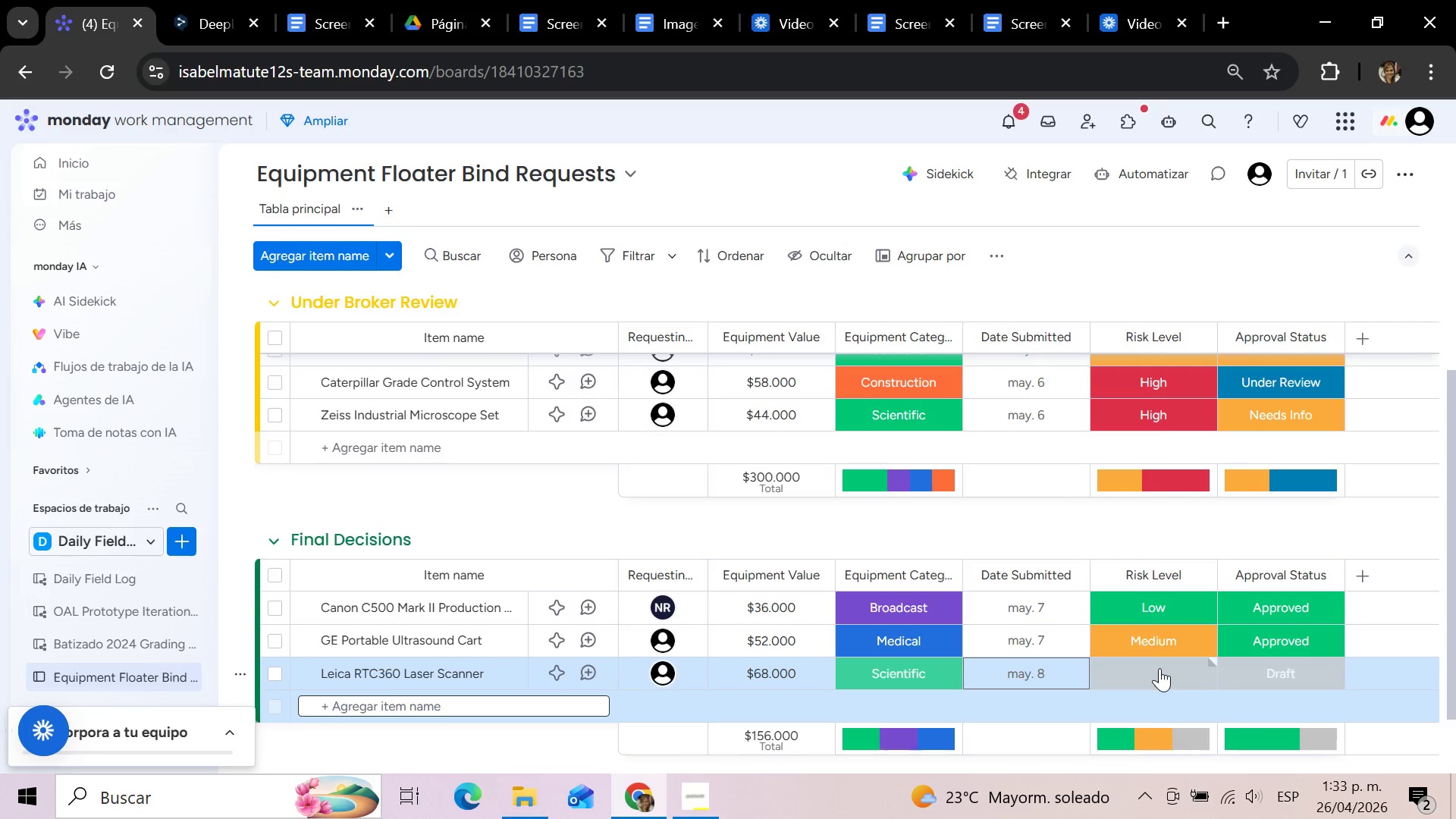 
left_click([1159, 668])
 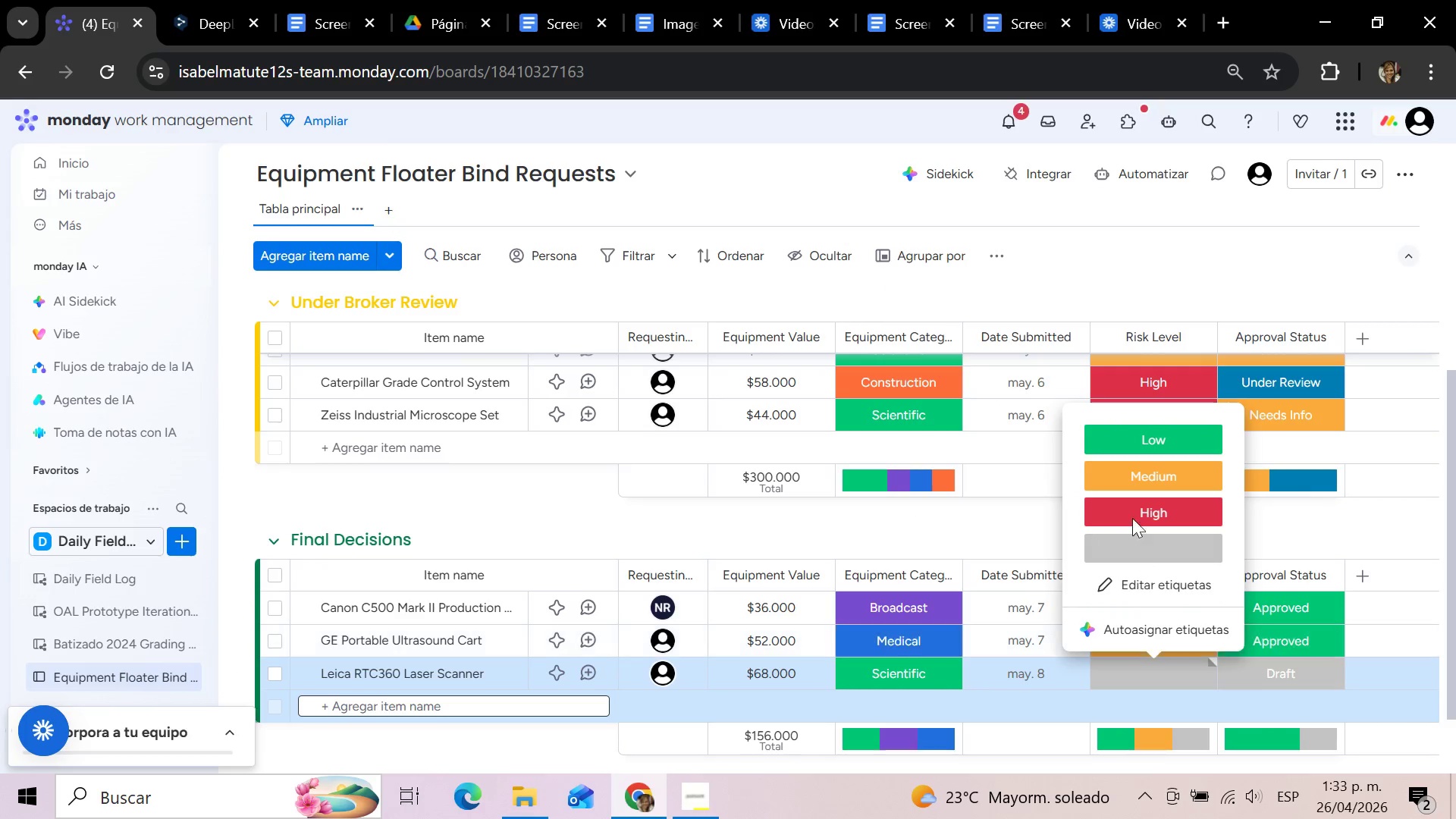 
left_click([1125, 475])
 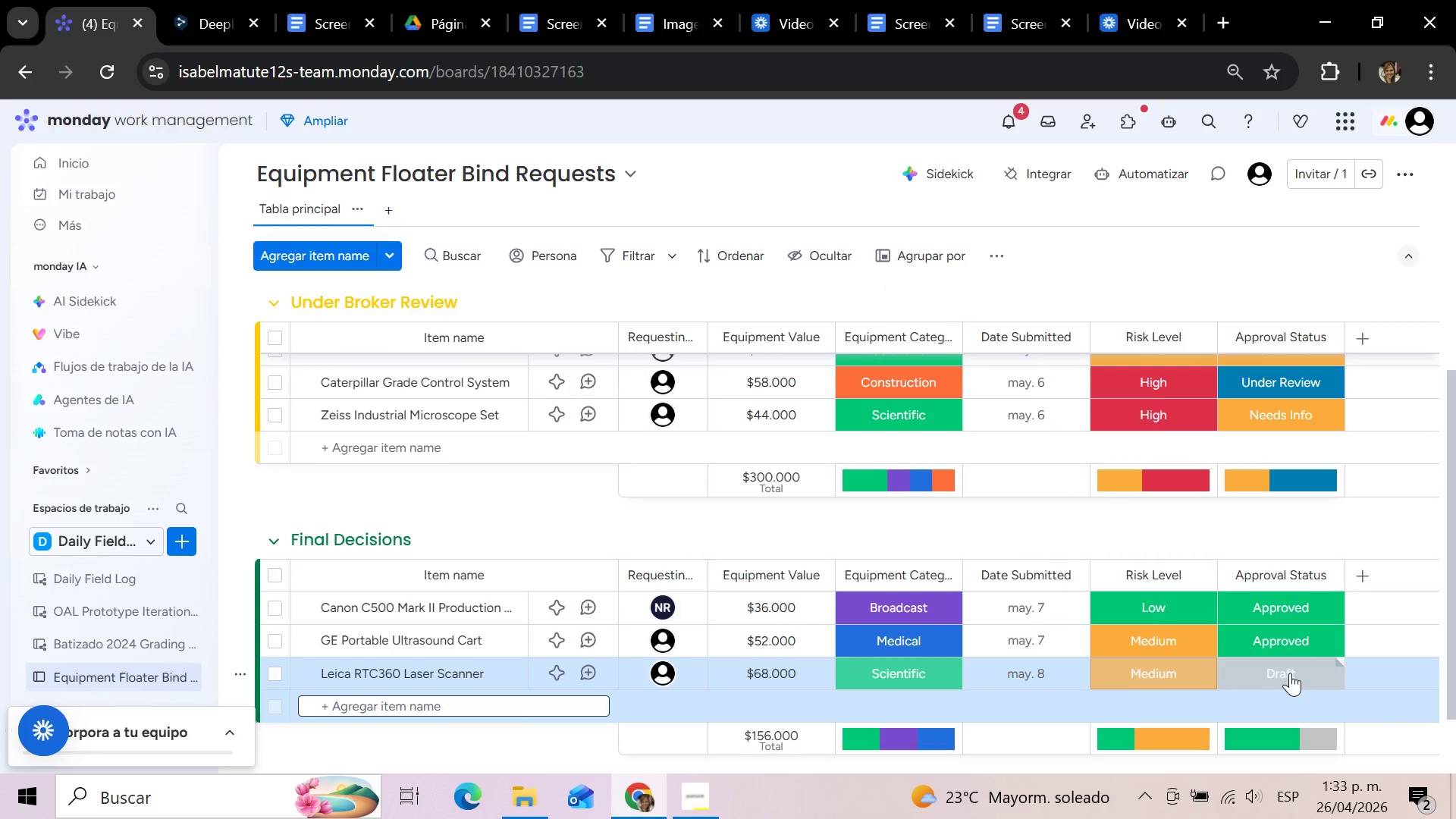 
left_click([1290, 673])
 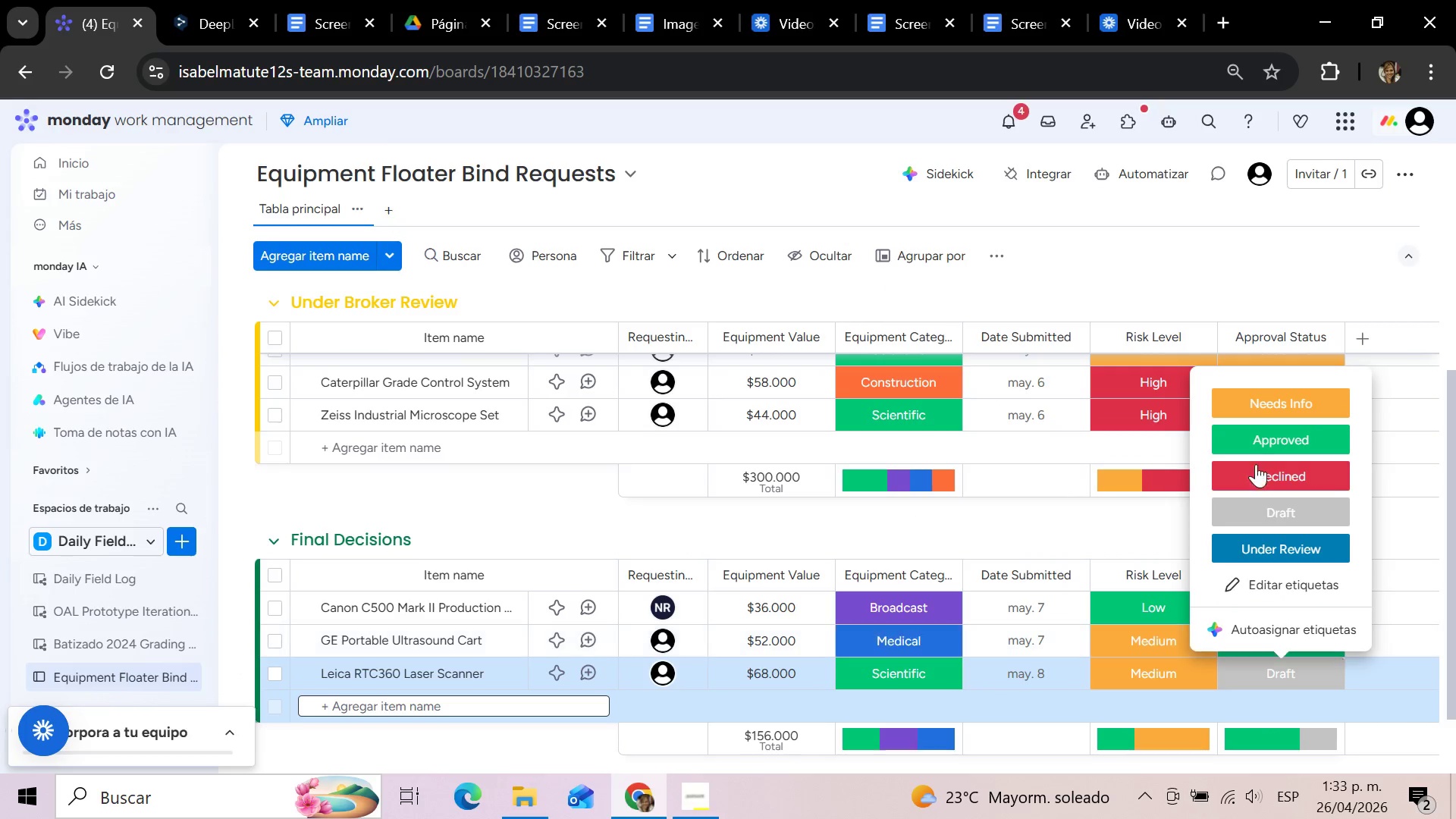 
left_click([1254, 434])
 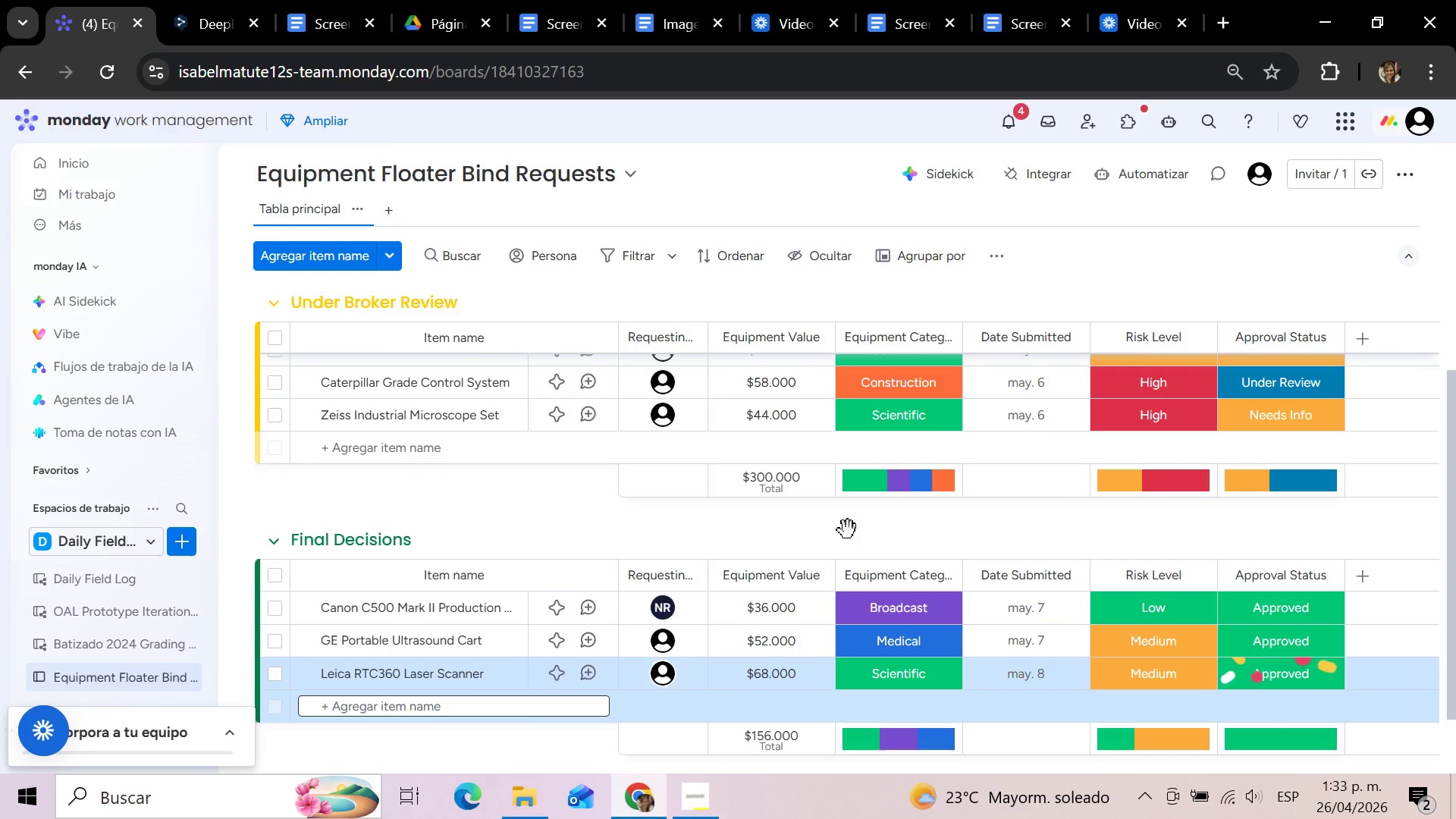 
mouse_move([792, 557])
 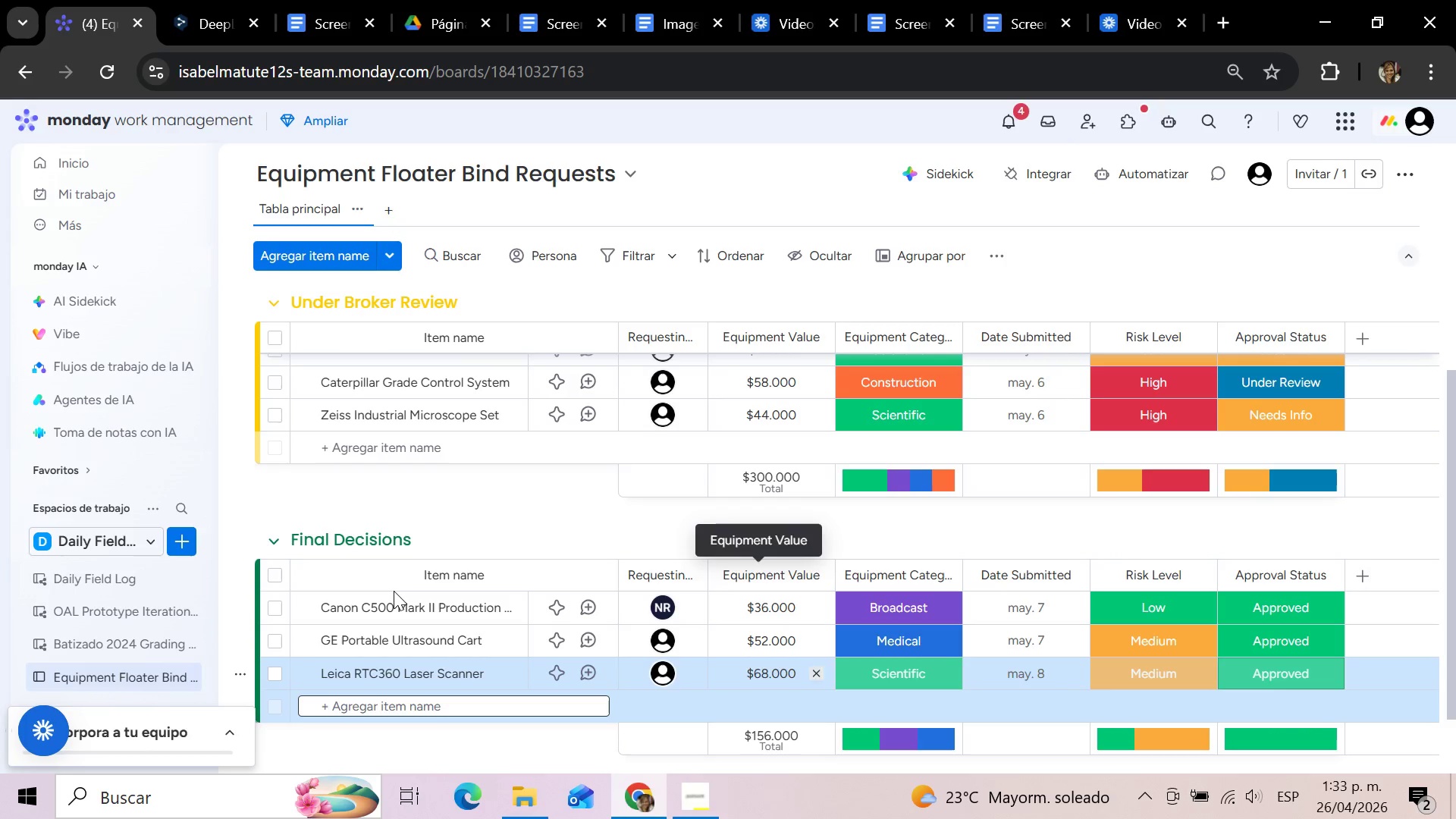 
scroll: coordinate [394, 595], scroll_direction: down, amount: 2.0
 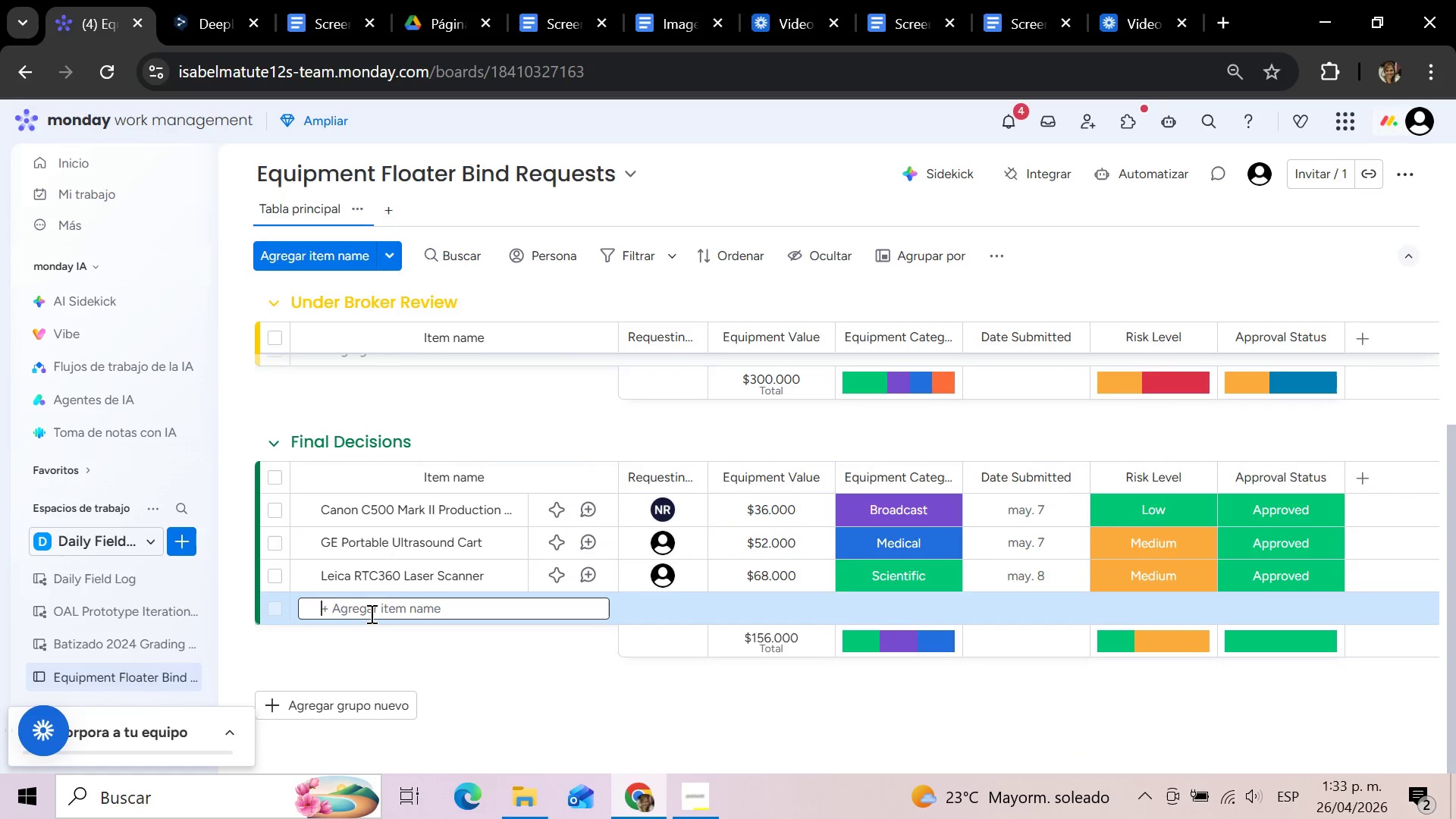 
type(Mobile Concrete Testing K)
key(Backspace)
type(lA)
key(Backspace)
key(Backspace)
type(Lab Kit)
 